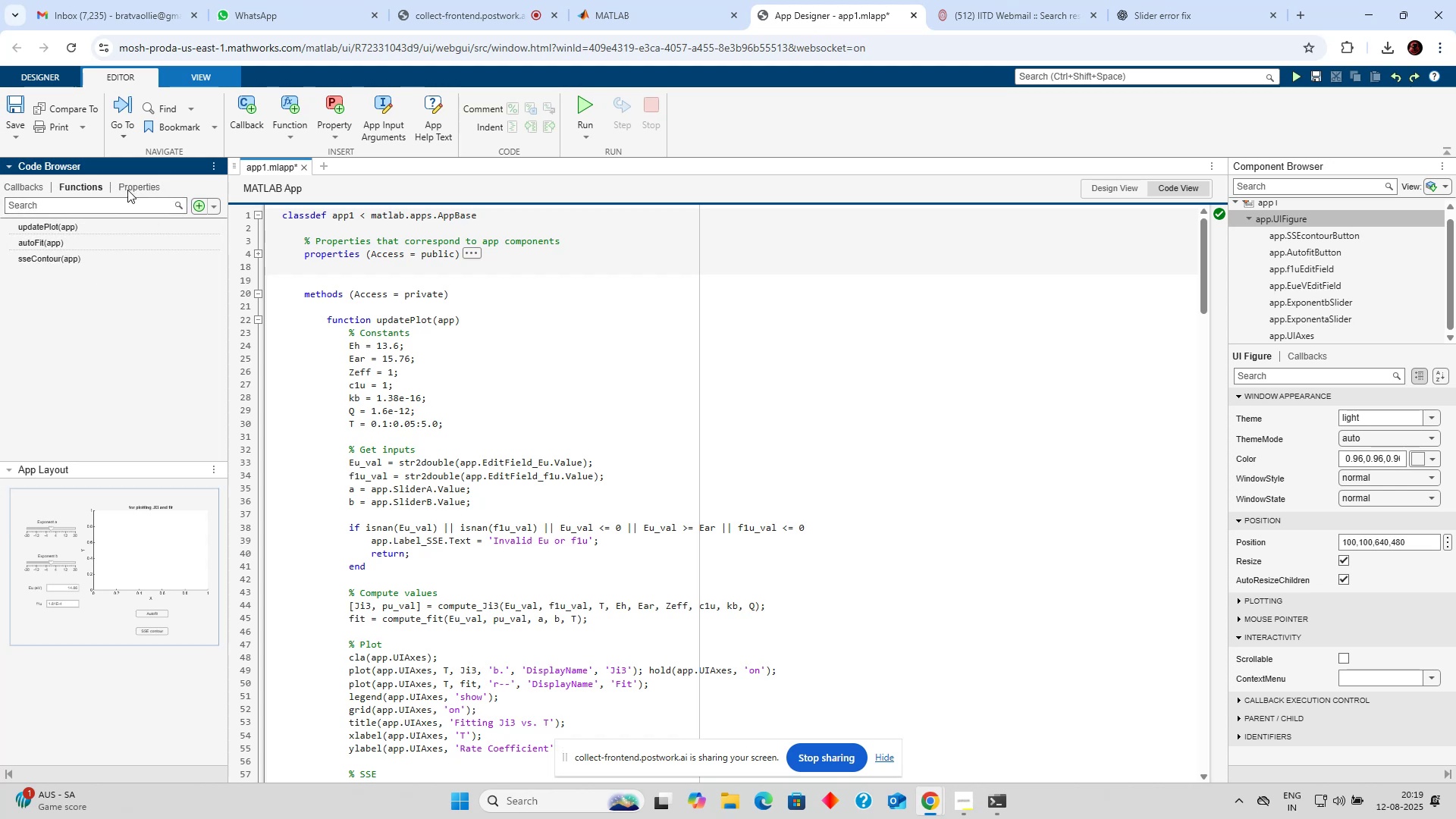 
left_click([121, 184])
 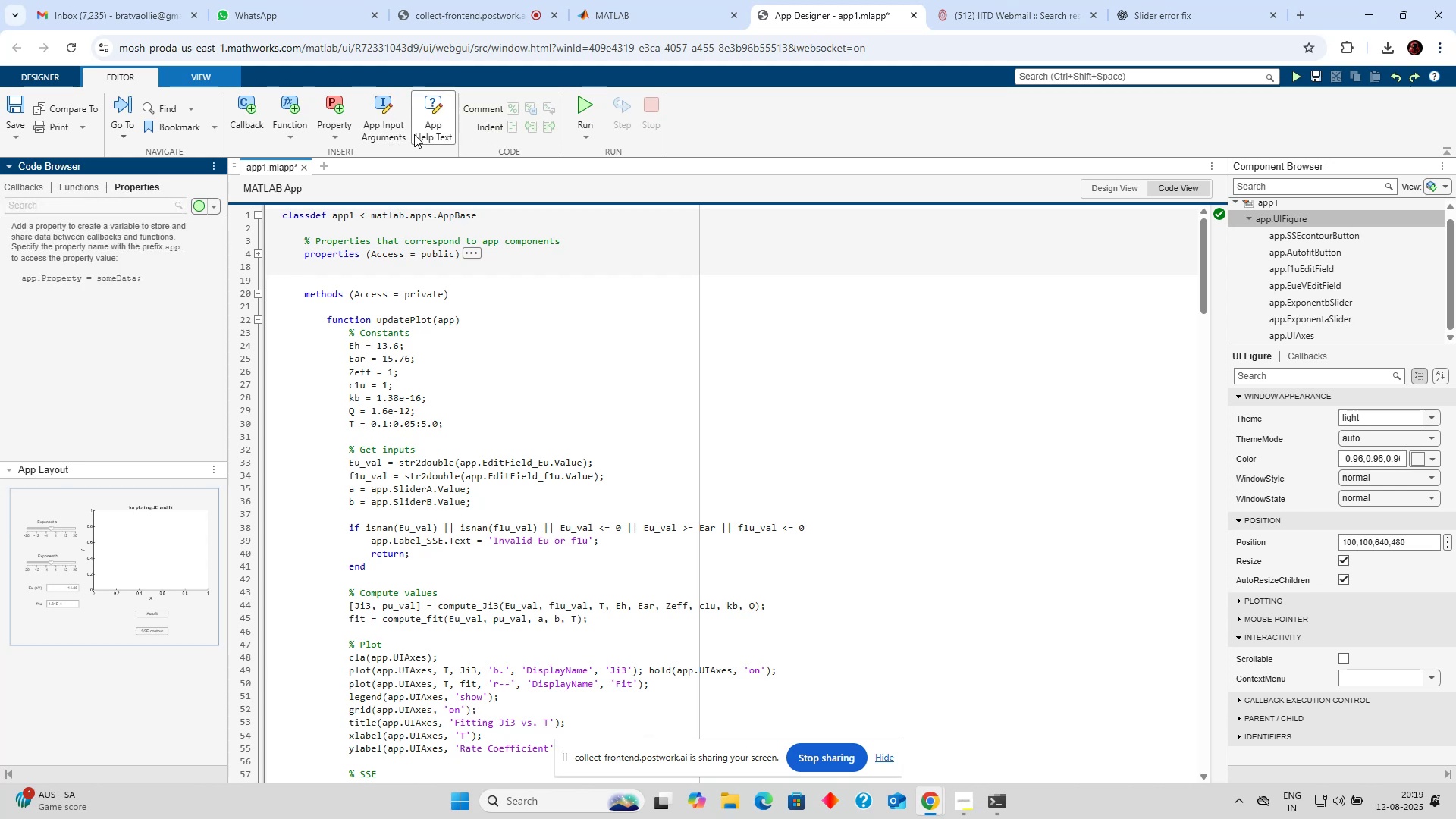 
wait(5.3)
 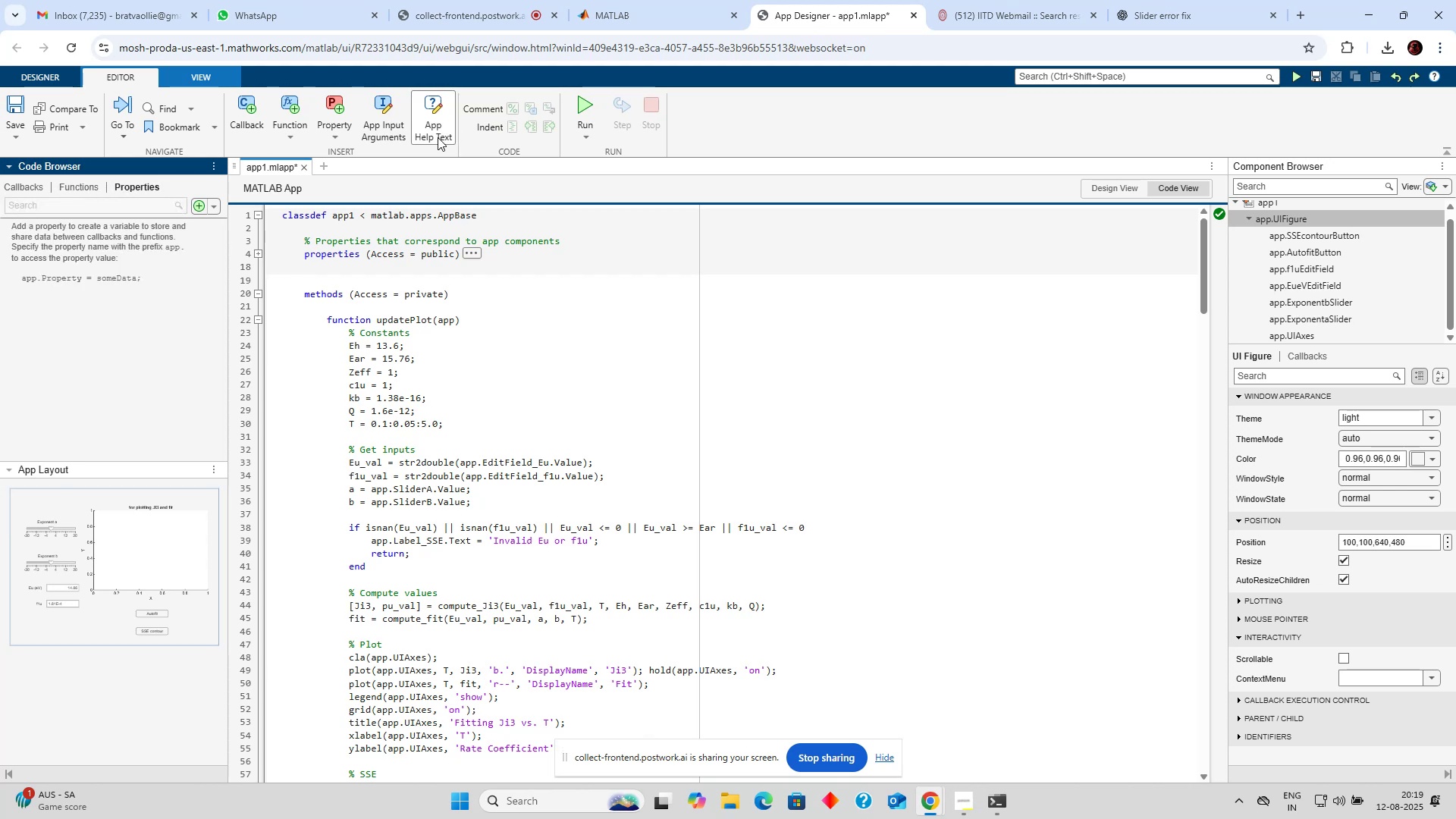 
left_click([299, 134])
 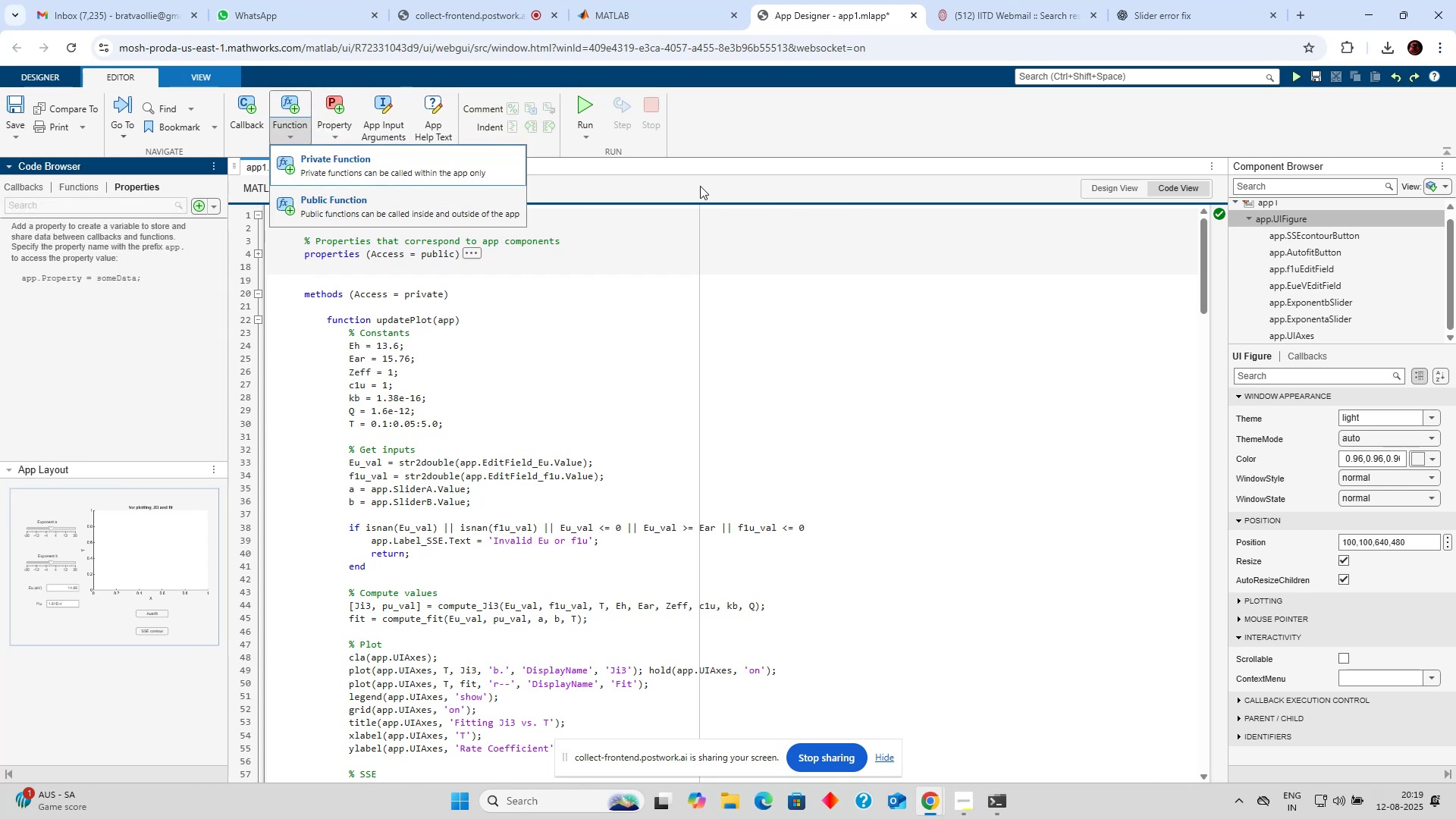 
left_click([652, 221])
 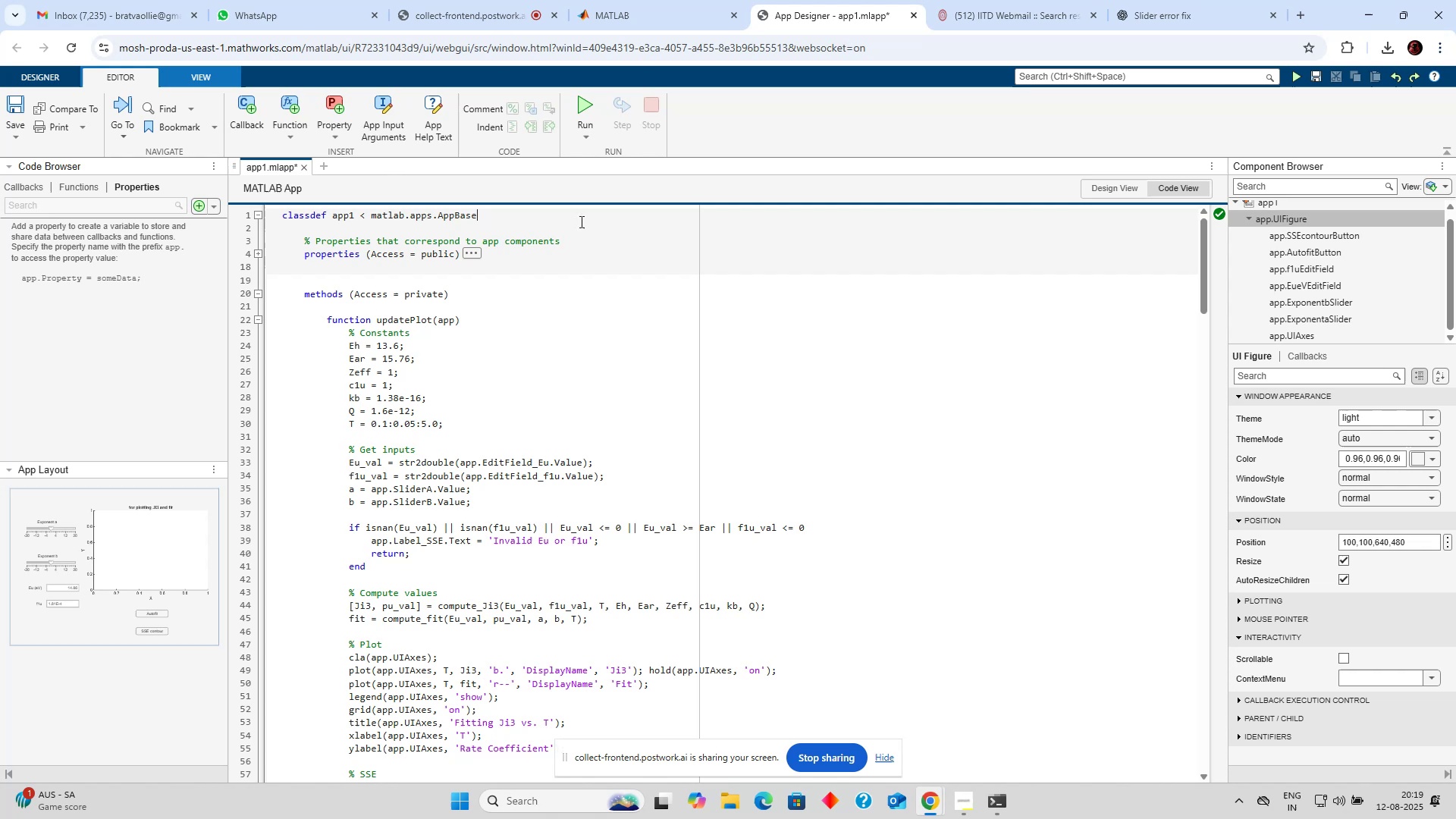 
scroll: coordinate [580, 221], scroll_direction: up, amount: 1.0
 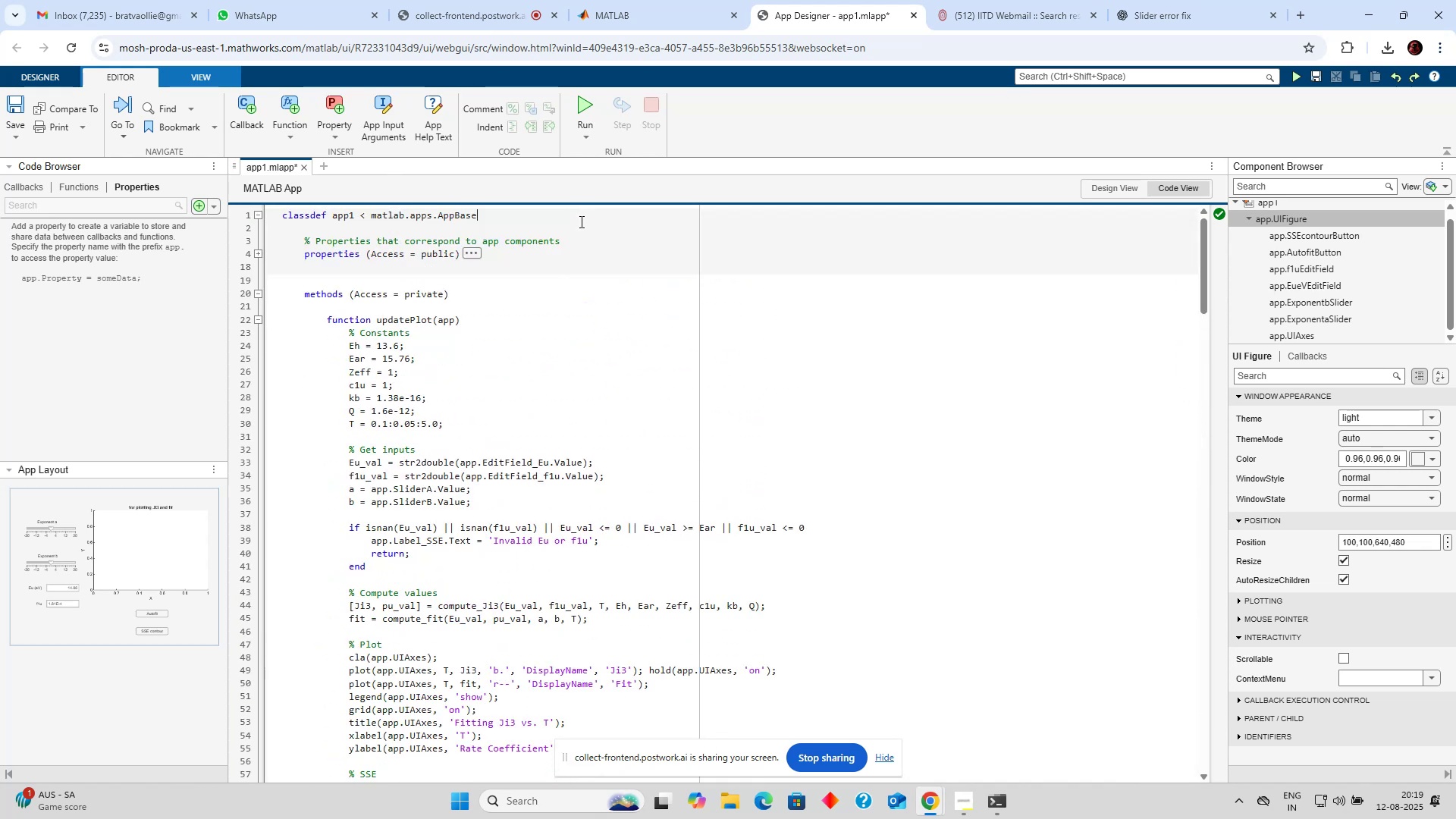 
key(Enter)
 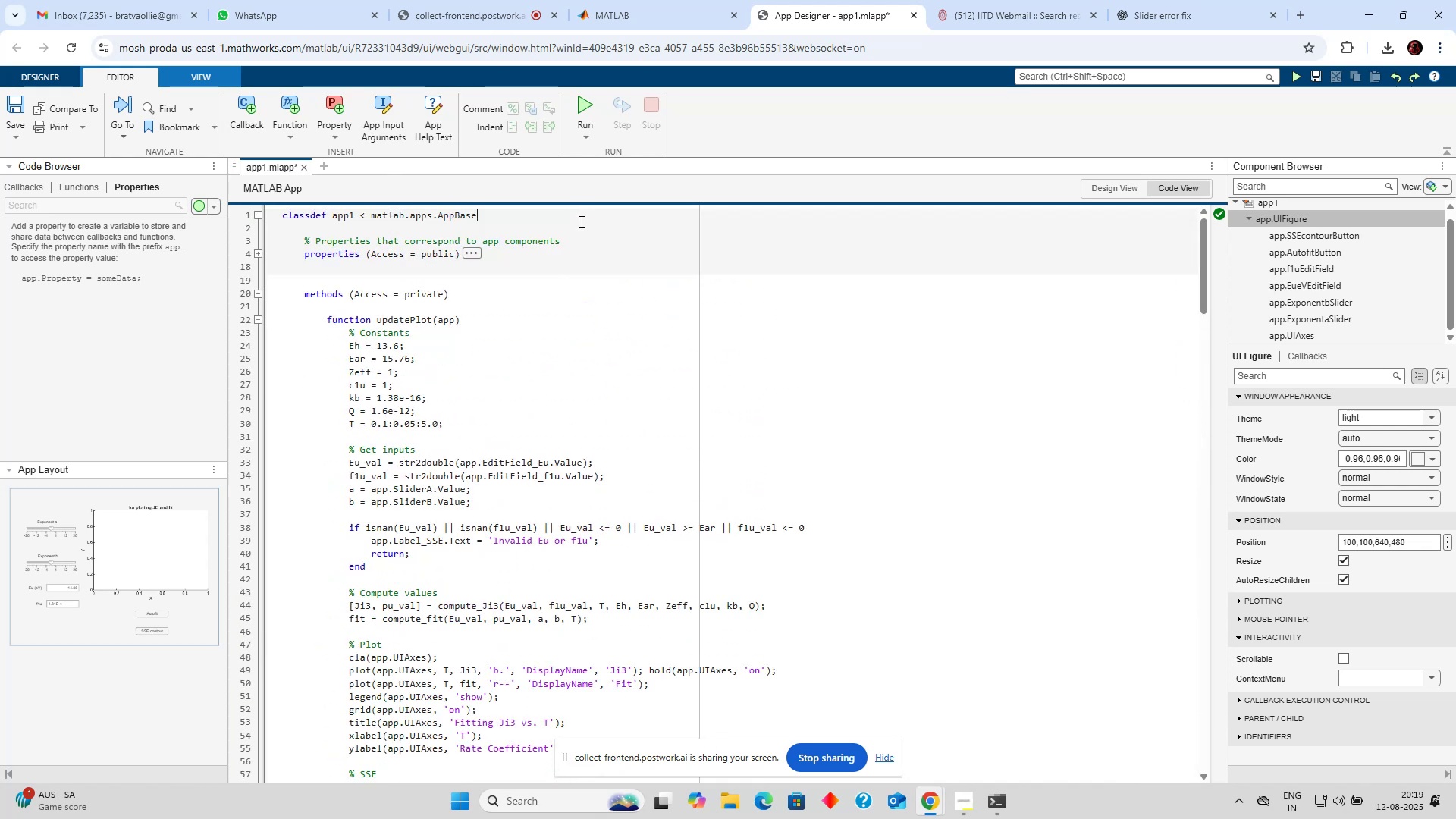 
type(sadmapoaspodp)
 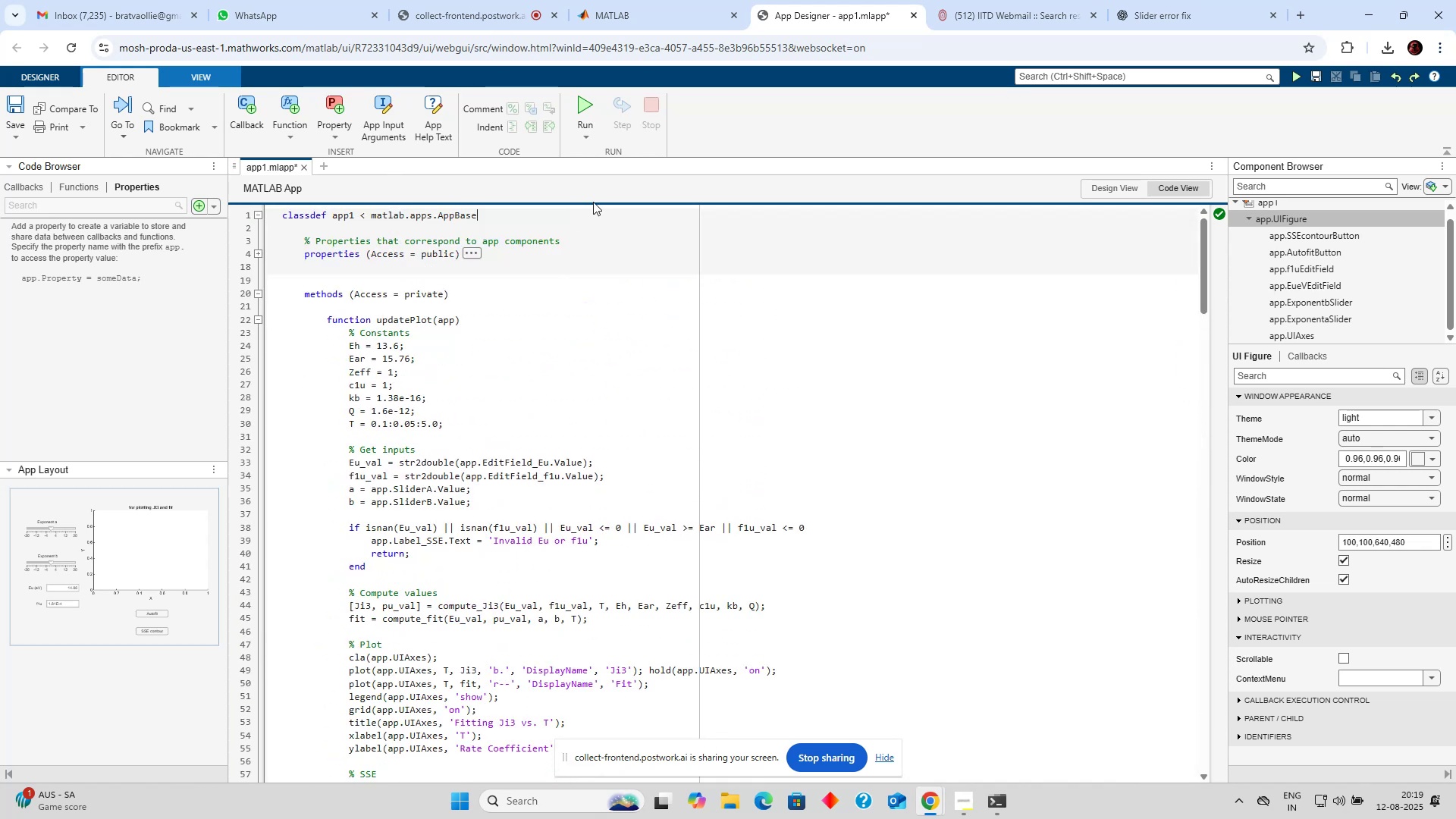 
scroll: coordinate [584, 246], scroll_direction: down, amount: 13.0
 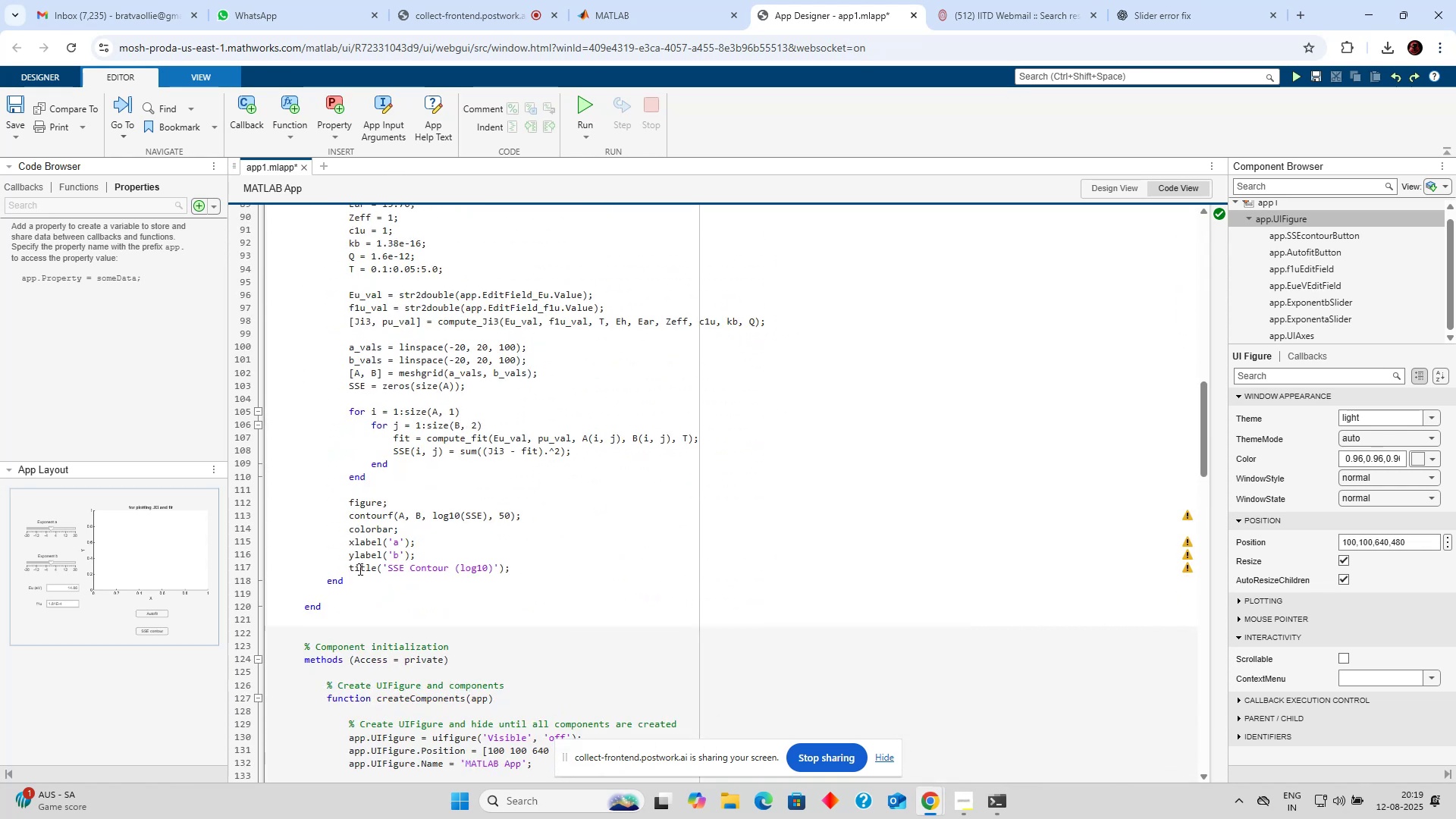 
left_click([344, 608])
 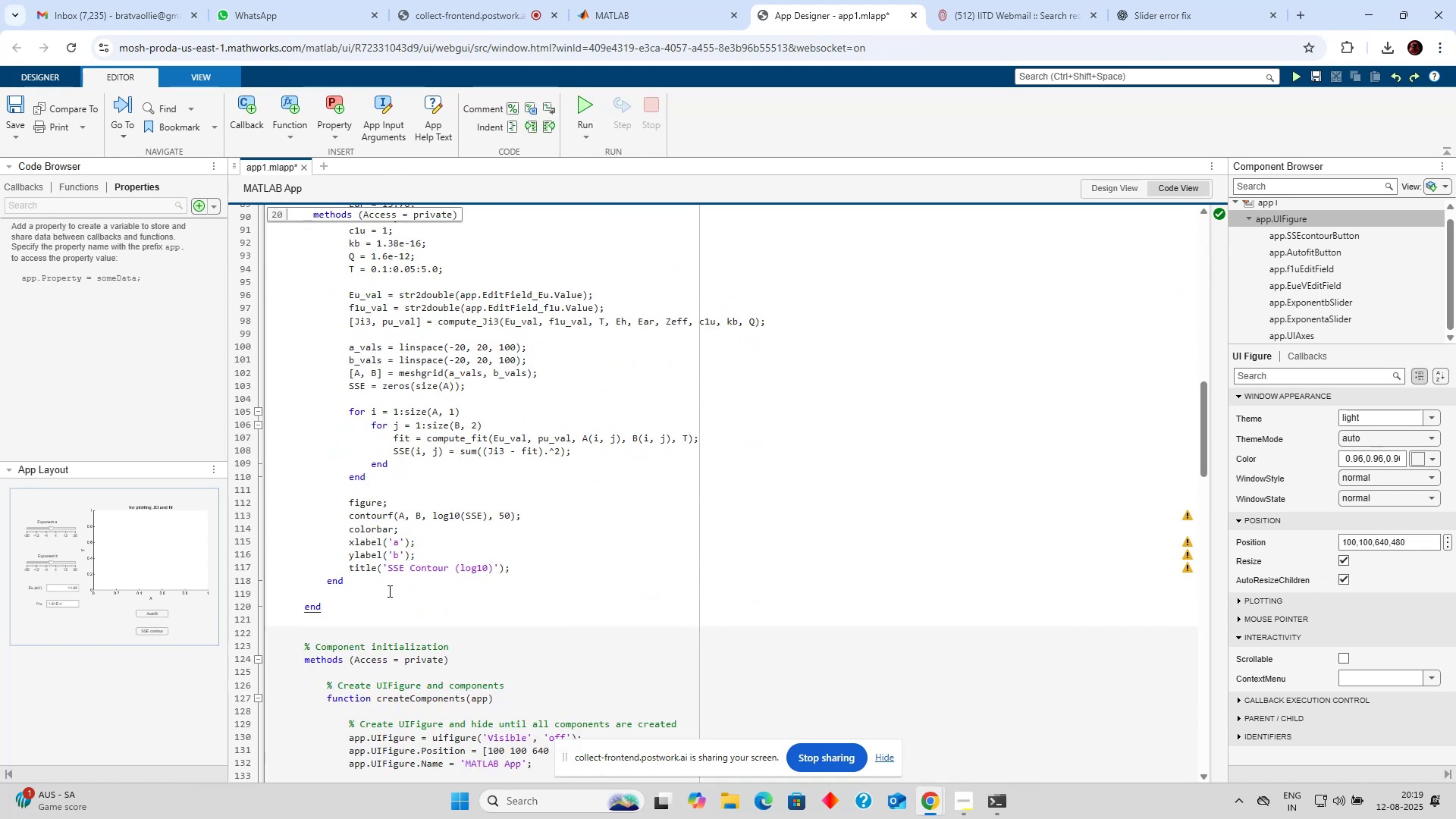 
key(Enter)
 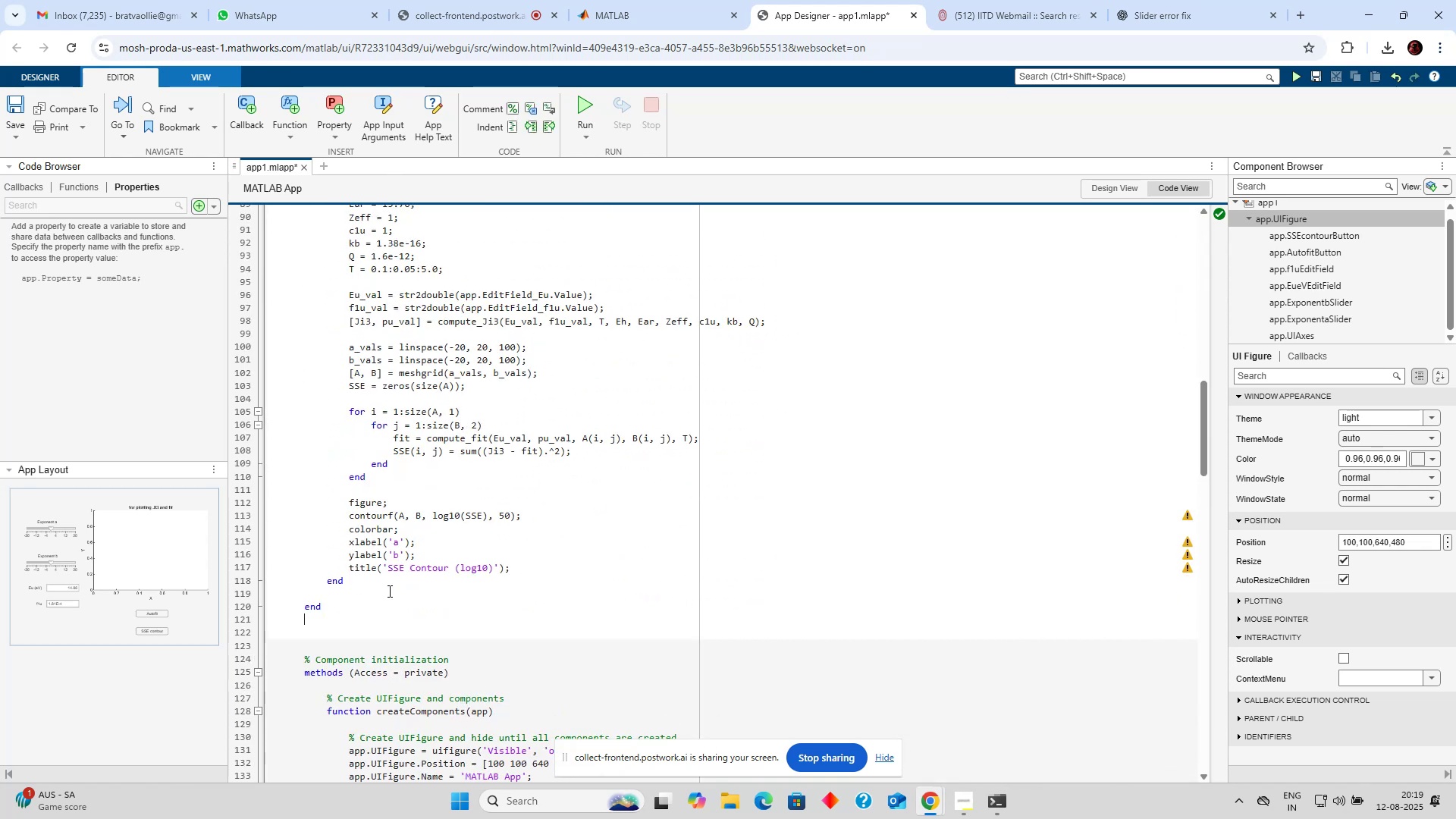 
key(Enter)
 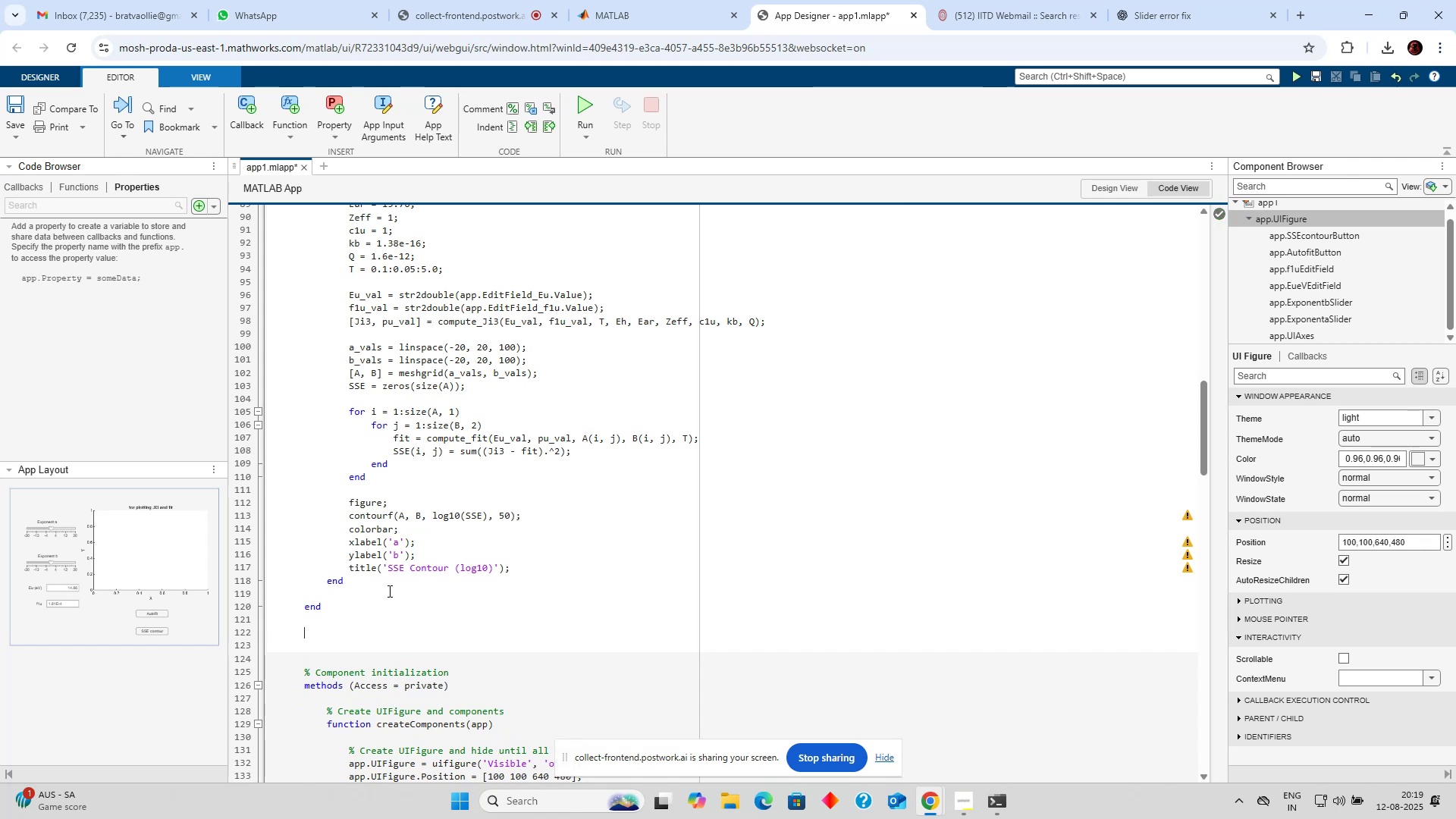 
type(methio)
key(Backspace)
key(Backspace)
type(ods())
 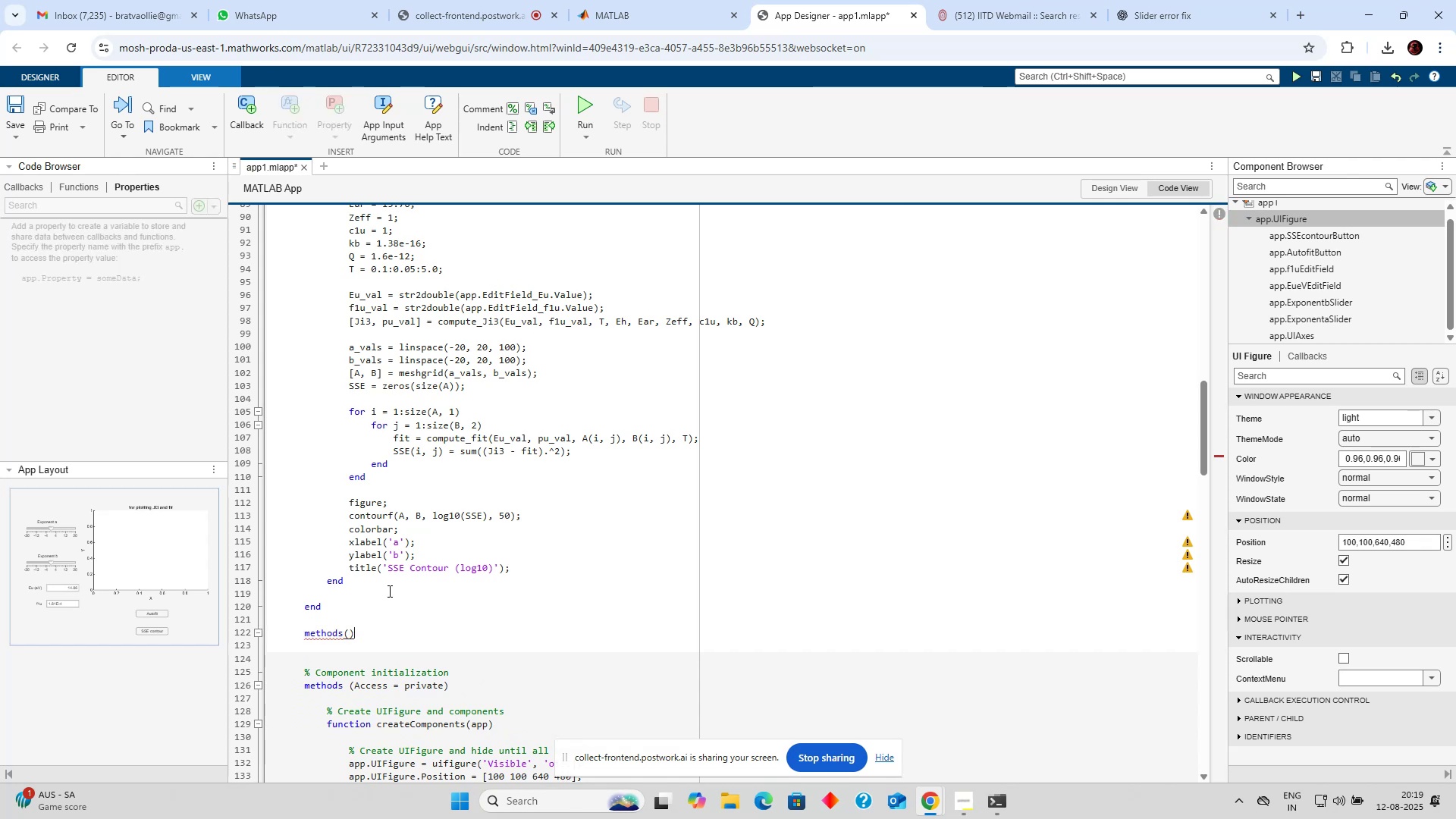 
key(Shift+ArrowDown)
 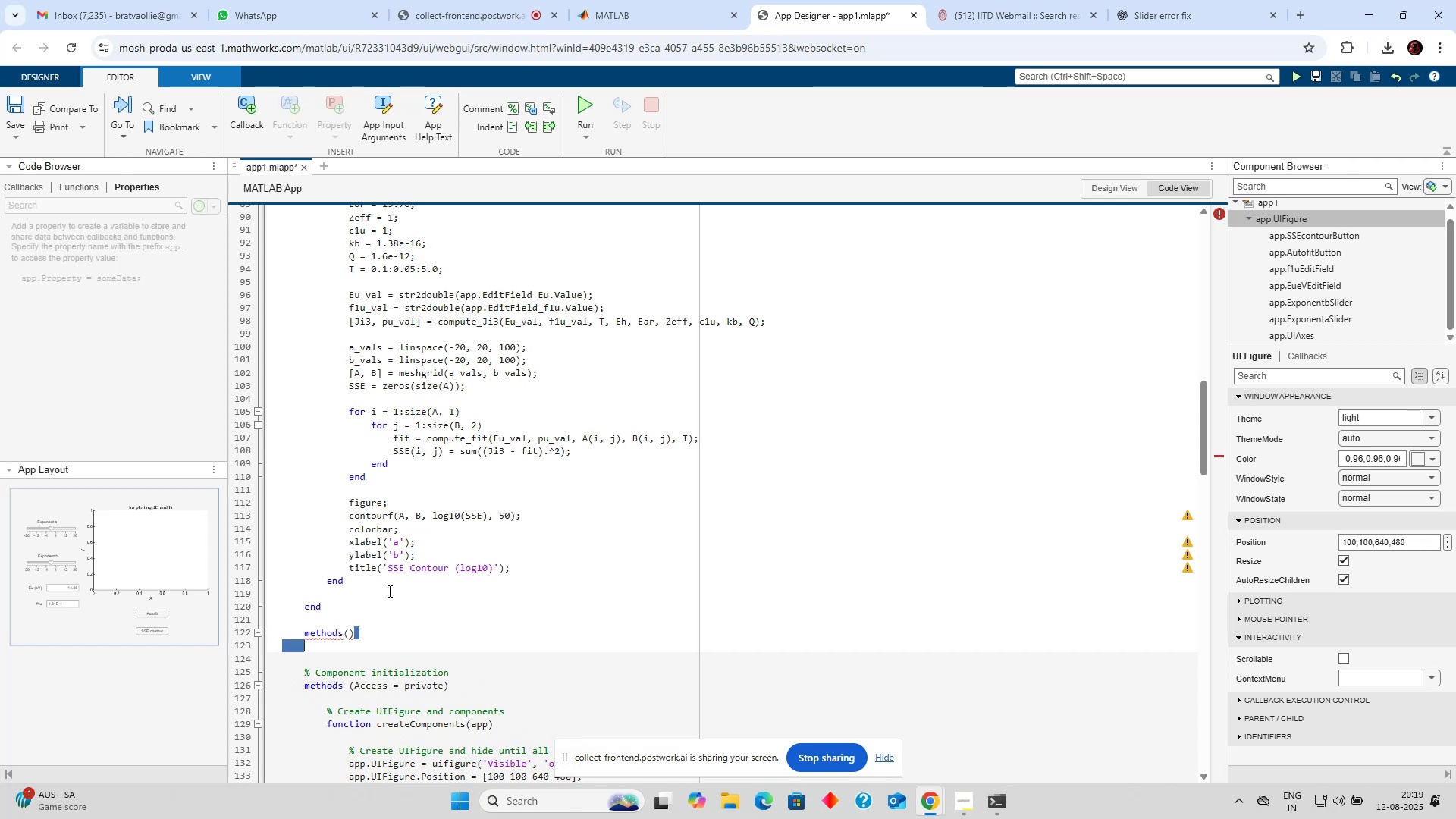 
key(ArrowRight)
 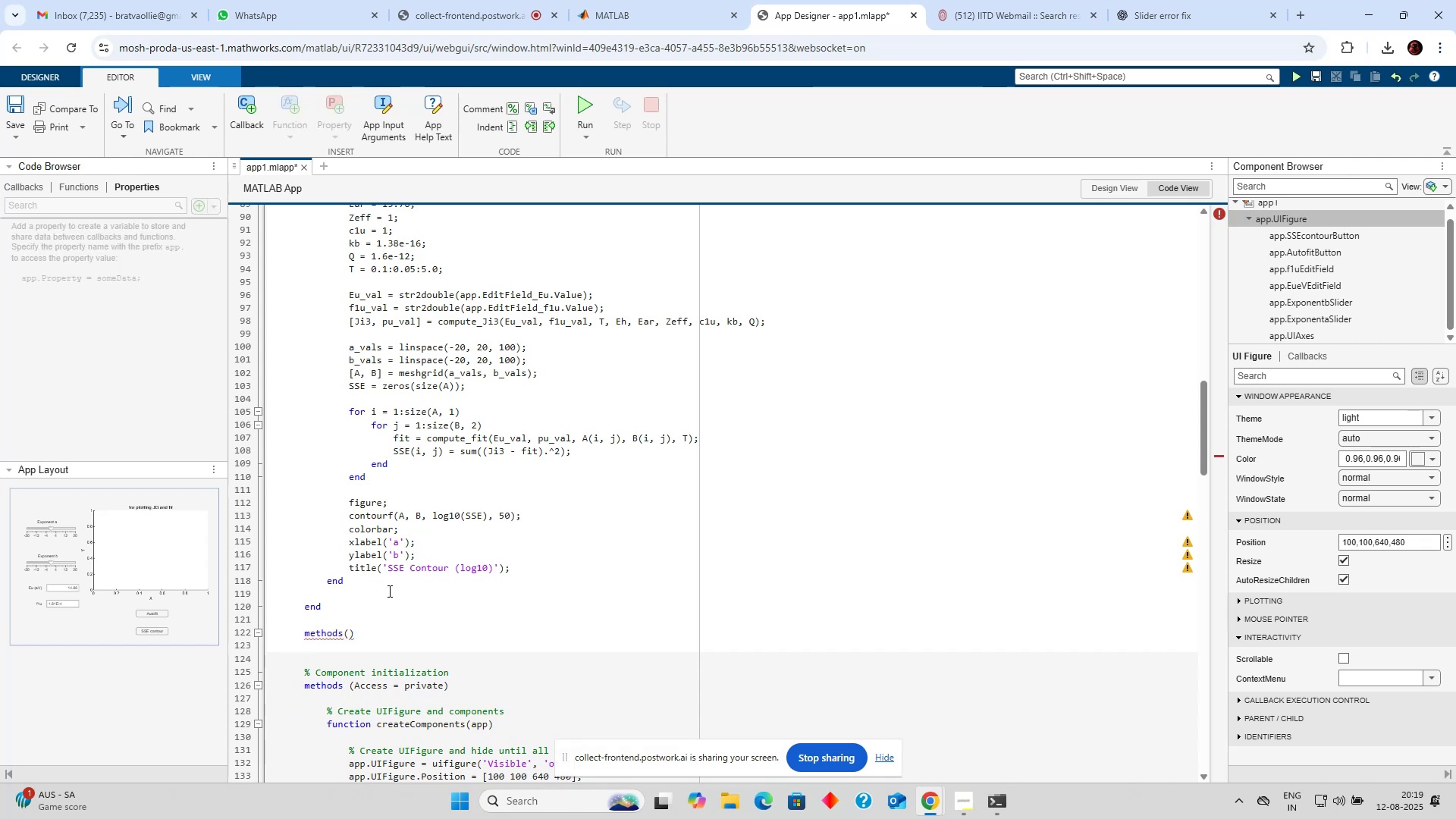 
key(ArrowLeft)
 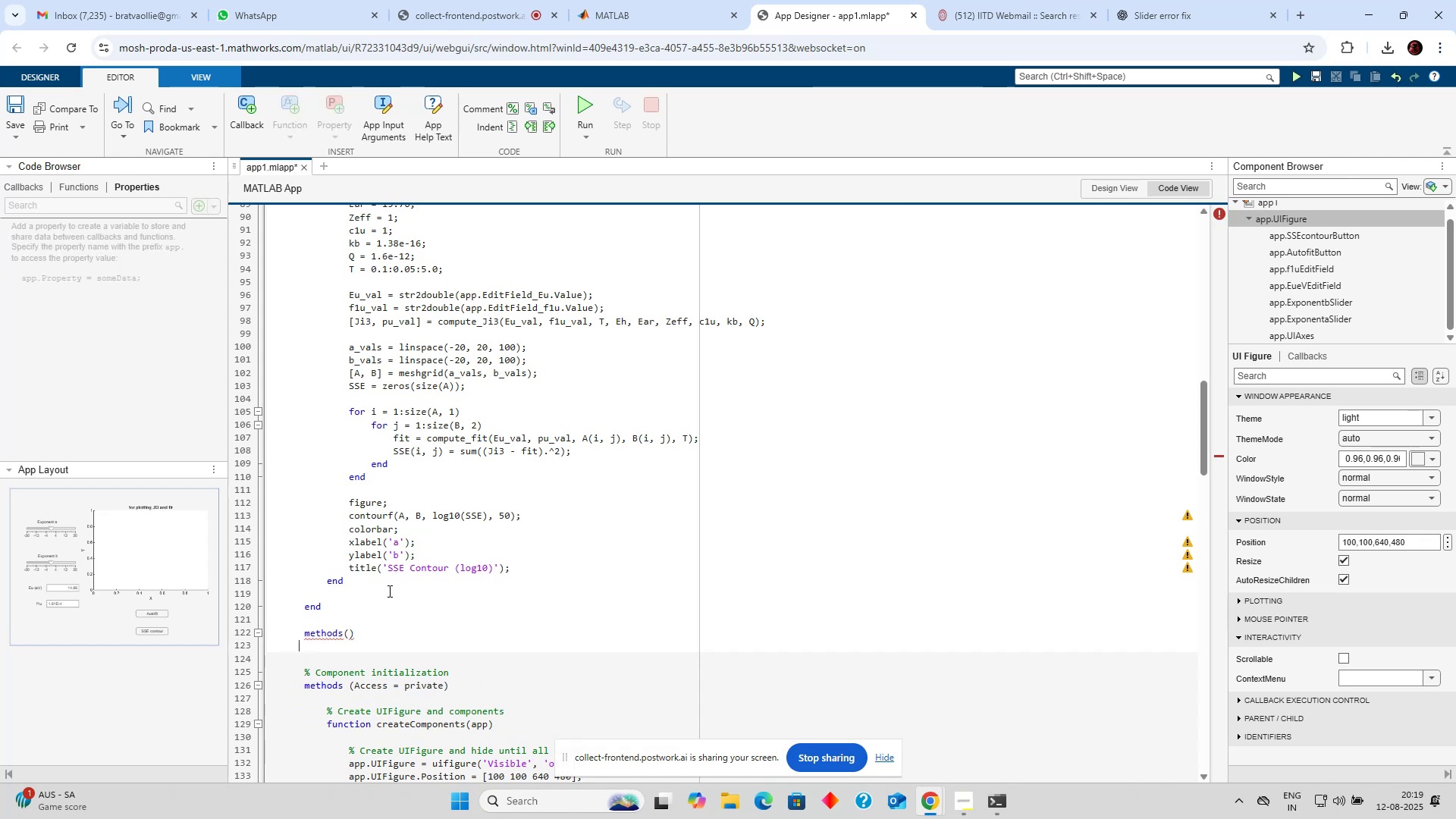 
key(ArrowLeft)
 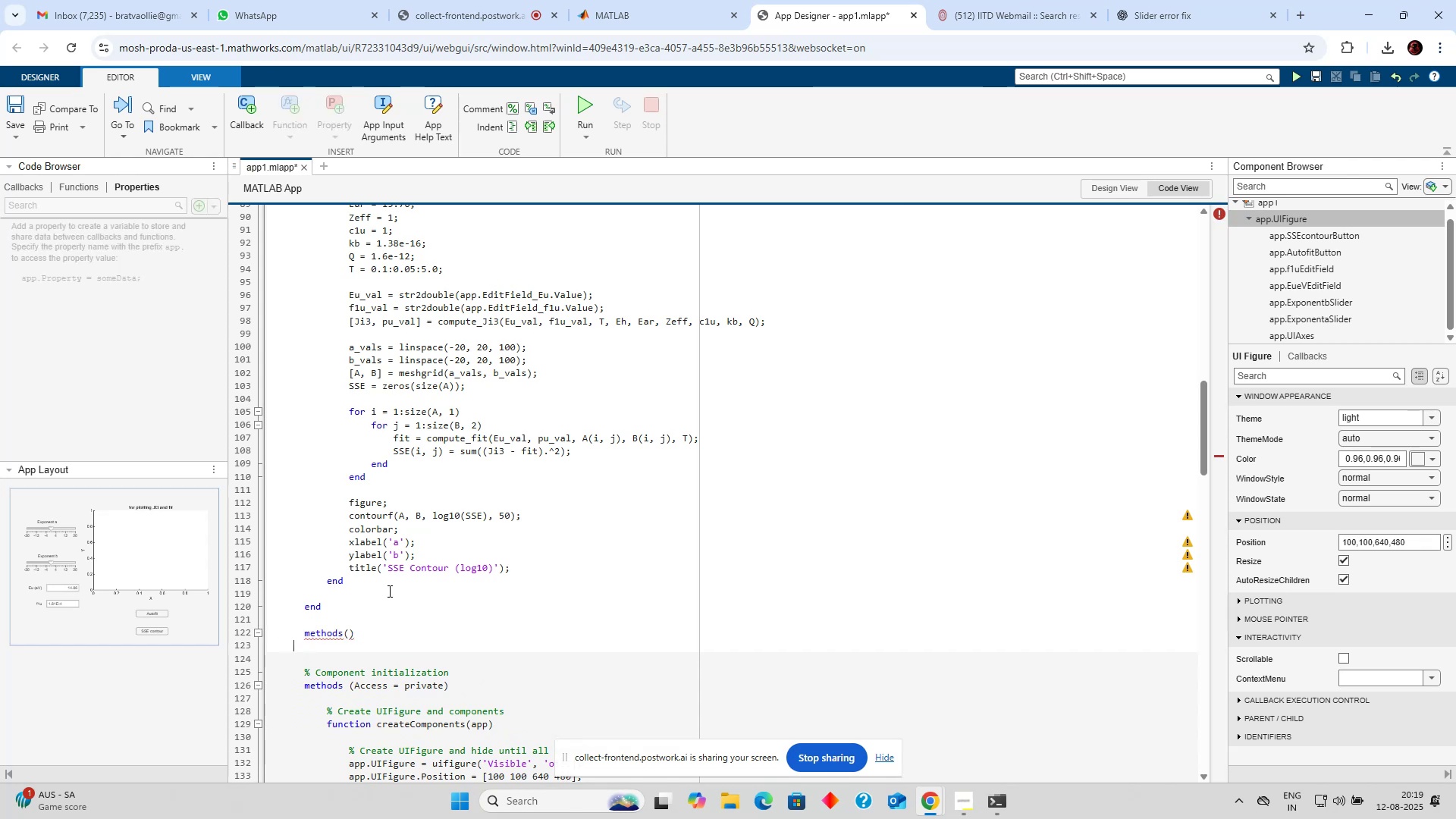 
key(ArrowLeft)
 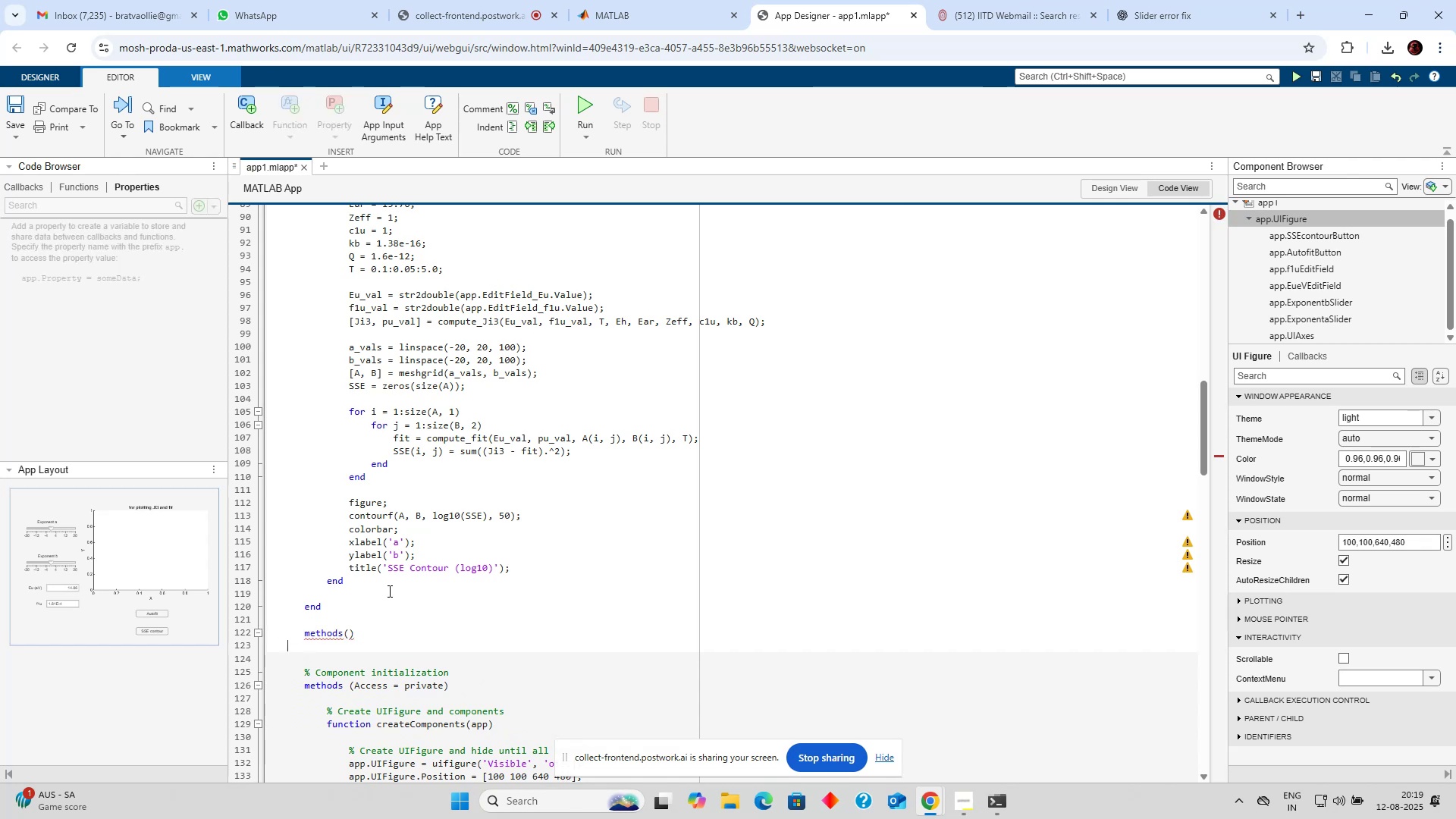 
key(ArrowLeft)
 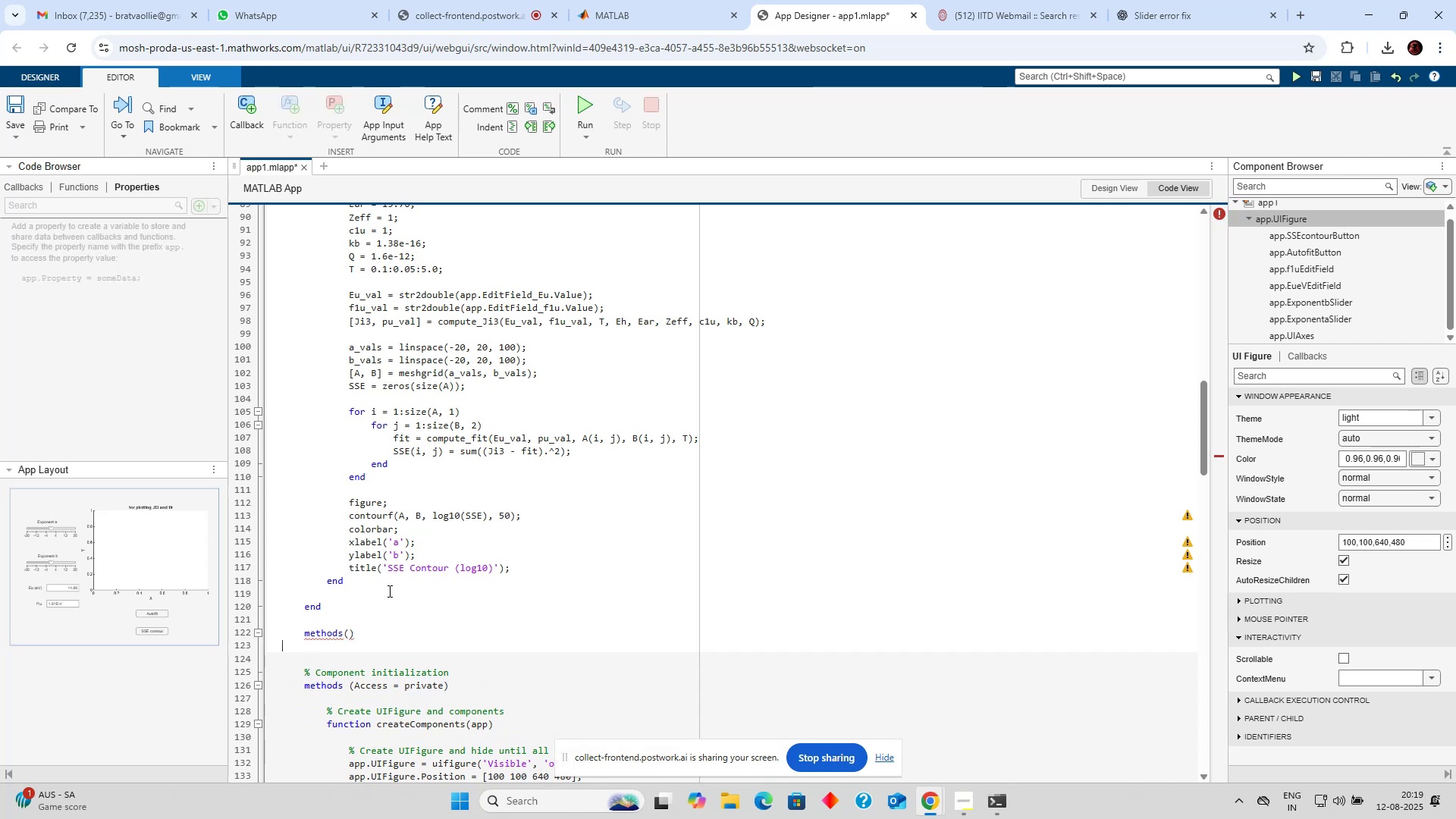 
key(ArrowLeft)
 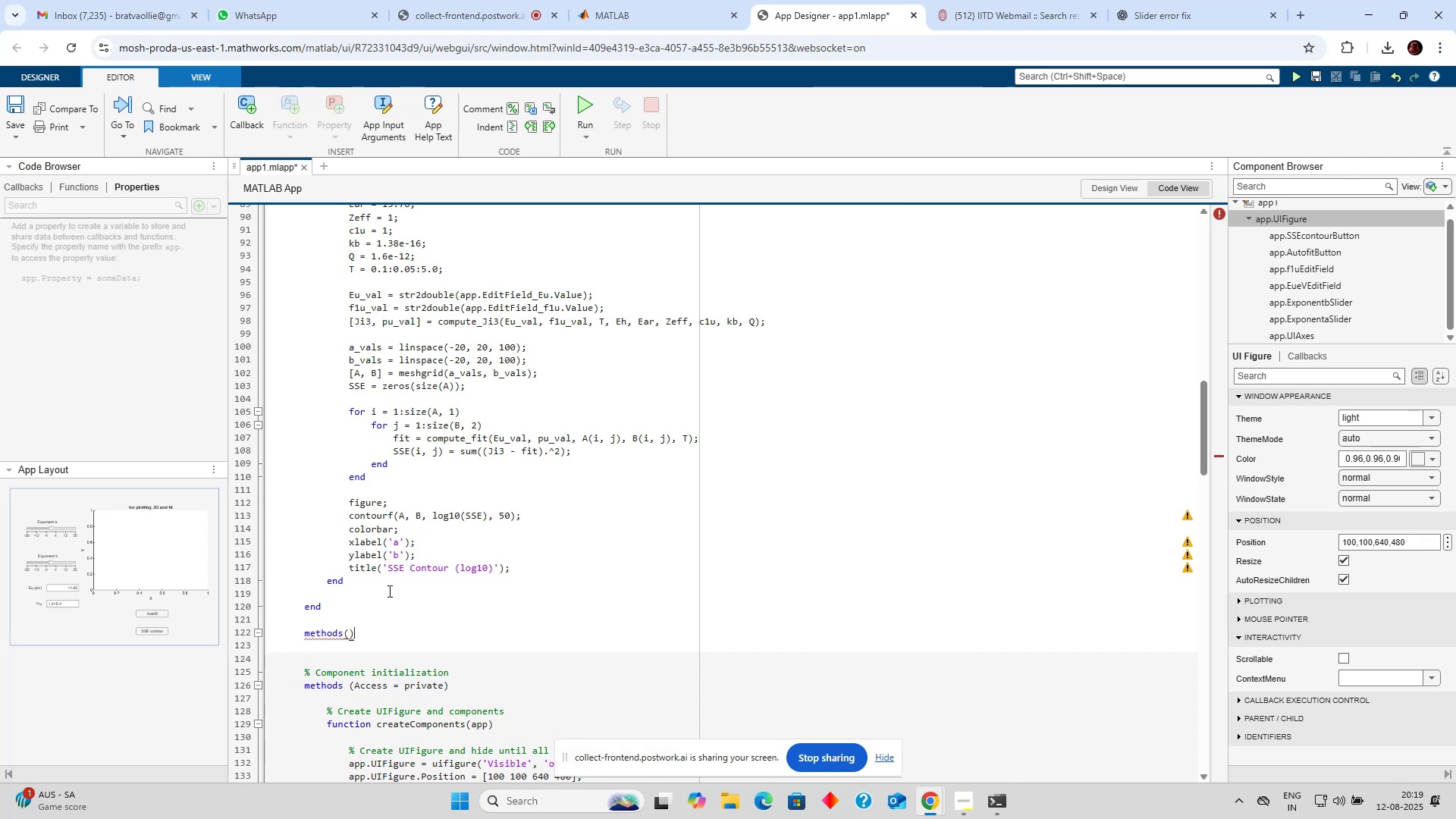 
key(ArrowLeft)
 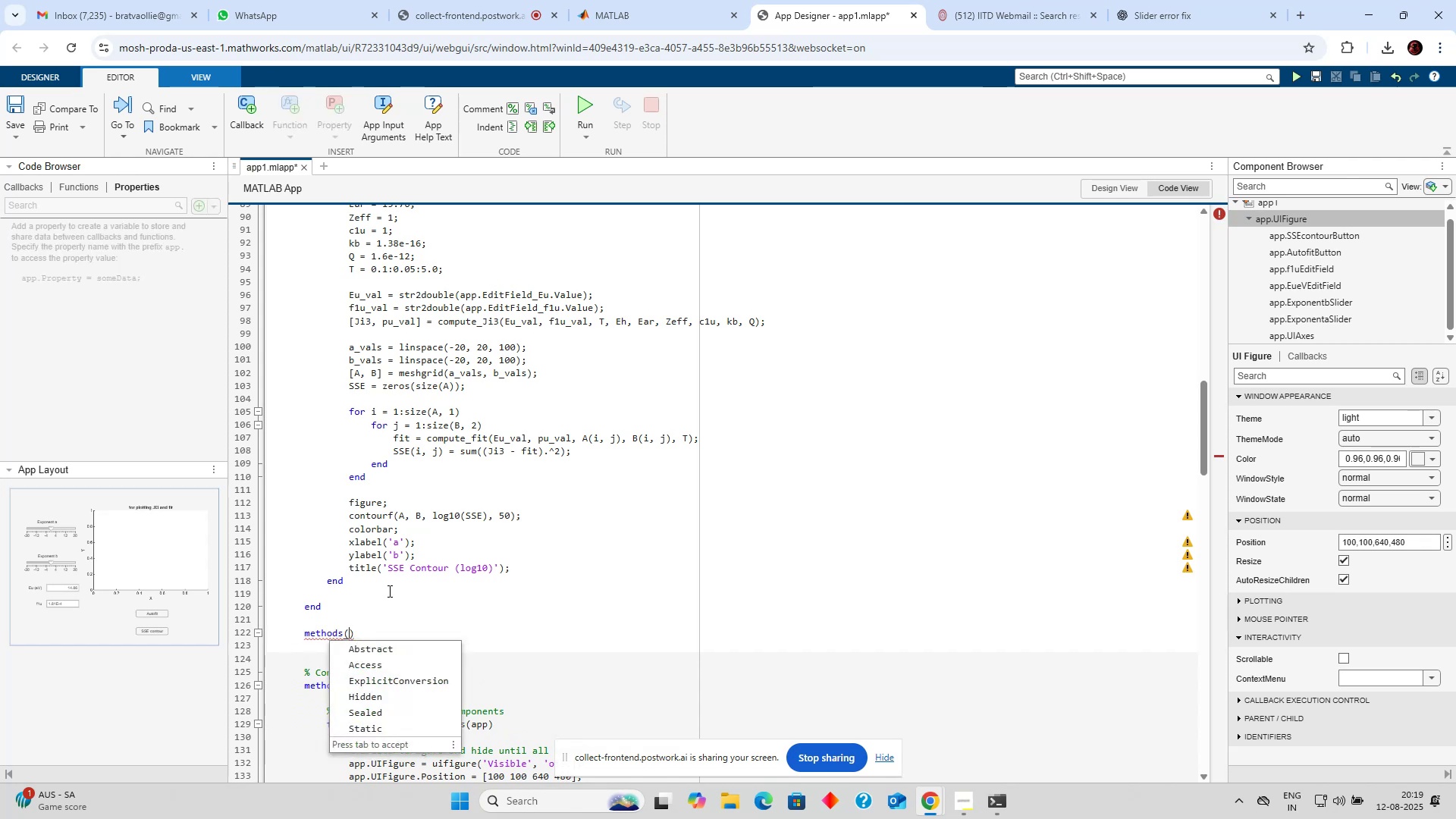 
type(Stat)
 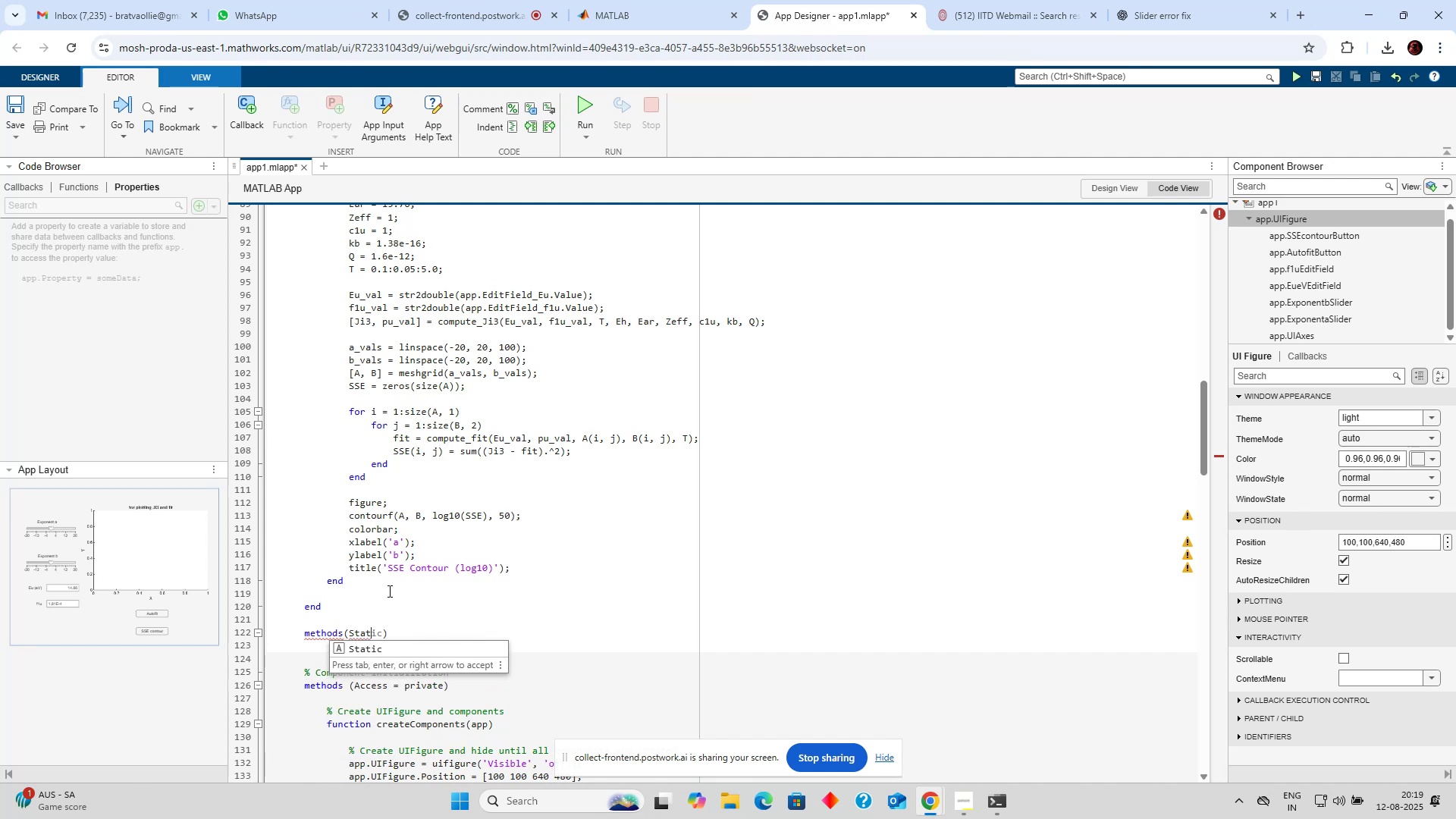 
key(ArrowDown)
 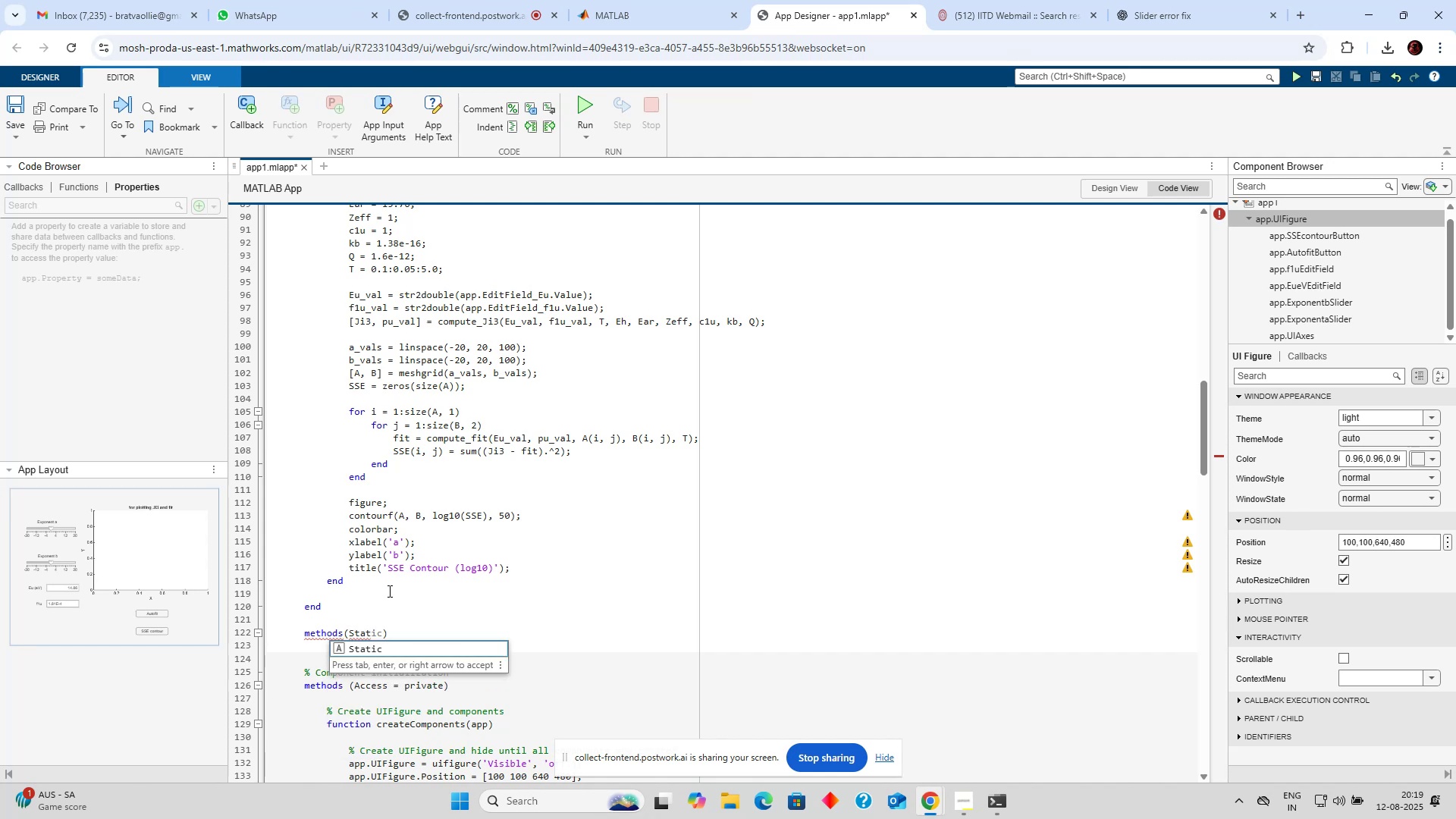 
key(Enter)
 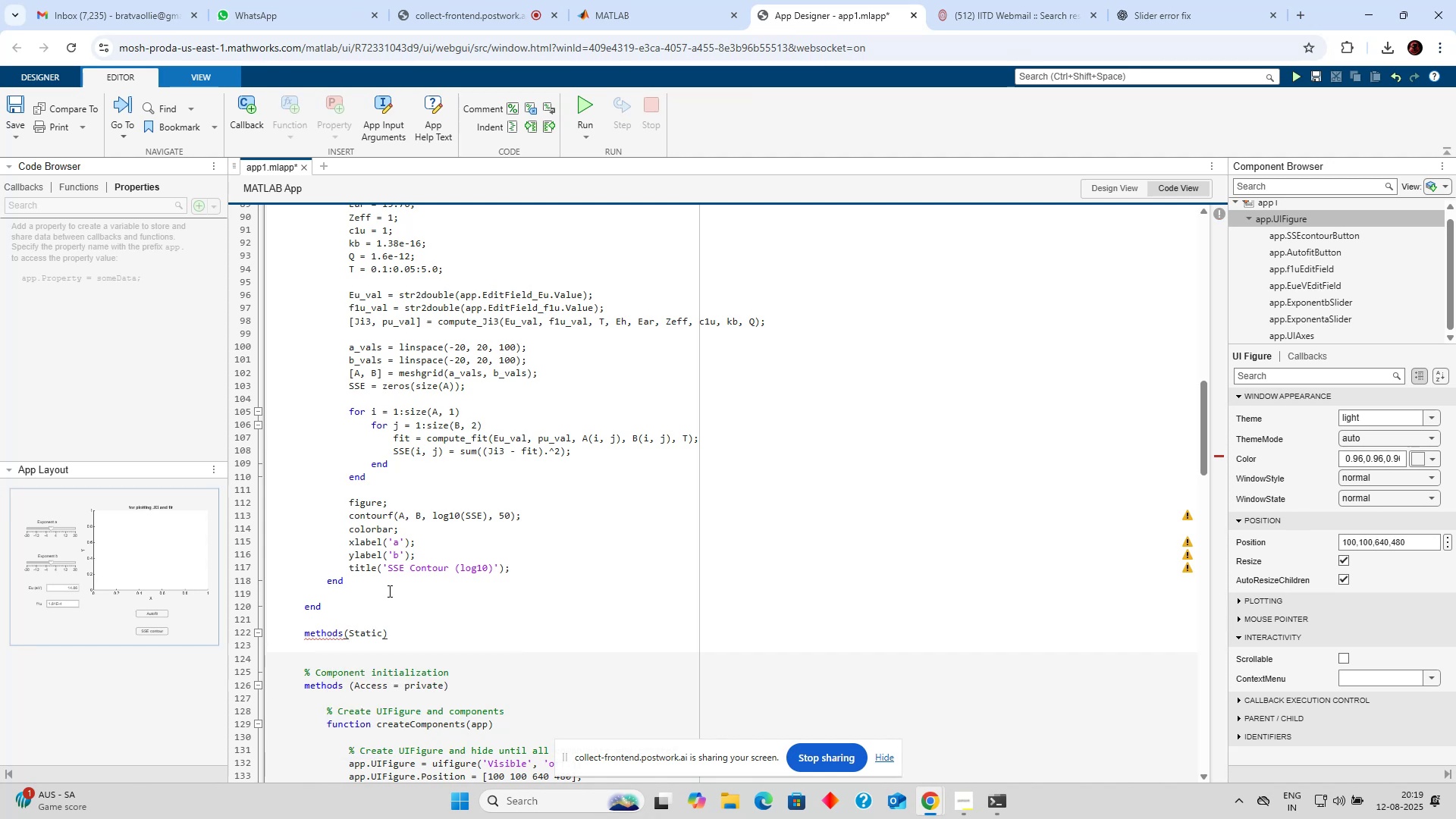 
key(Comma)
 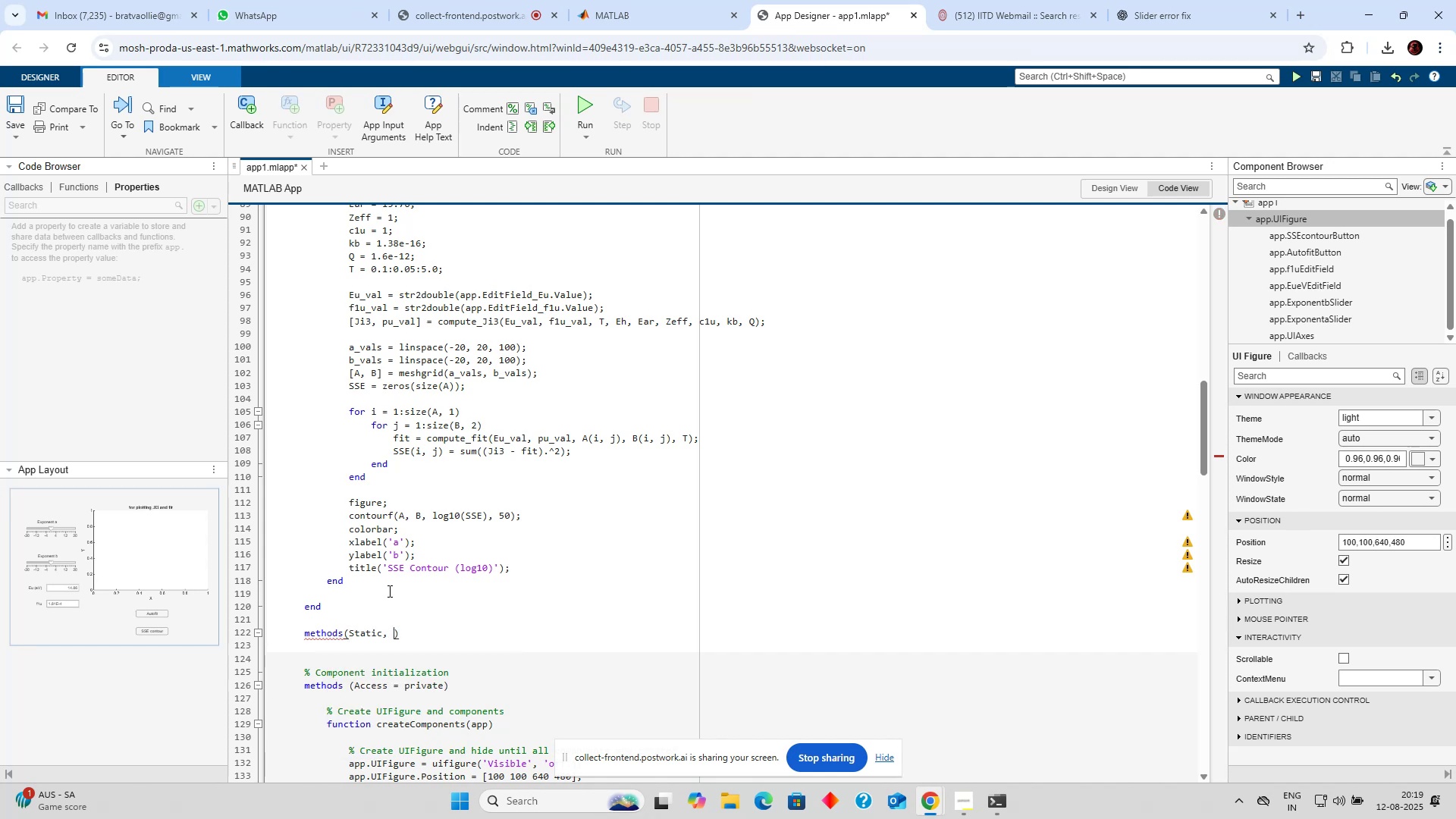 
key(Space)
 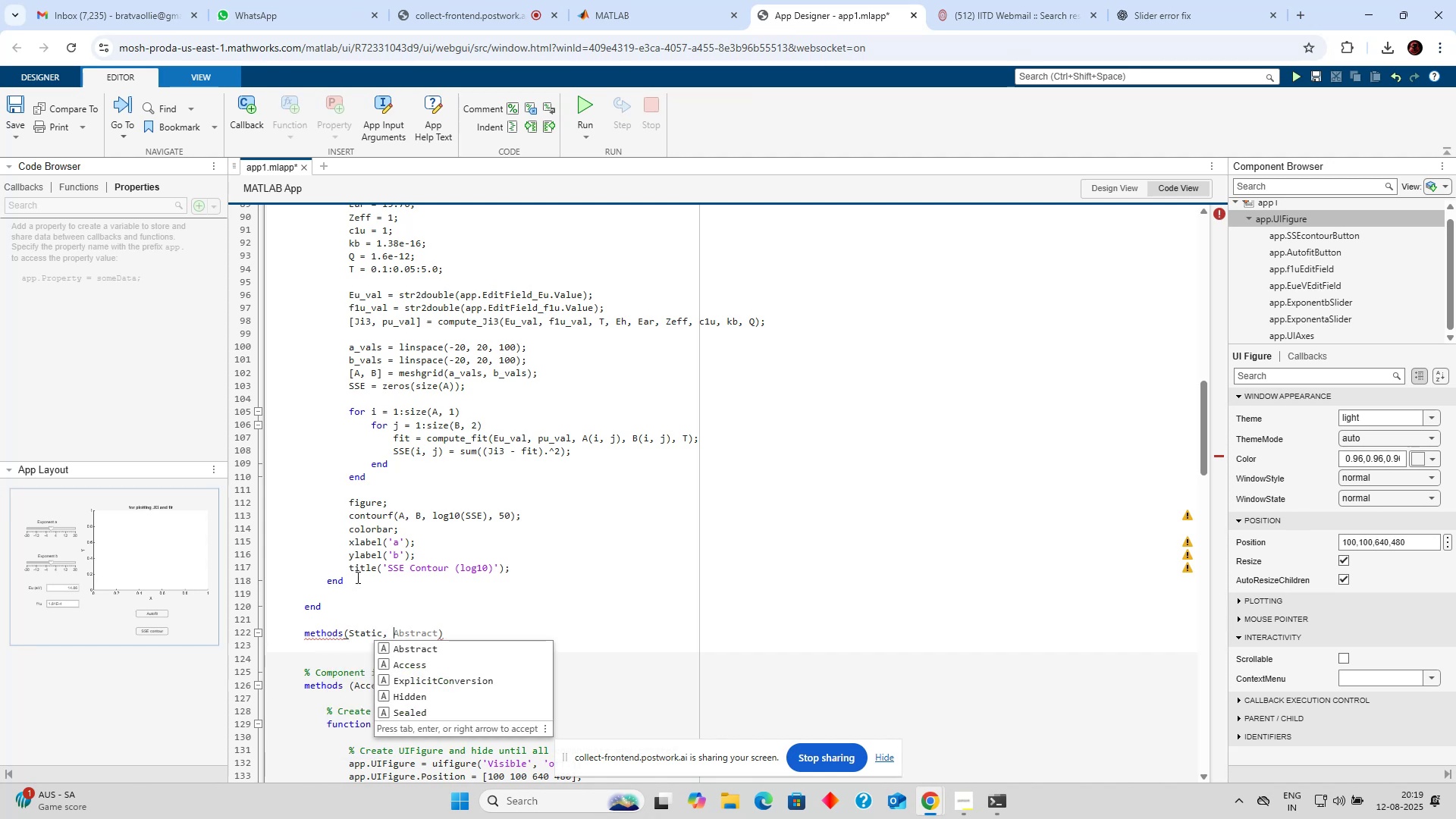 
scroll: coordinate [460, 367], scroll_direction: up, amount: 17.0
 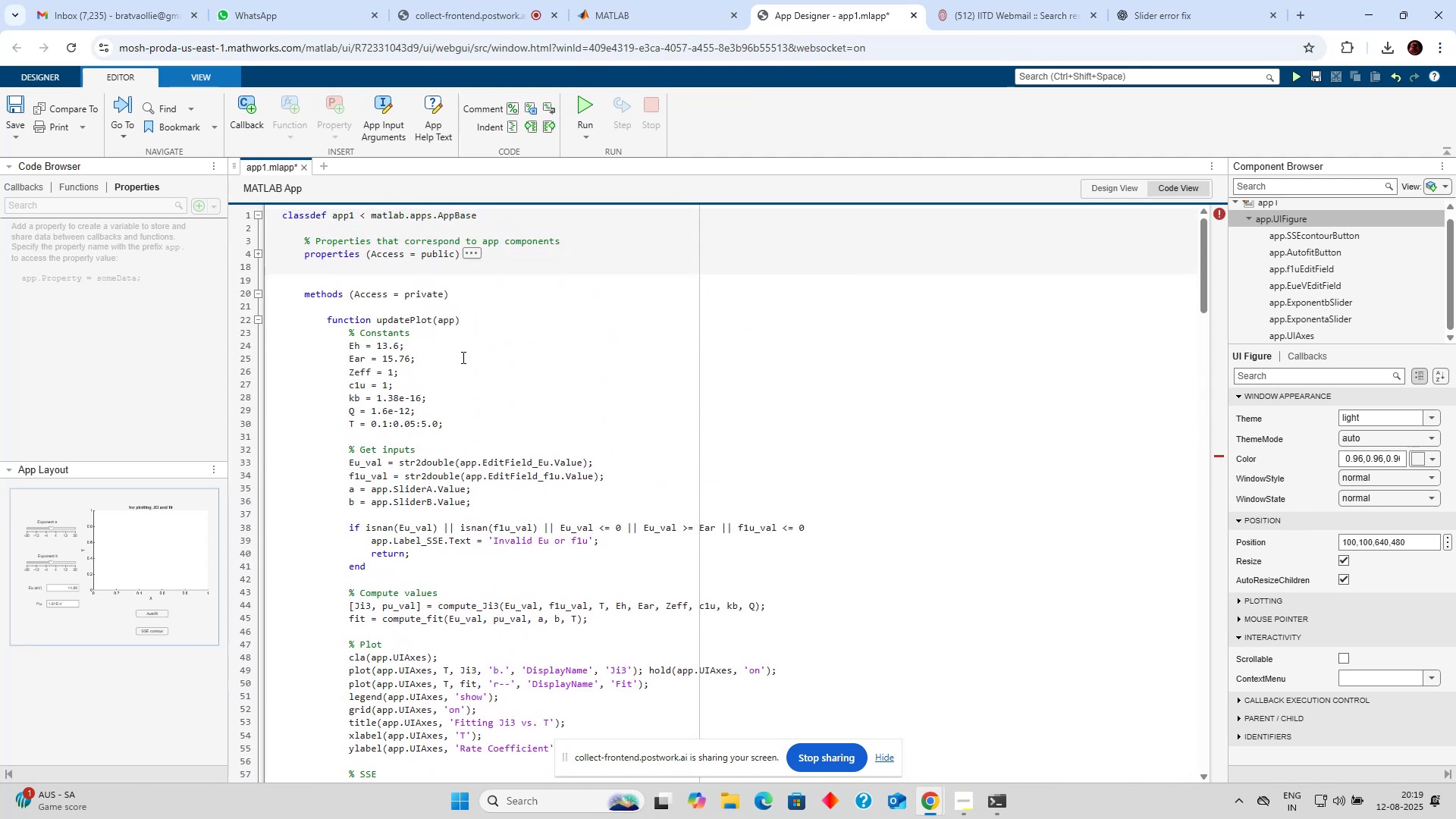 
scroll: coordinate [469, 349], scroll_direction: down, amount: 14.0
 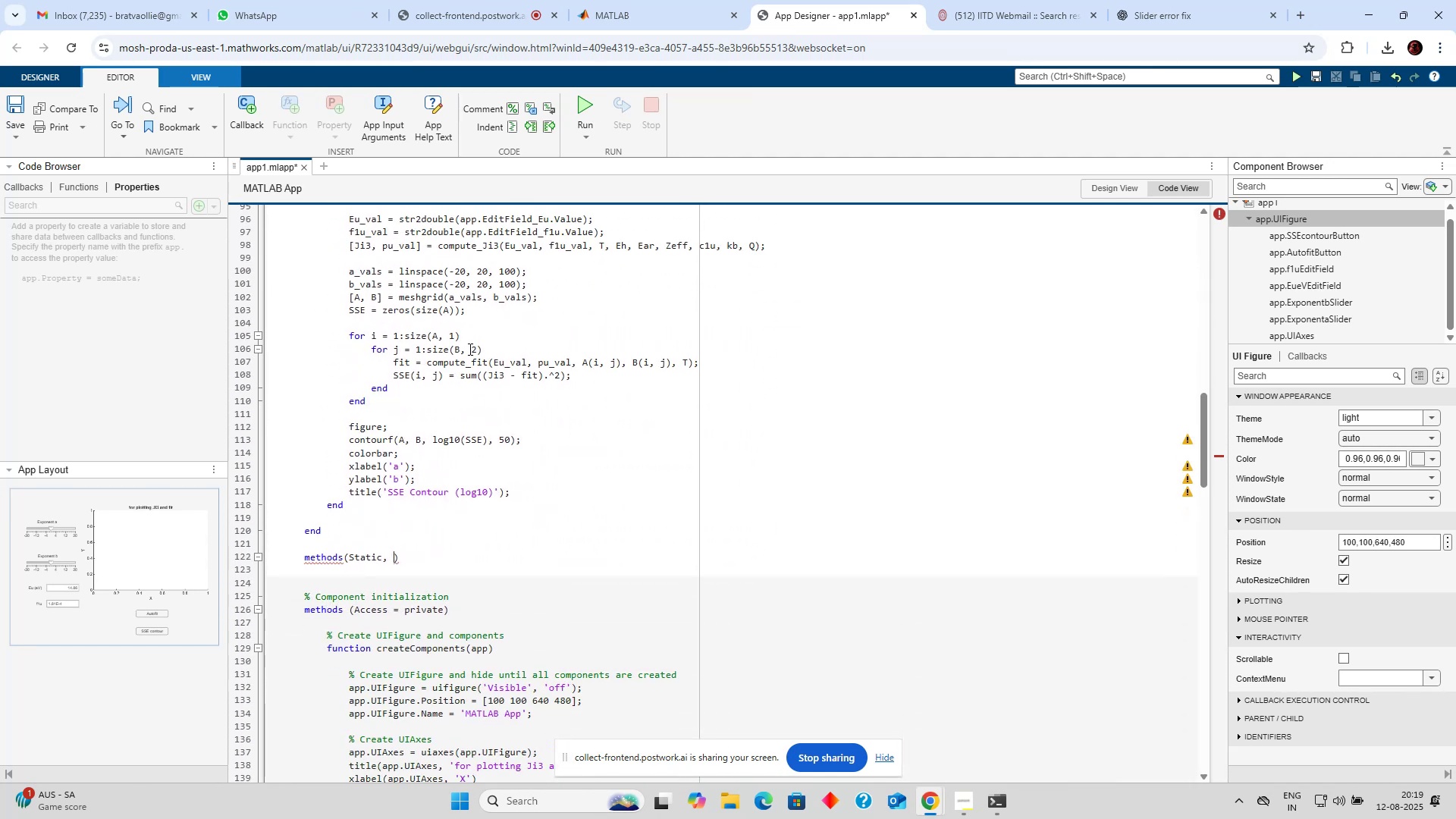 
type(Acess)
key(Backspace)
key(Backspace)
key(Backspace)
type(cess = )
 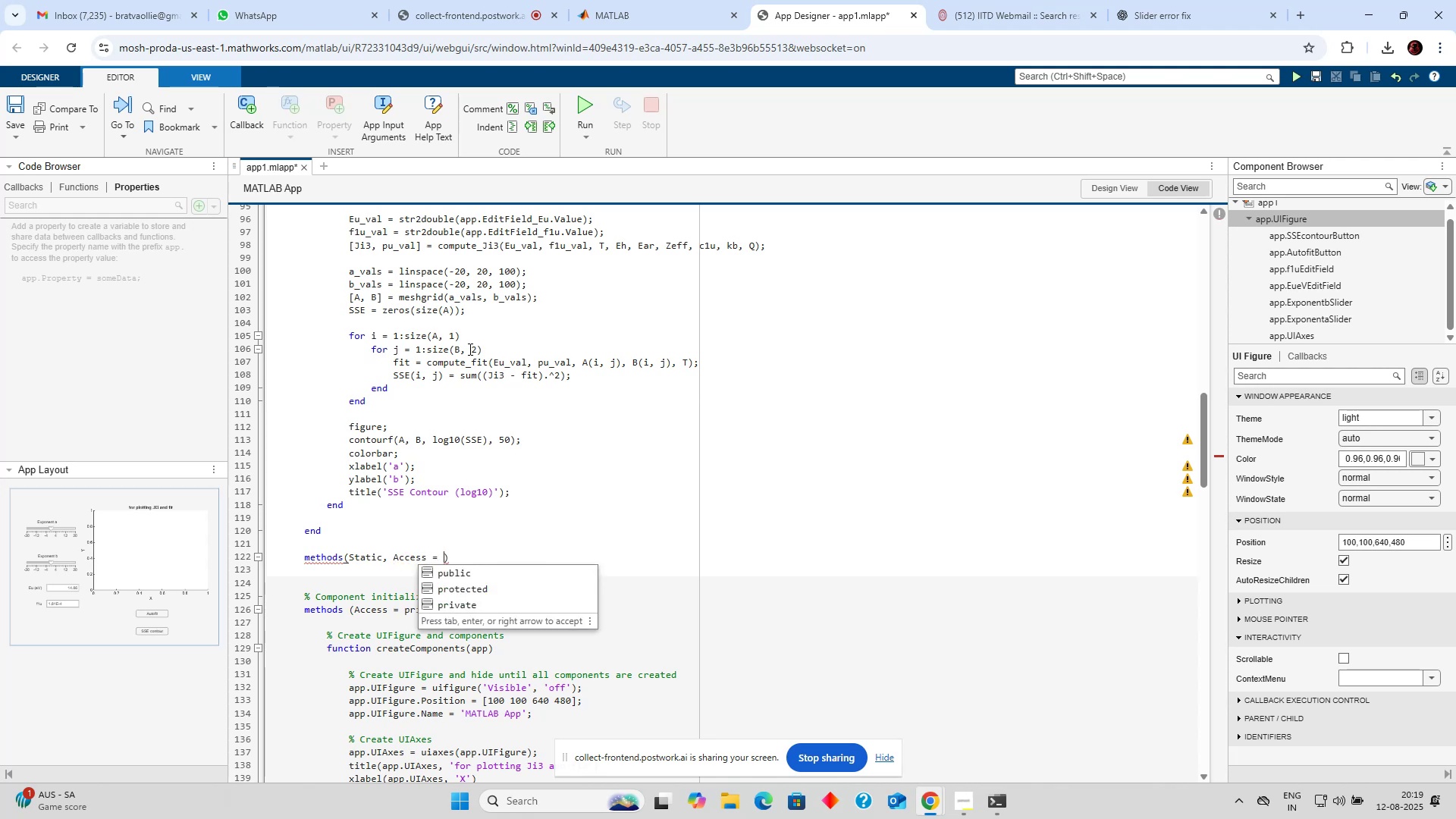 
 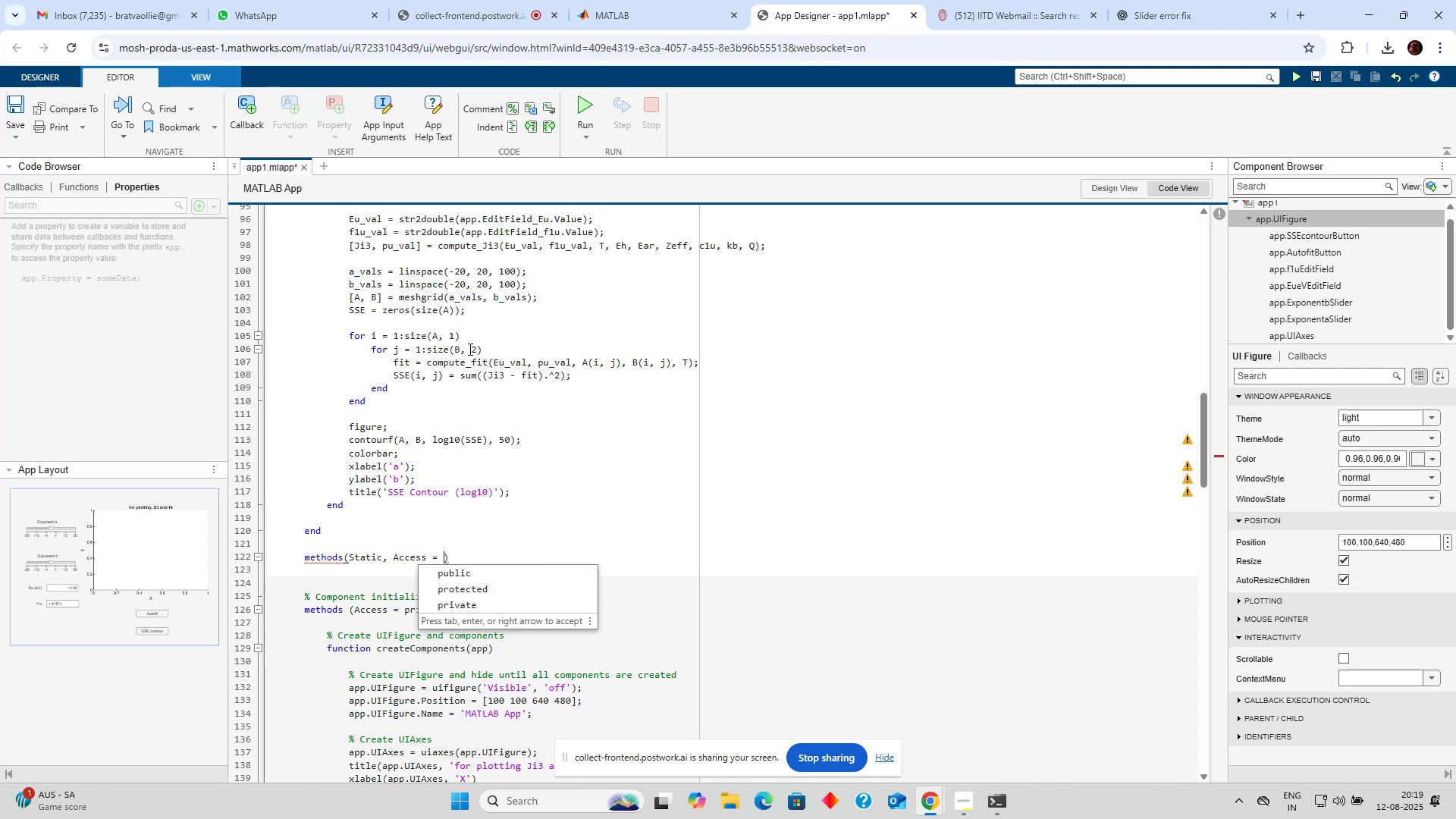 
hold_key(key=ShiftLeft, duration=0.42)
 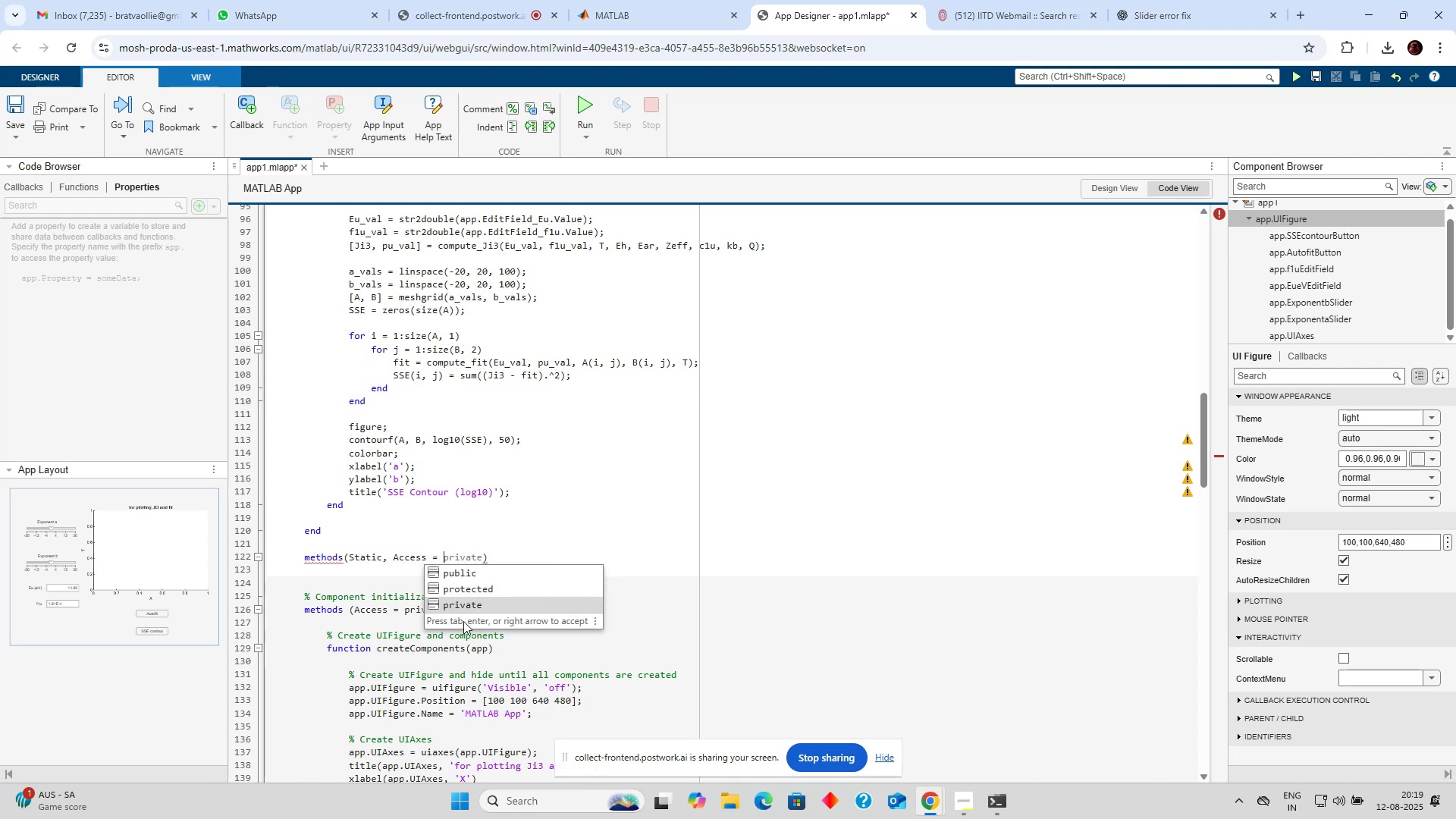 
left_click([469, 603])
 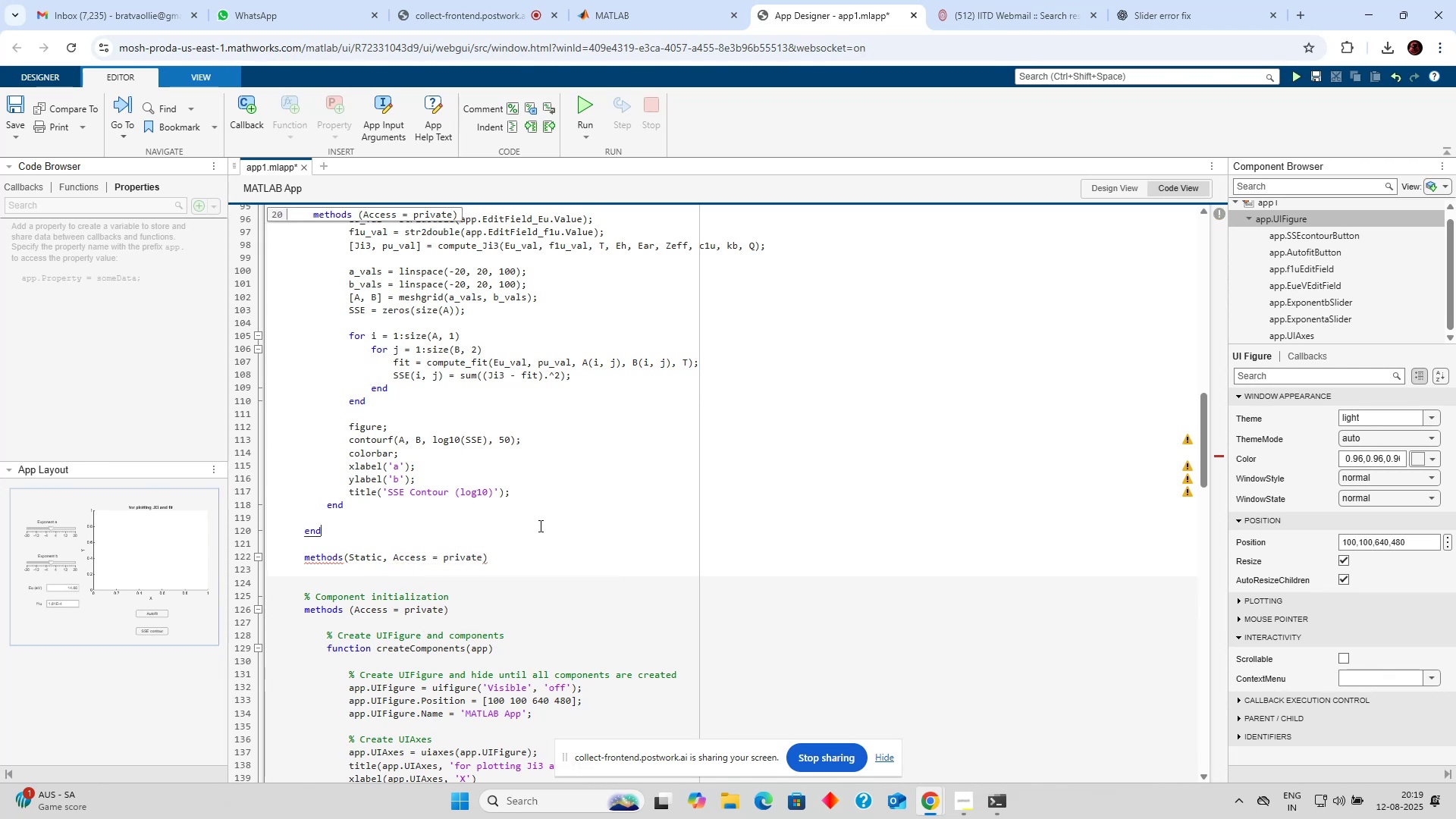 
scroll: coordinate [528, 419], scroll_direction: up, amount: 16.0
 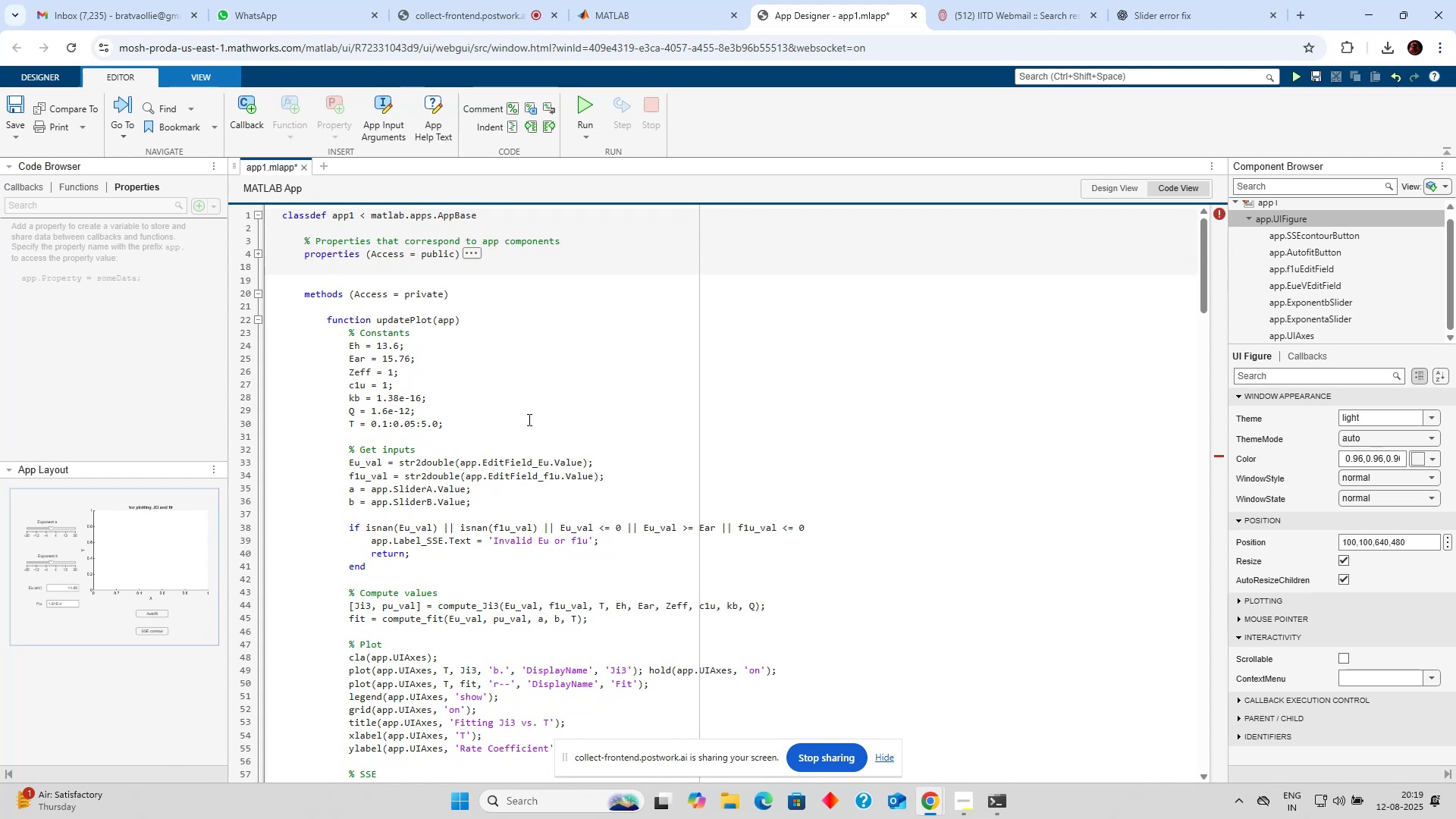 
scroll: coordinate [528, 418], scroll_direction: down, amount: 15.0
 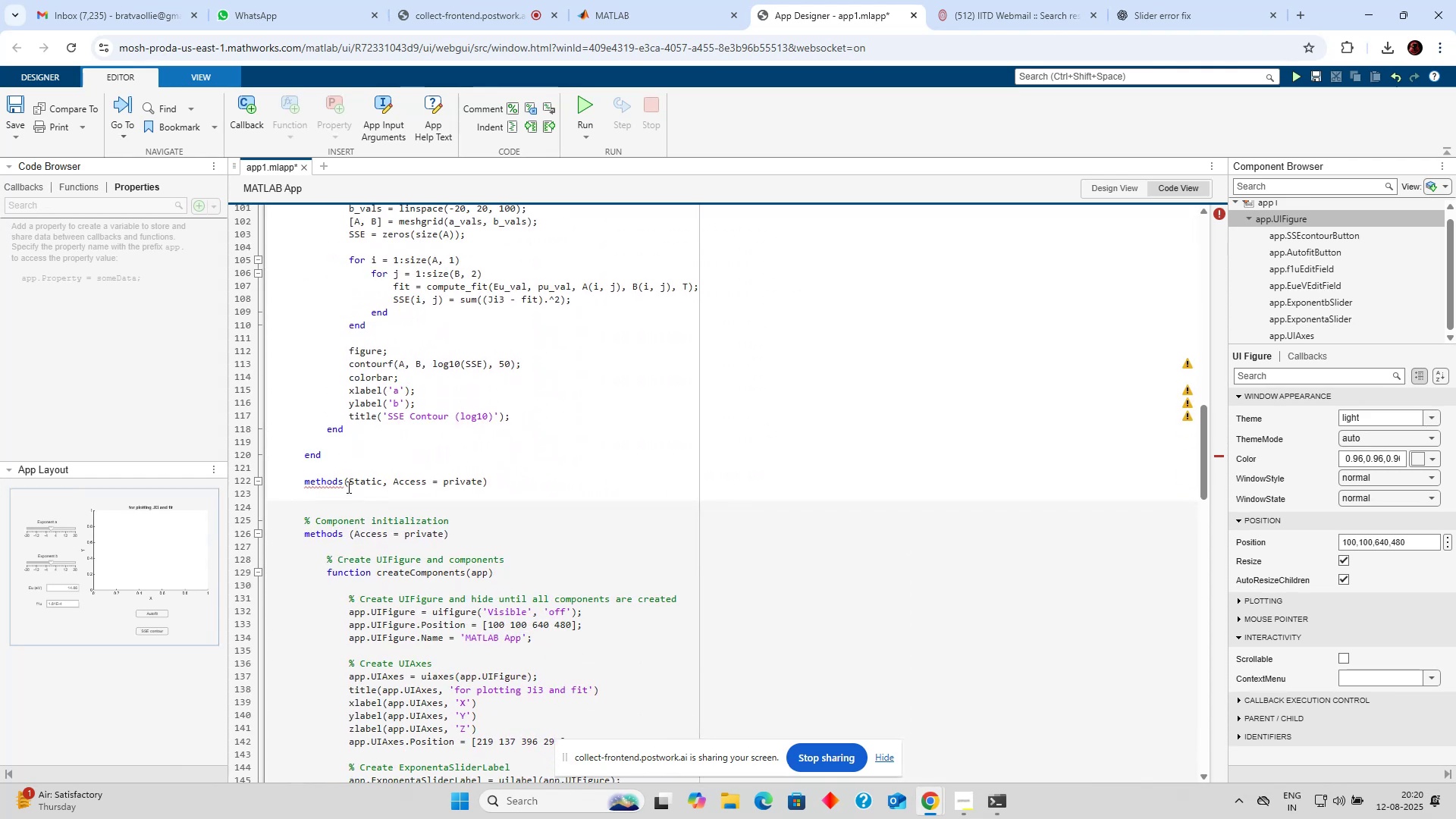 
left_click([342, 485])
 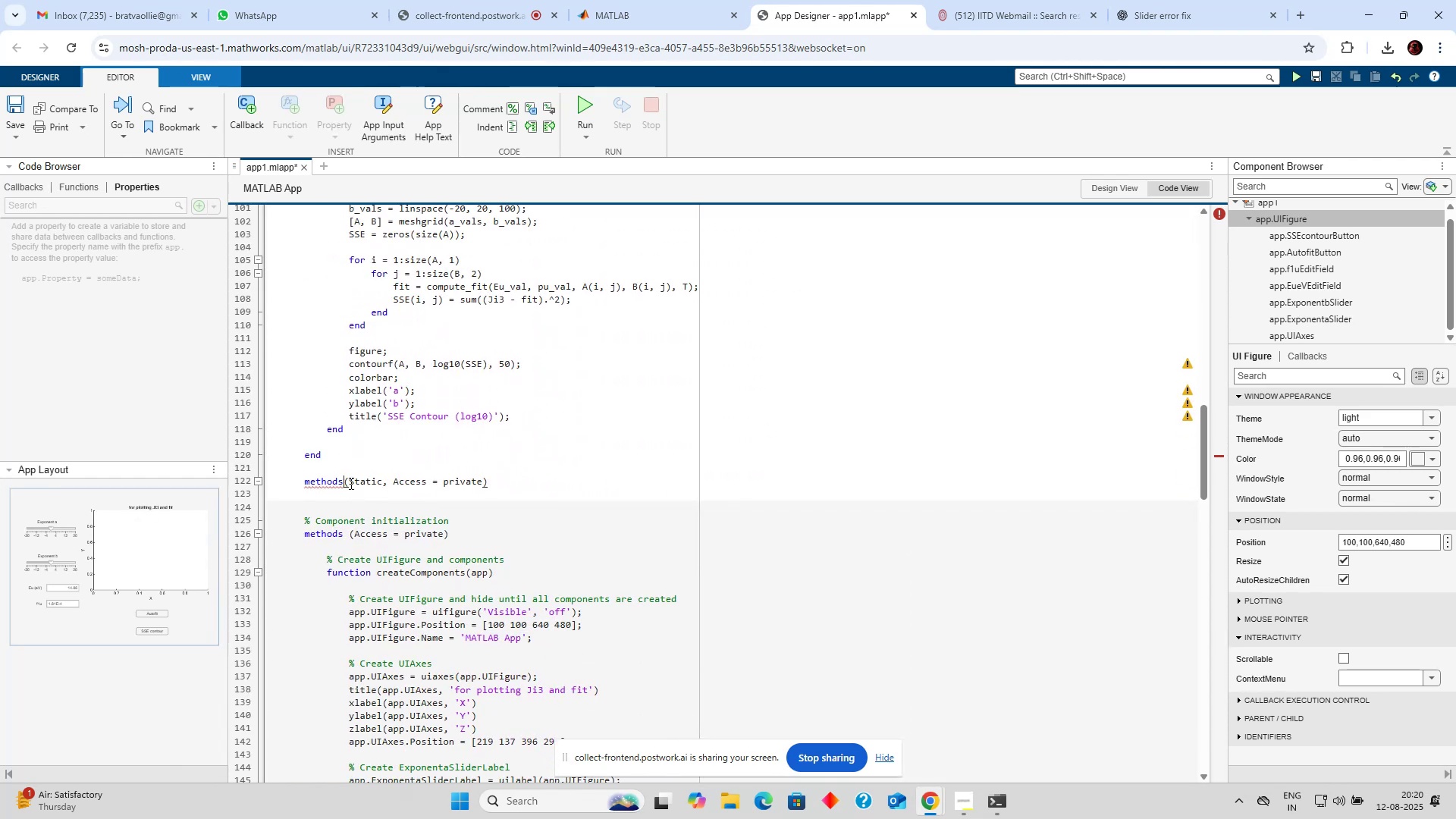 
key(Space)
 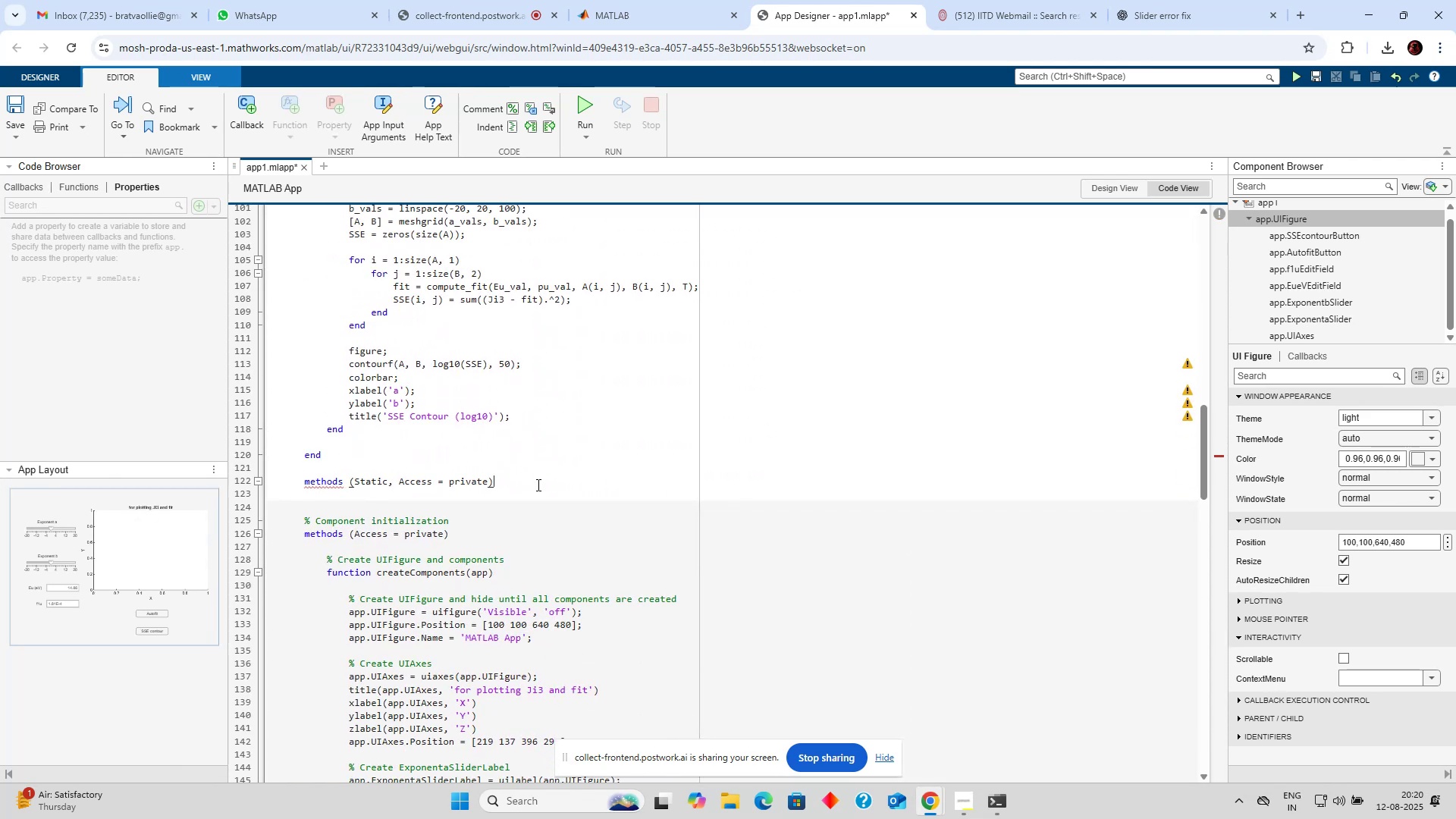 
left_click([537, 485])
 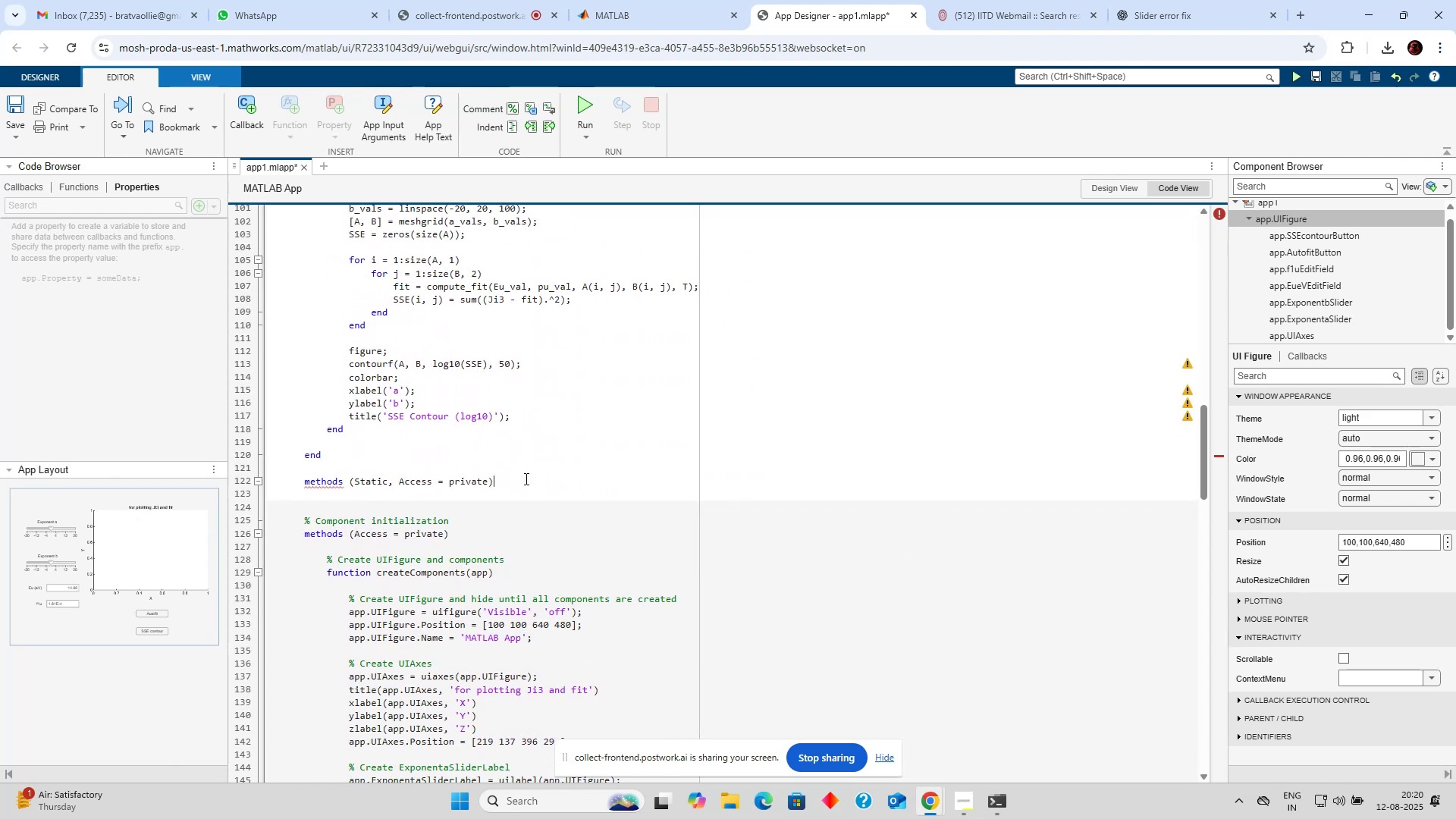 
scroll: coordinate [518, 455], scroll_direction: none, amount: 0.0
 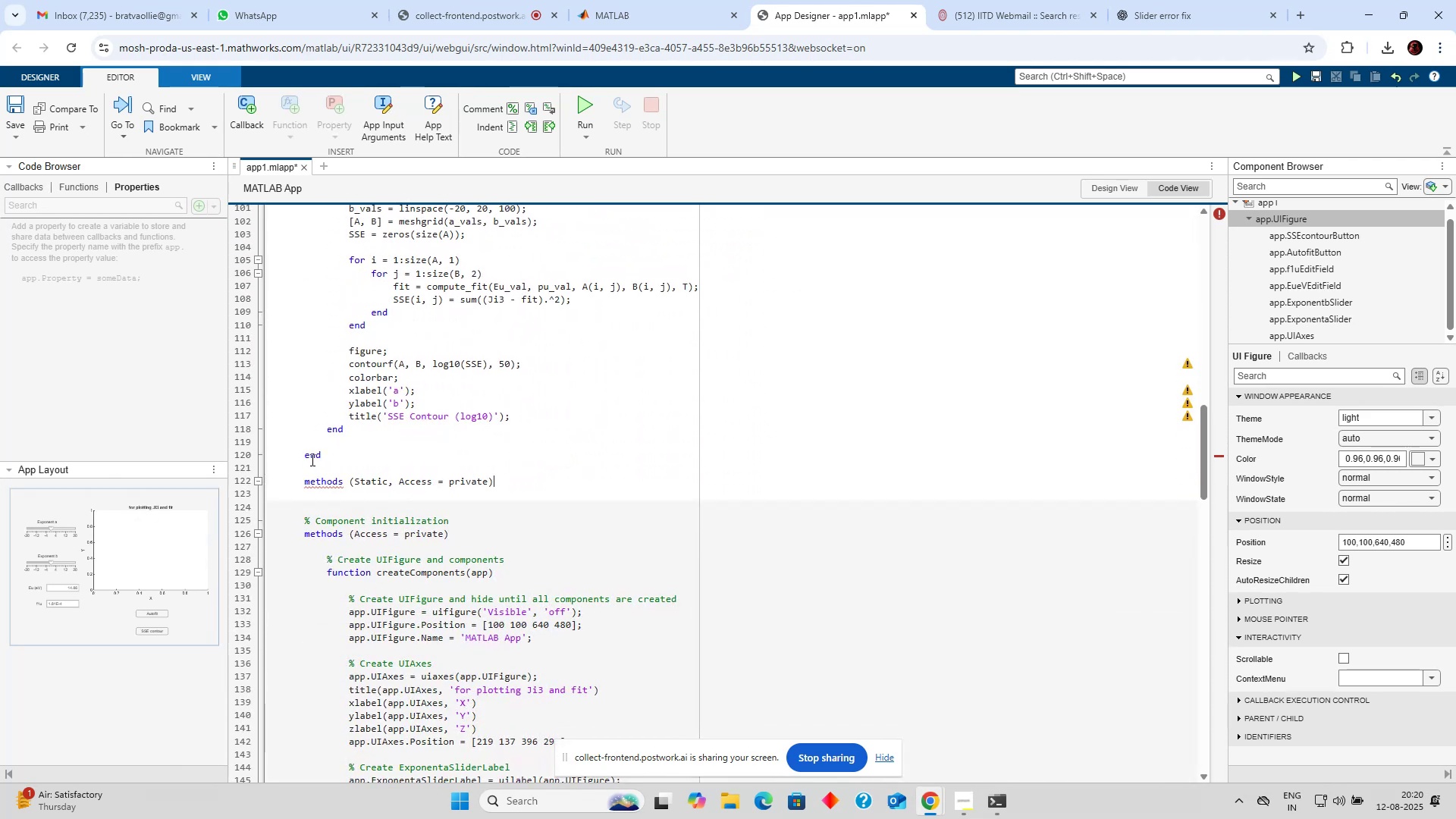 
scroll: coordinate [343, 426], scroll_direction: up, amount: 16.0
 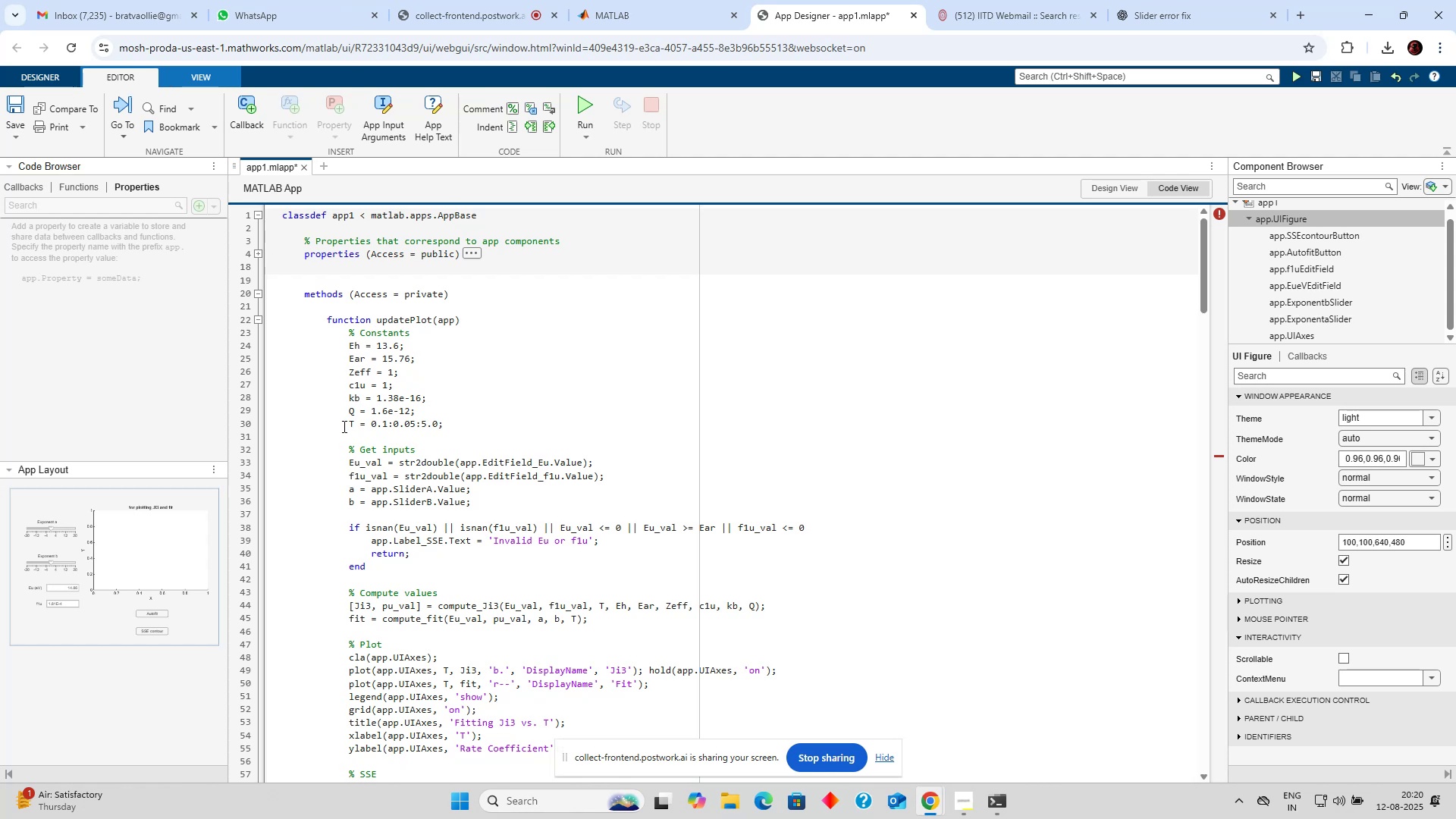 
scroll: coordinate [346, 426], scroll_direction: down, amount: 15.0
 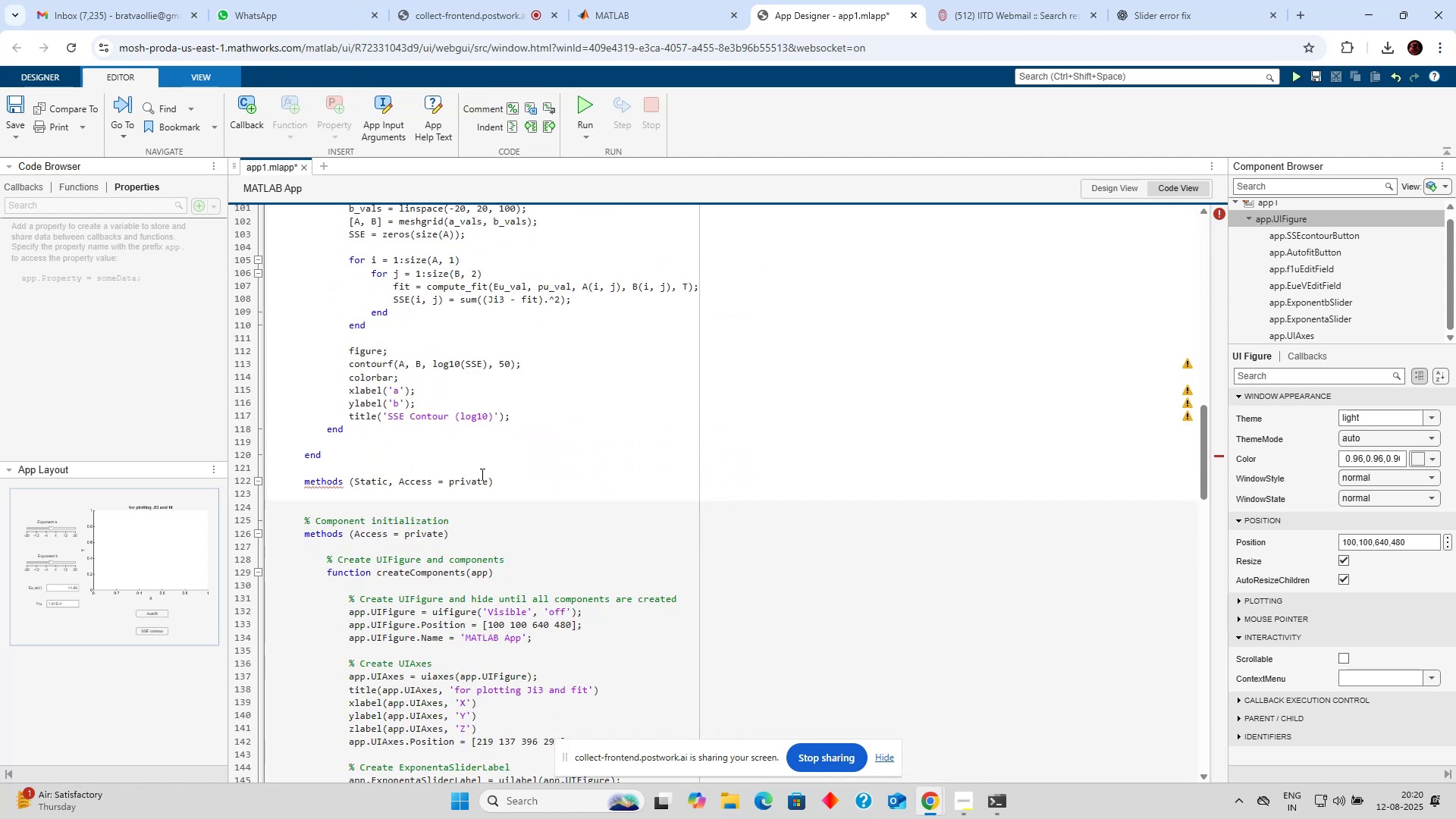 
key(Enter)
 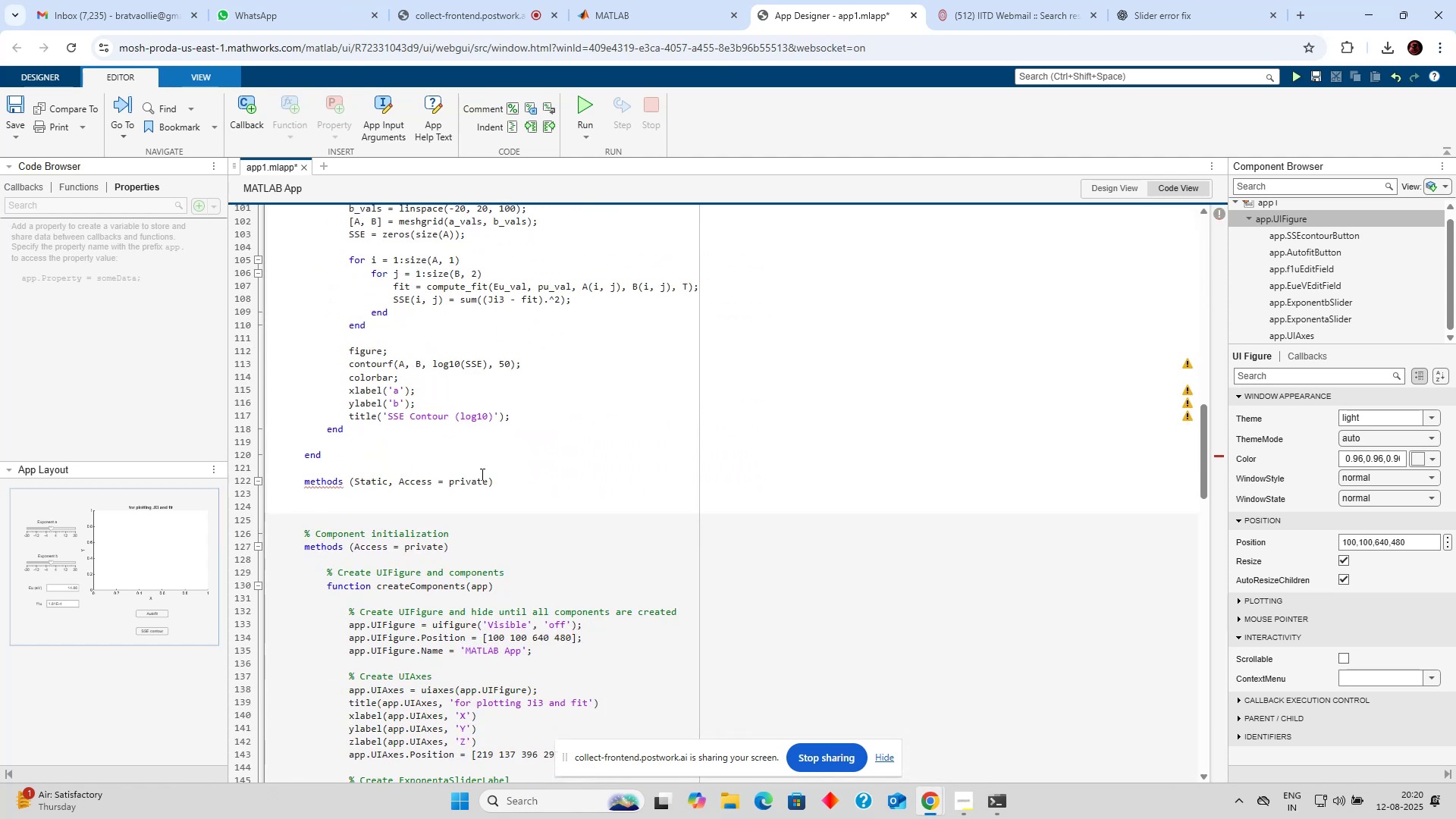 
key(Enter)
 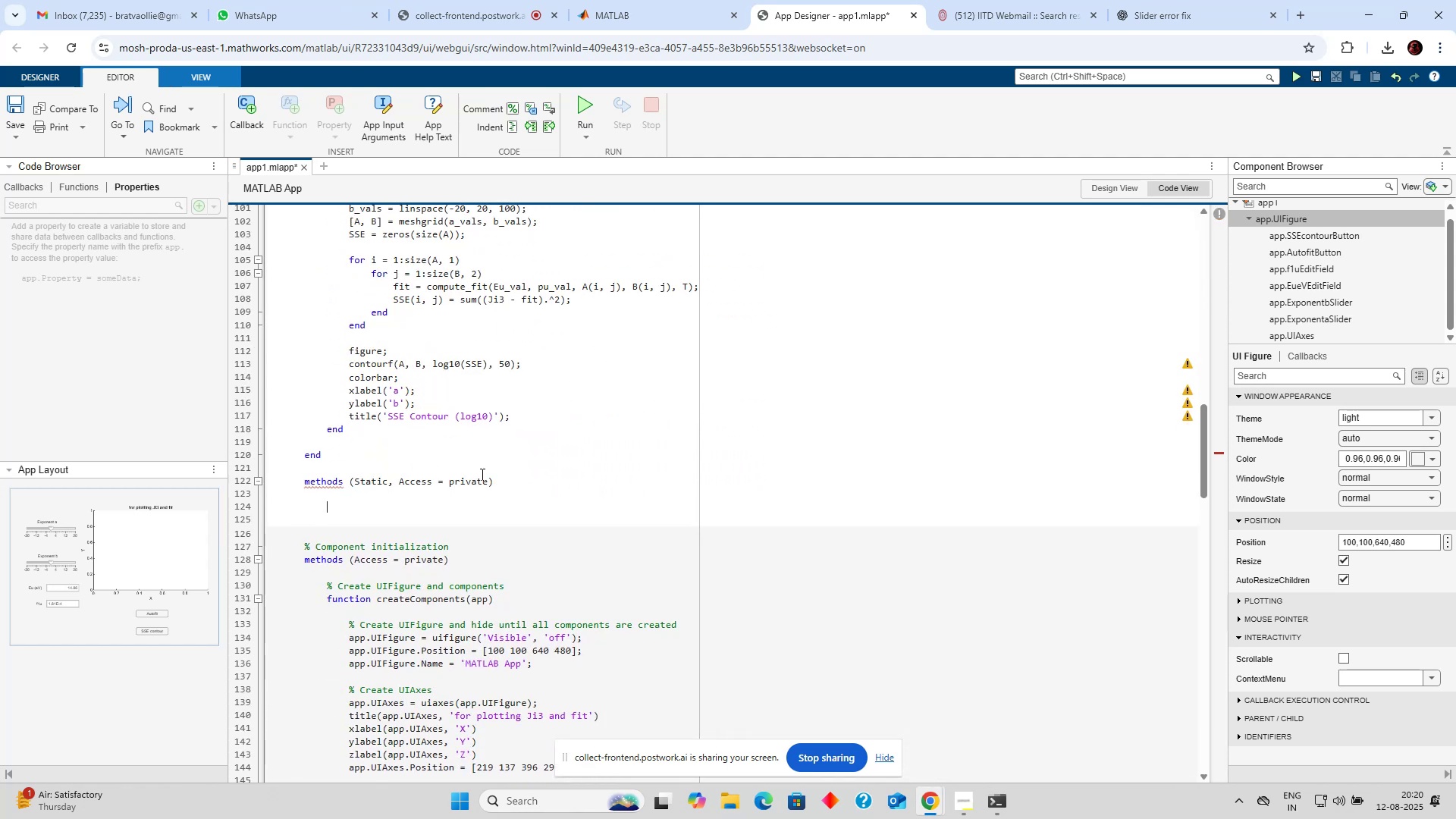 
type(end)
 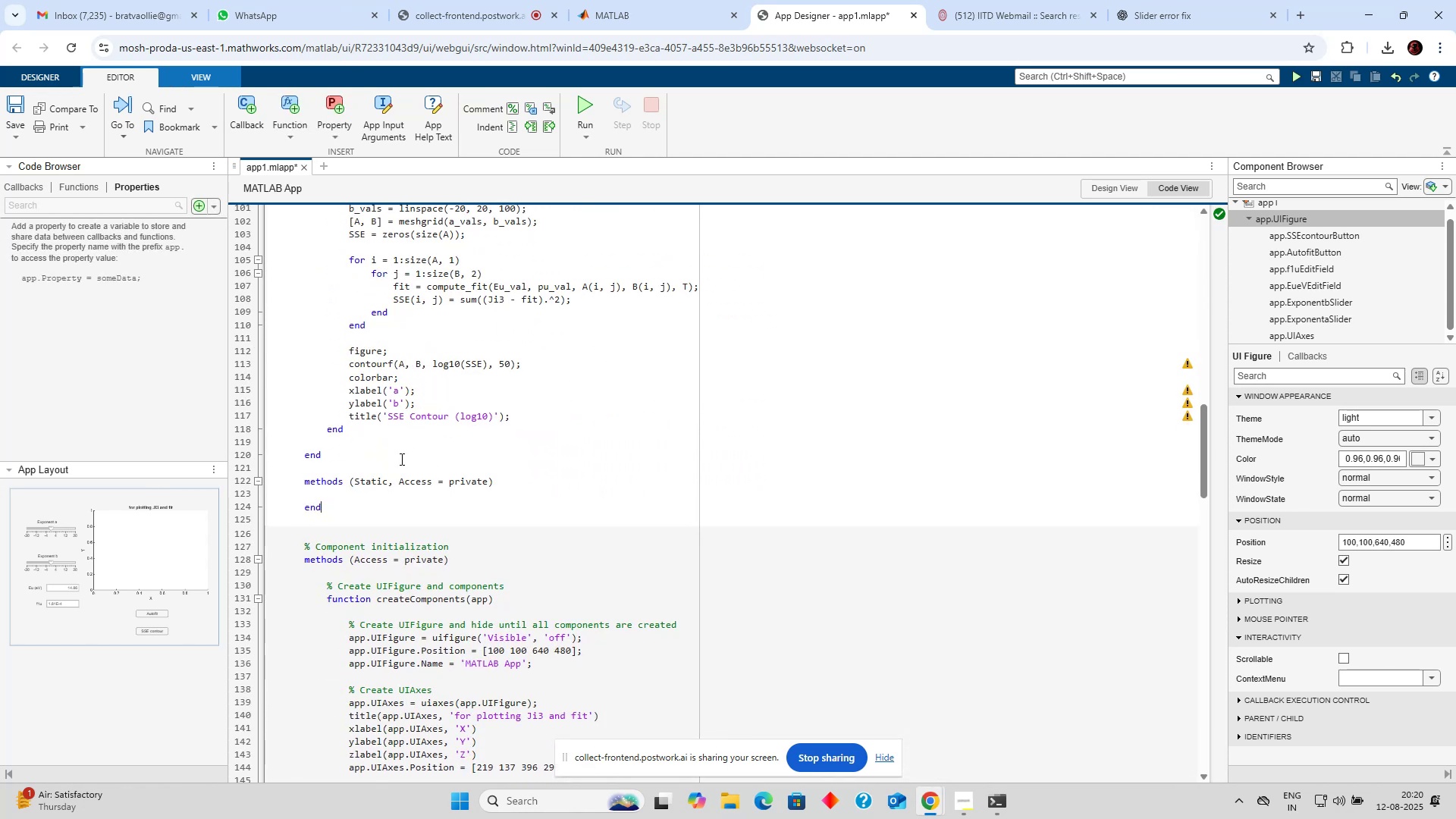 
left_click([381, 502])
 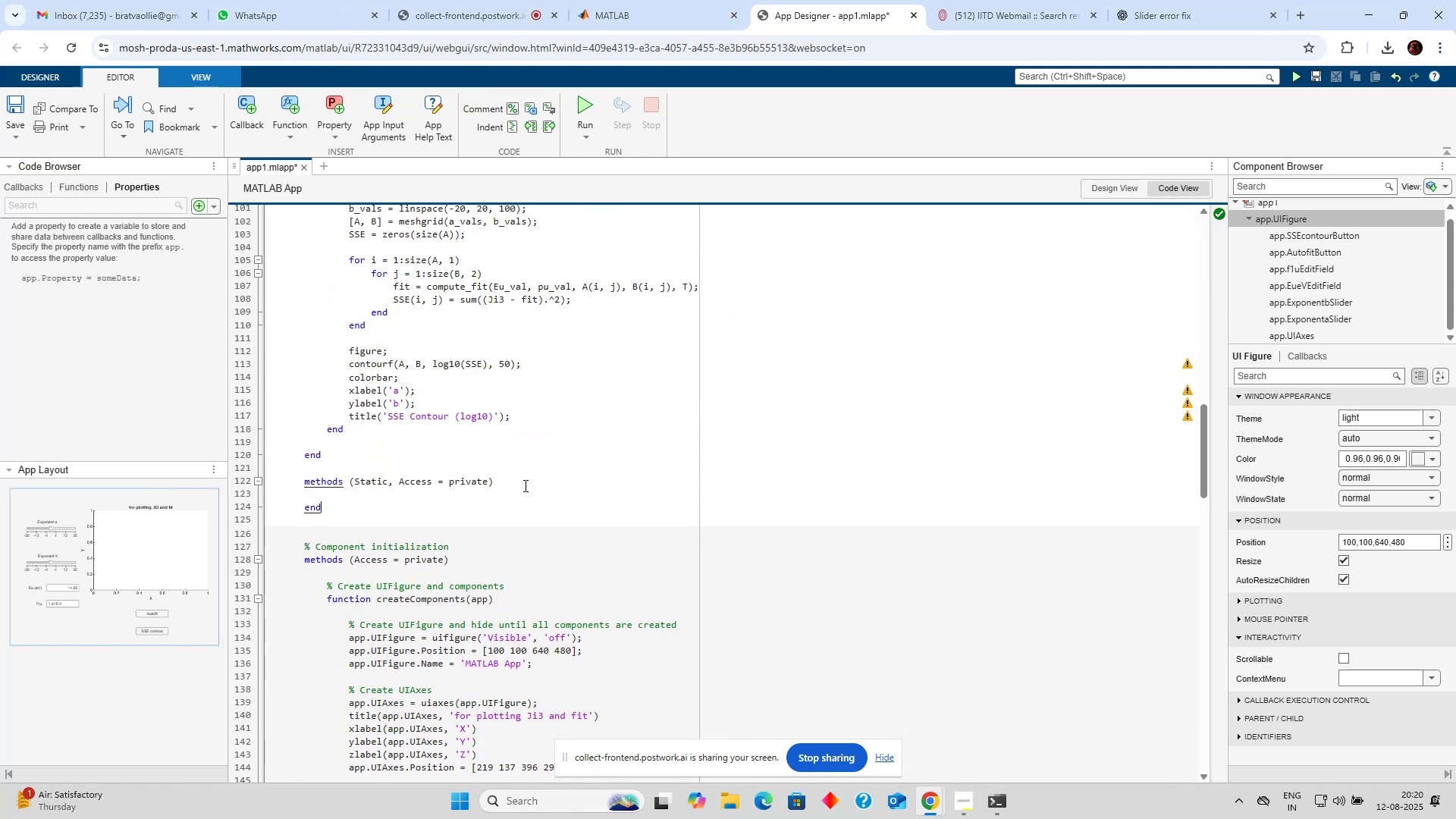 
left_click([524, 485])
 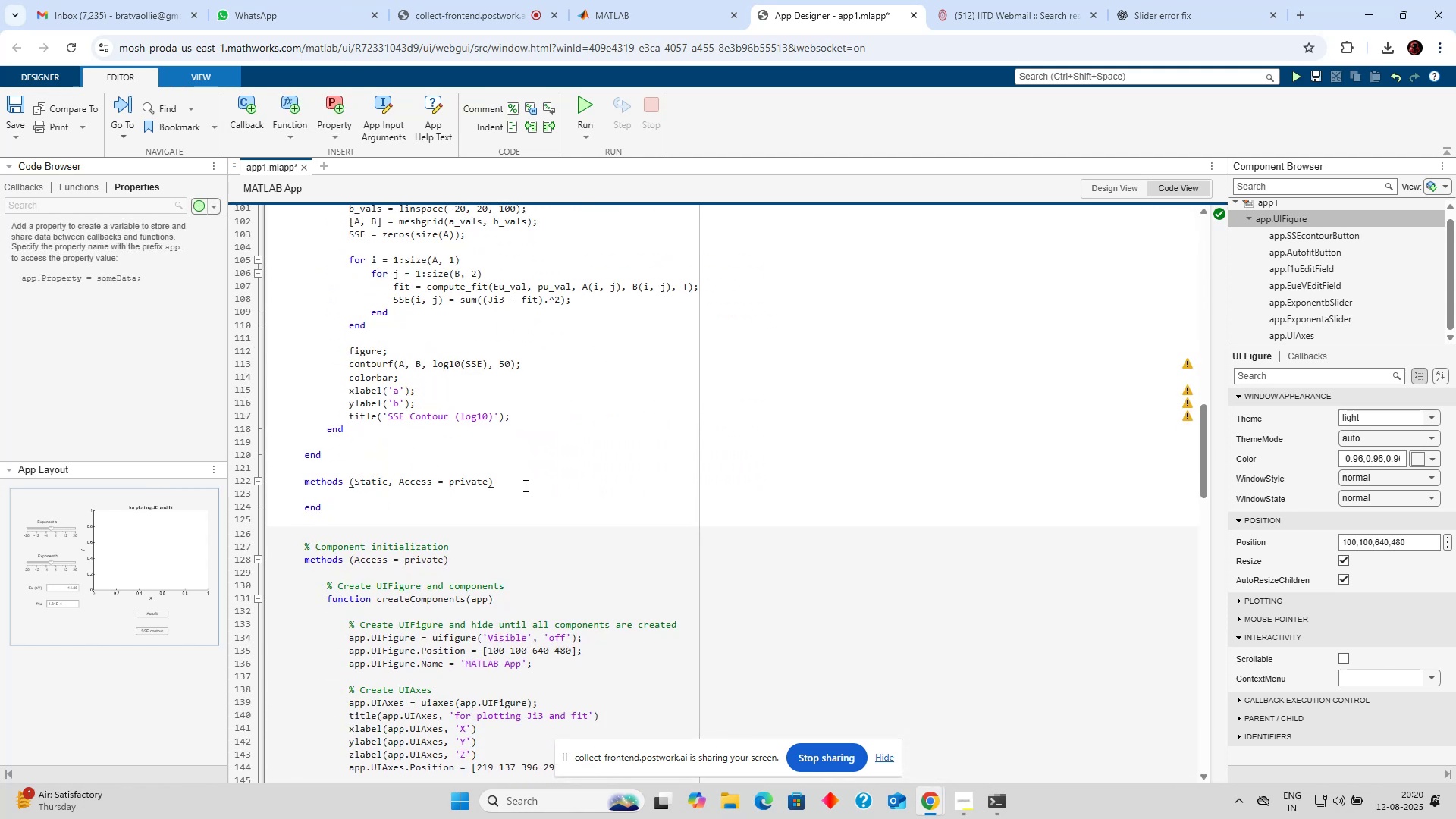 
key(Enter)
 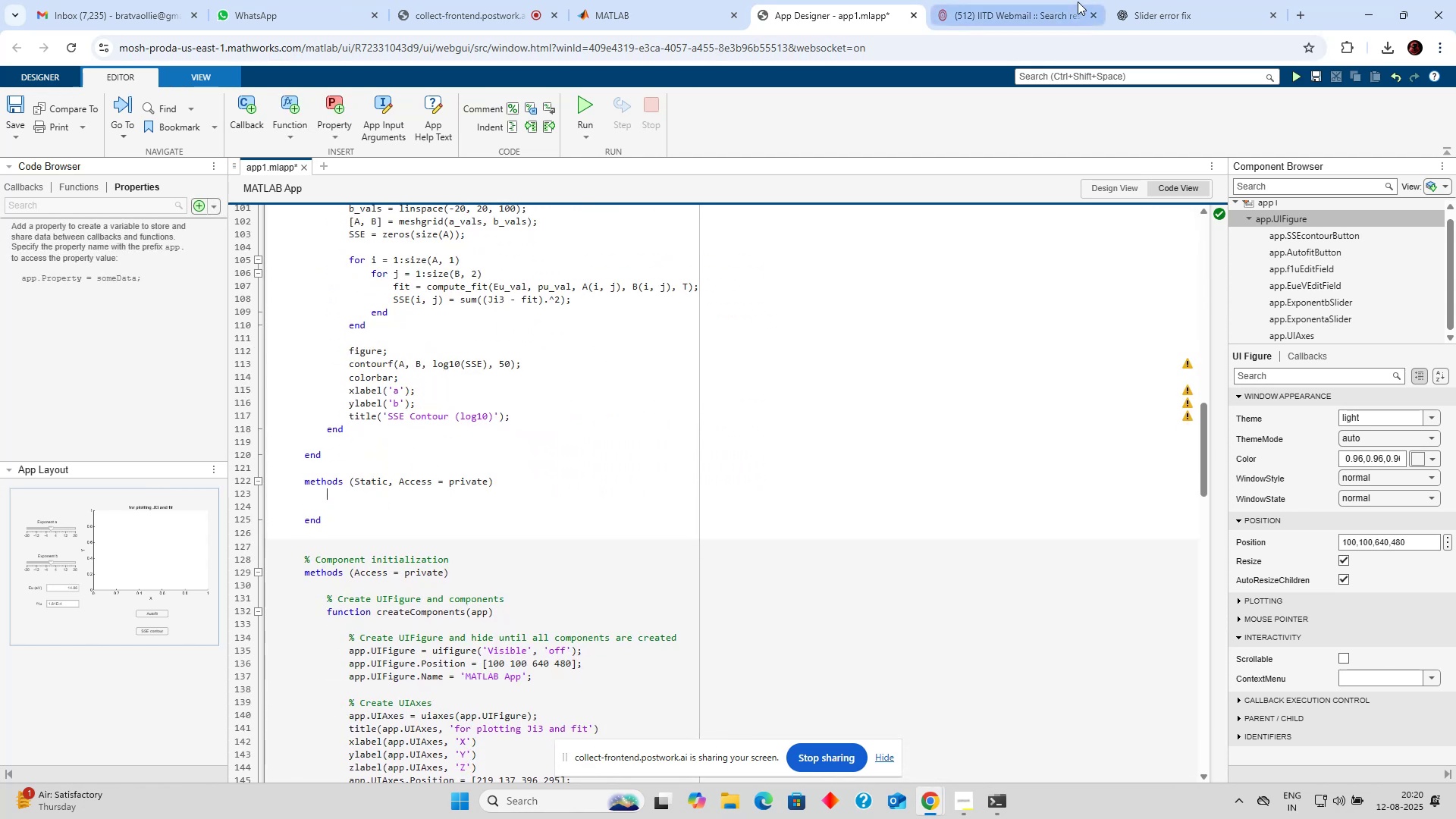 
left_click([1154, 4])
 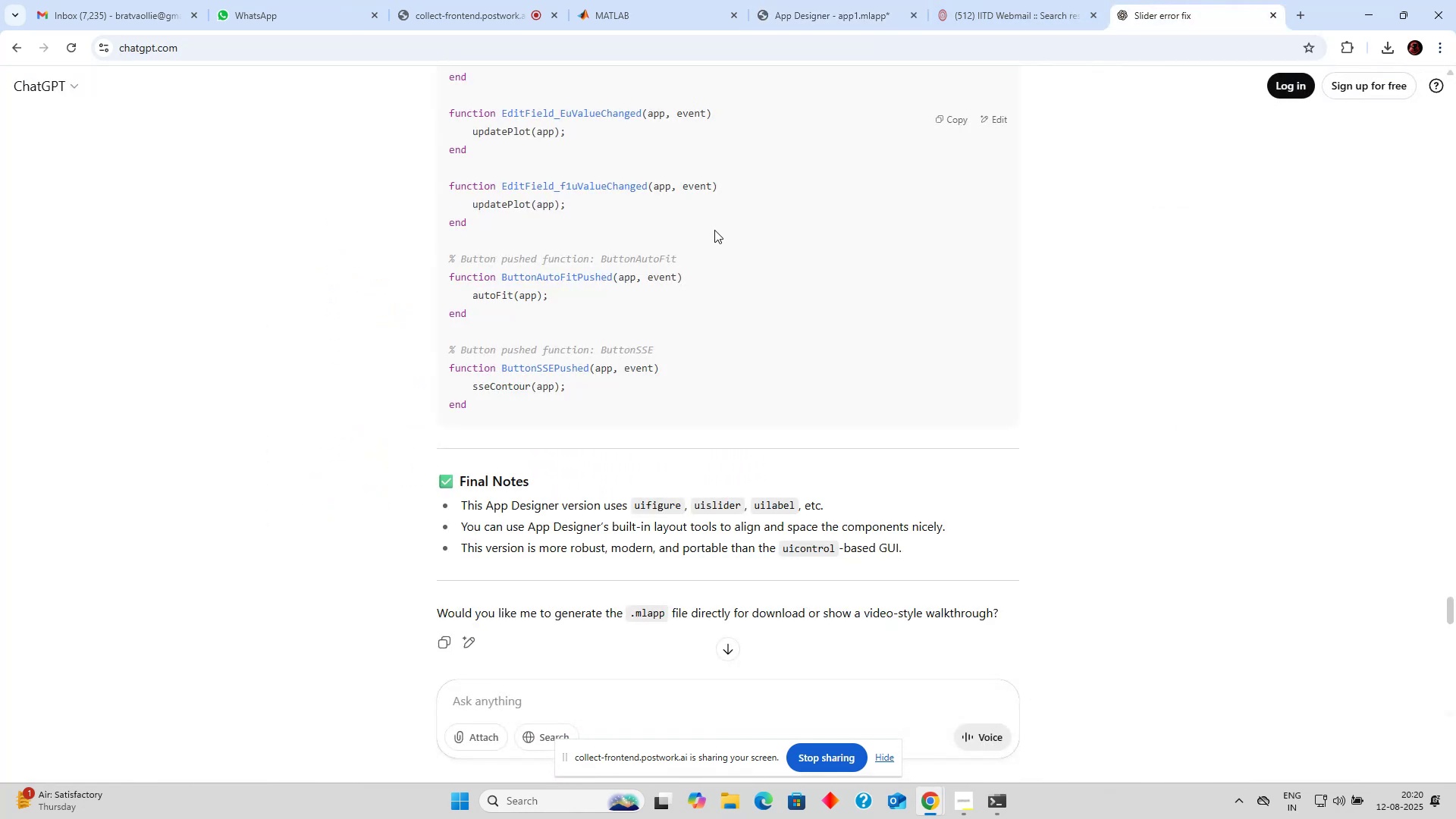 
scroll: coordinate [667, 264], scroll_direction: up, amount: 10.0
 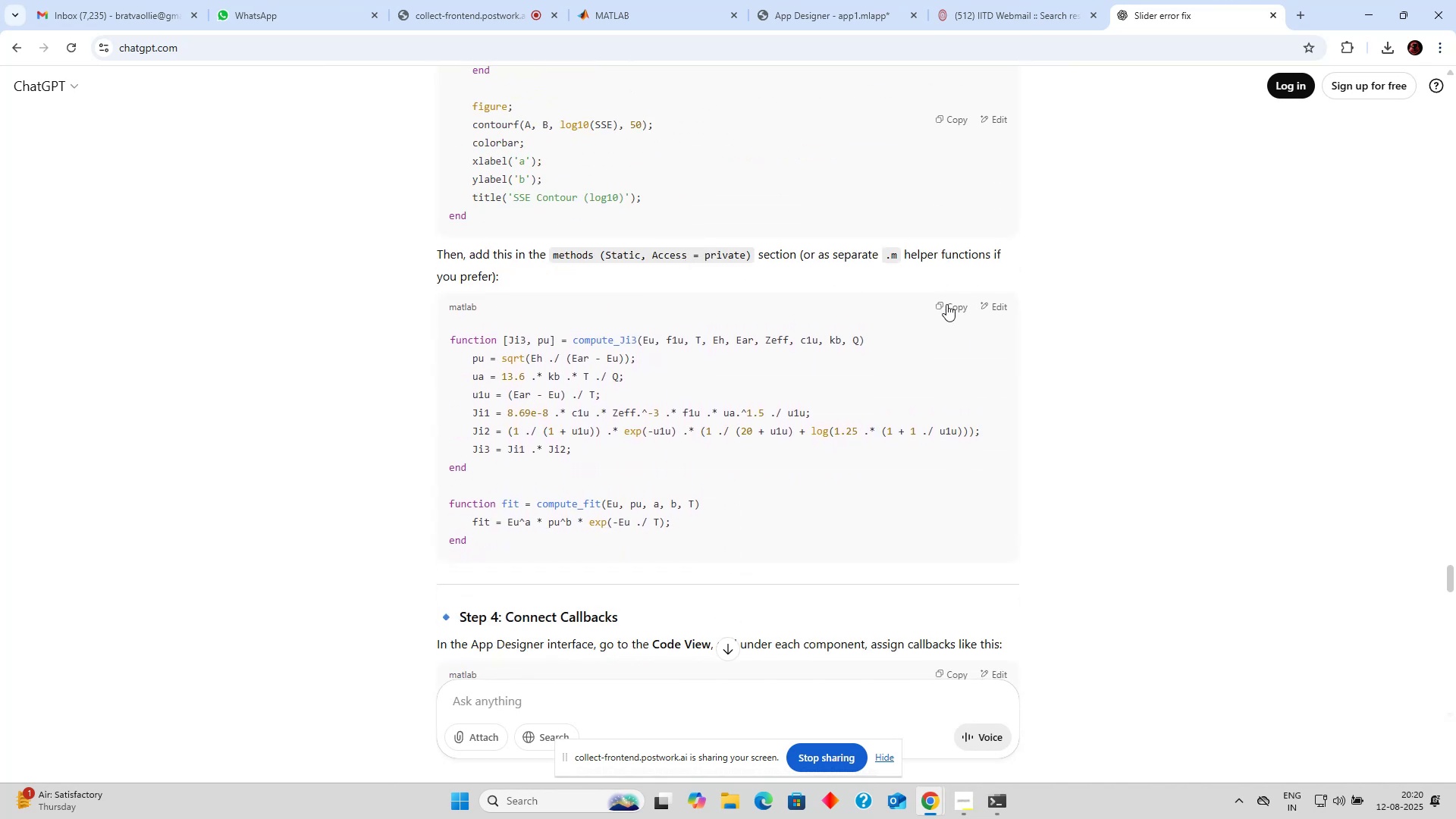 
left_click([948, 304])
 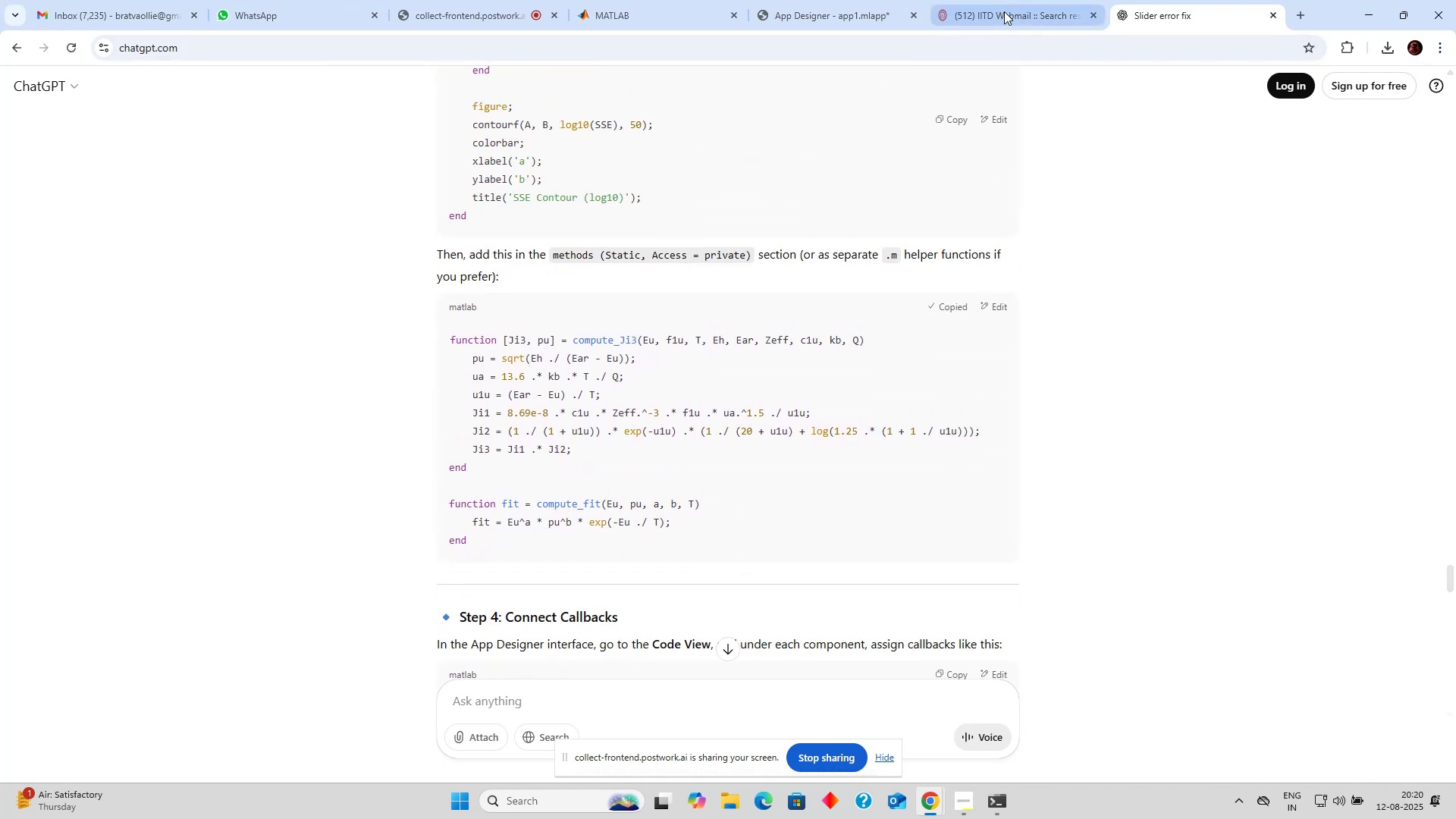 
double_click([831, 20])
 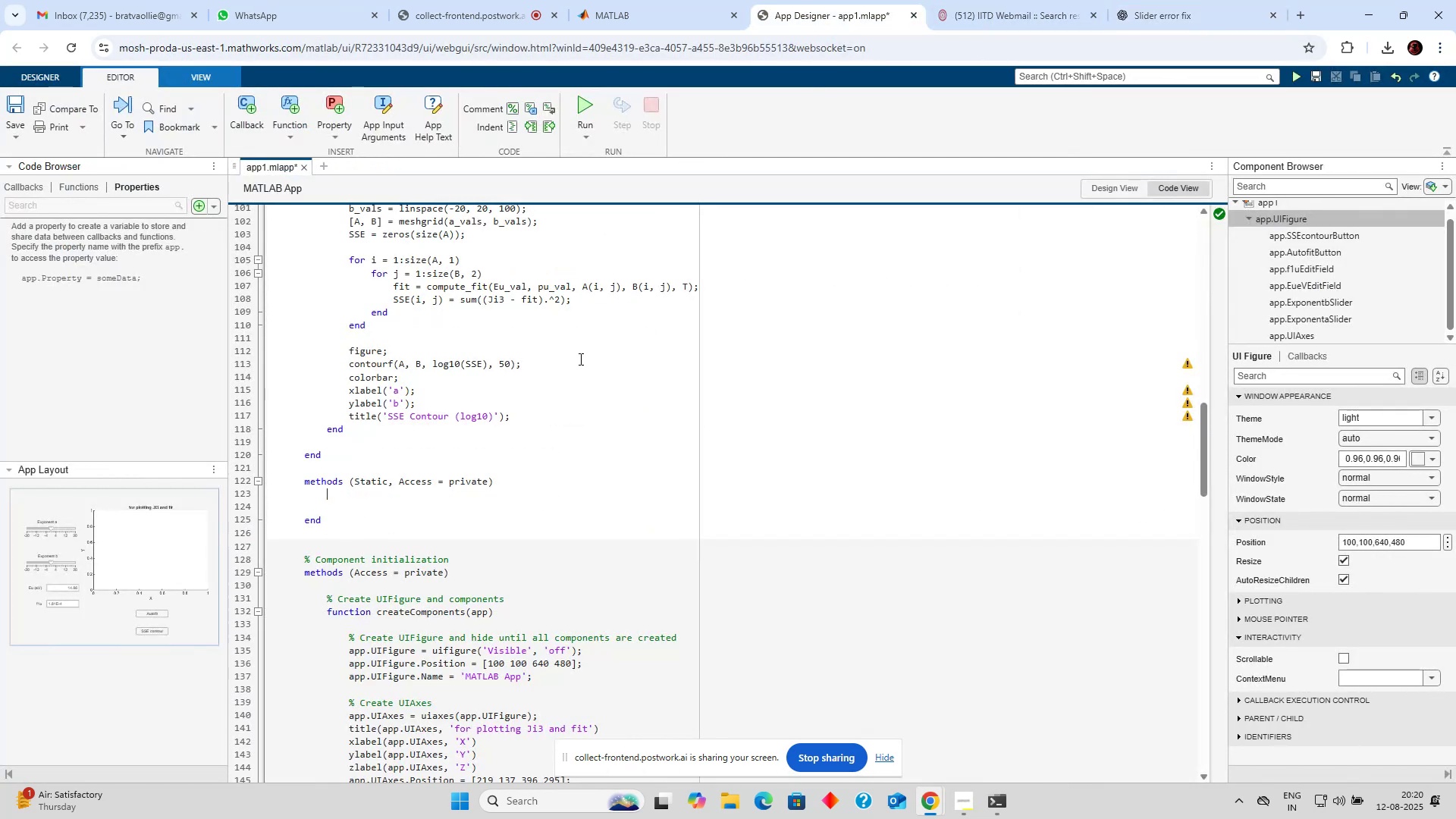 
key(Control+V)
 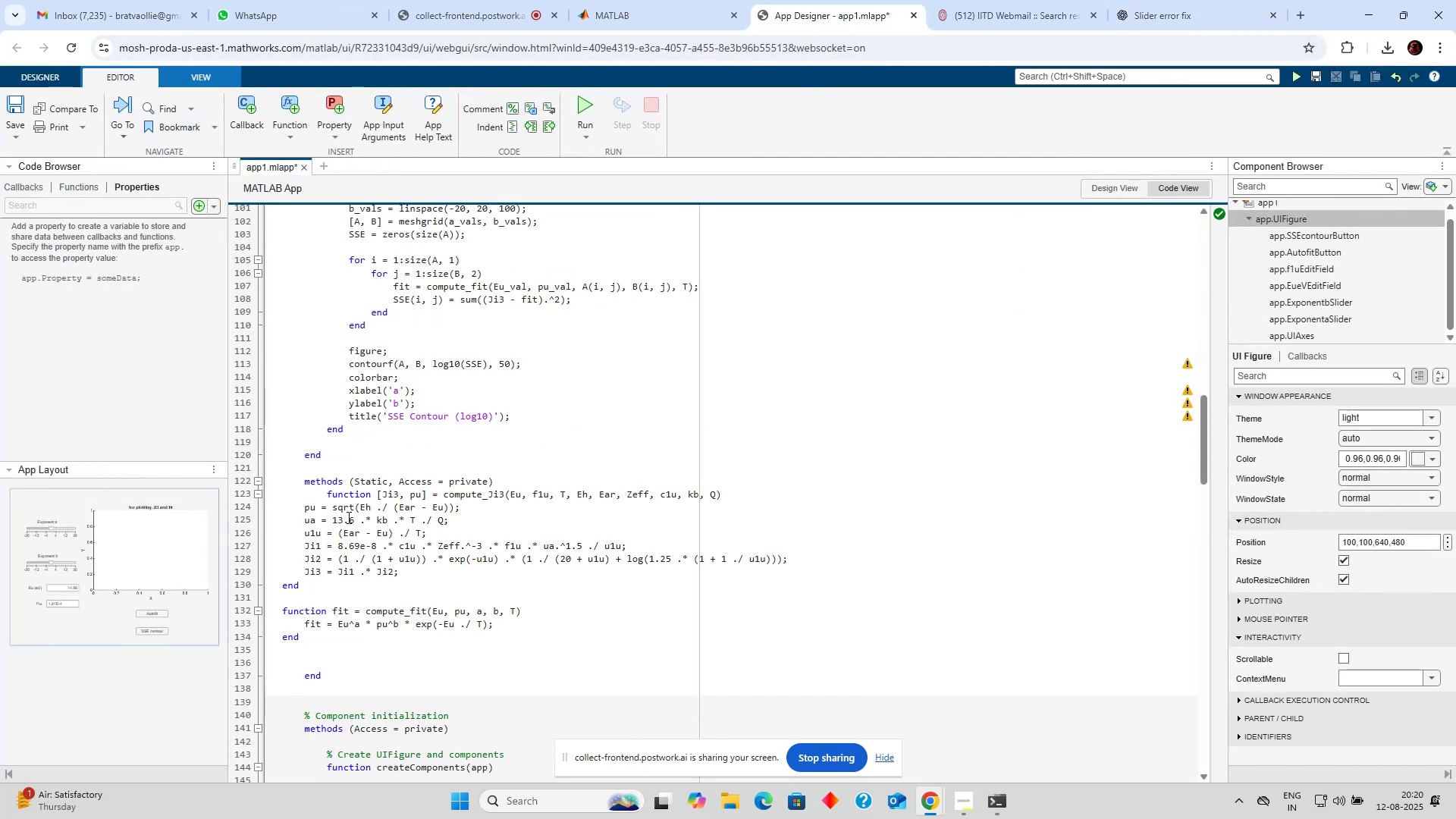 
left_click_drag(start_coordinate=[315, 507], to_coordinate=[309, 632])
 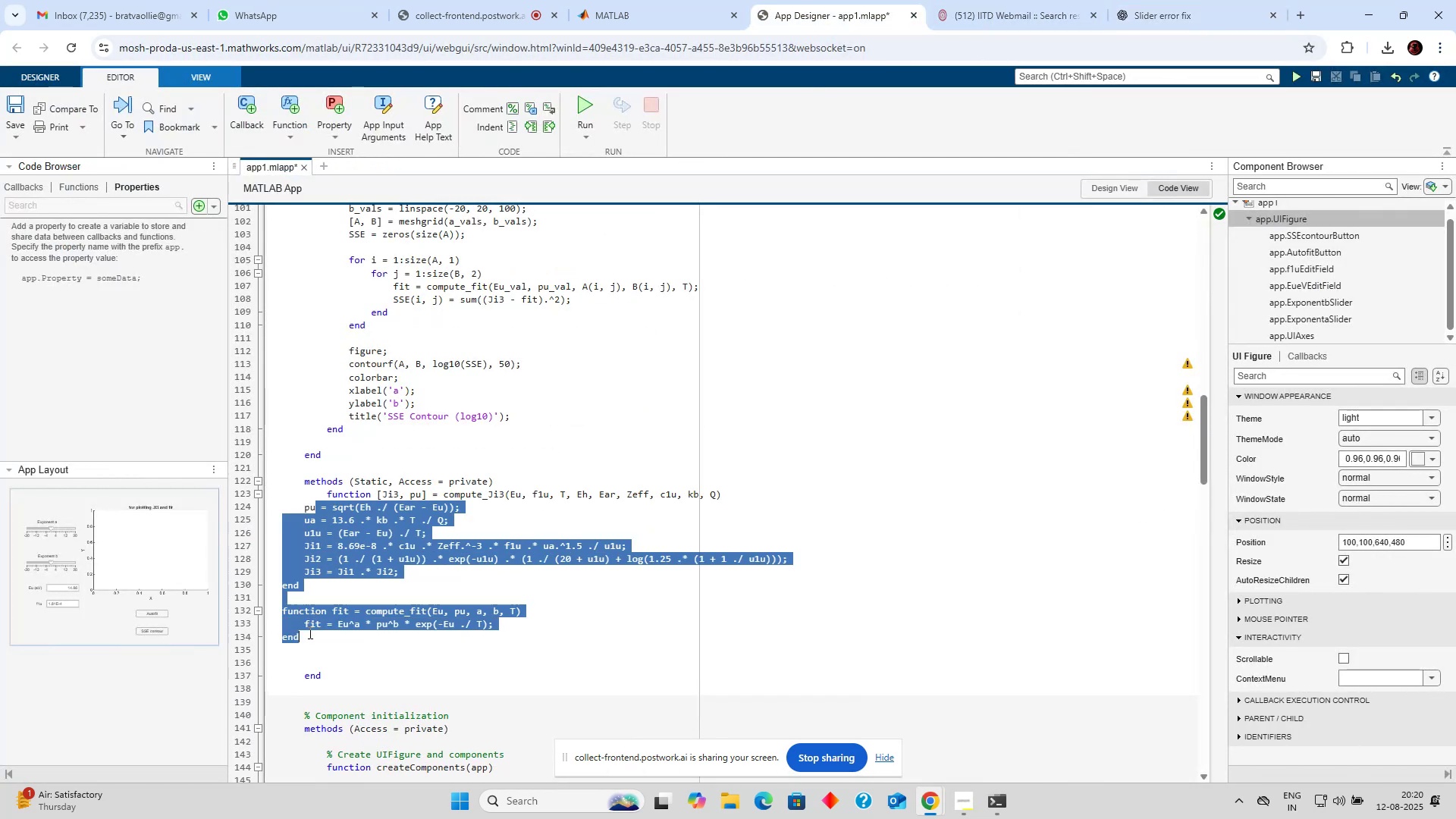 
key(Tab)
 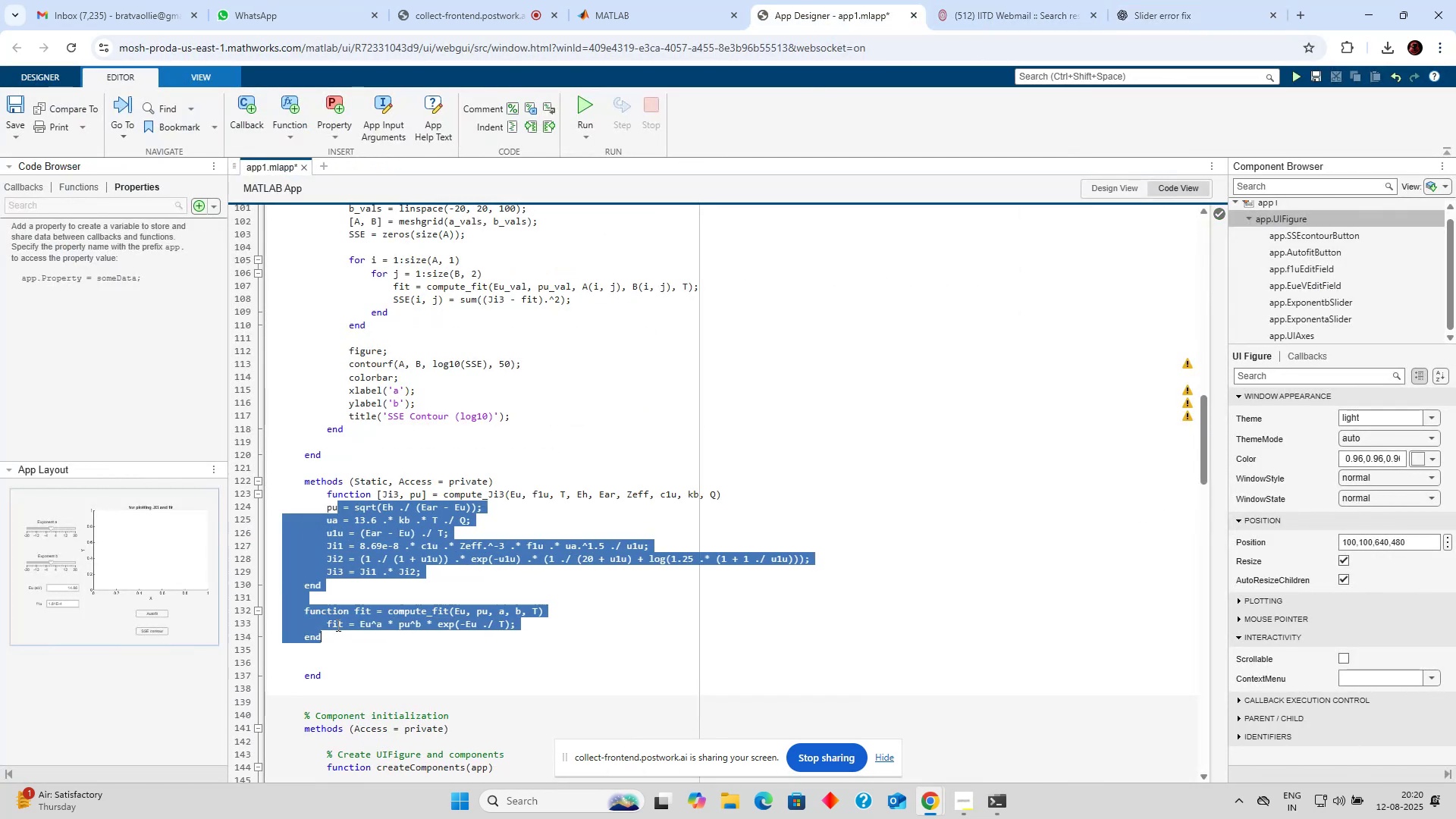 
key(Tab)
 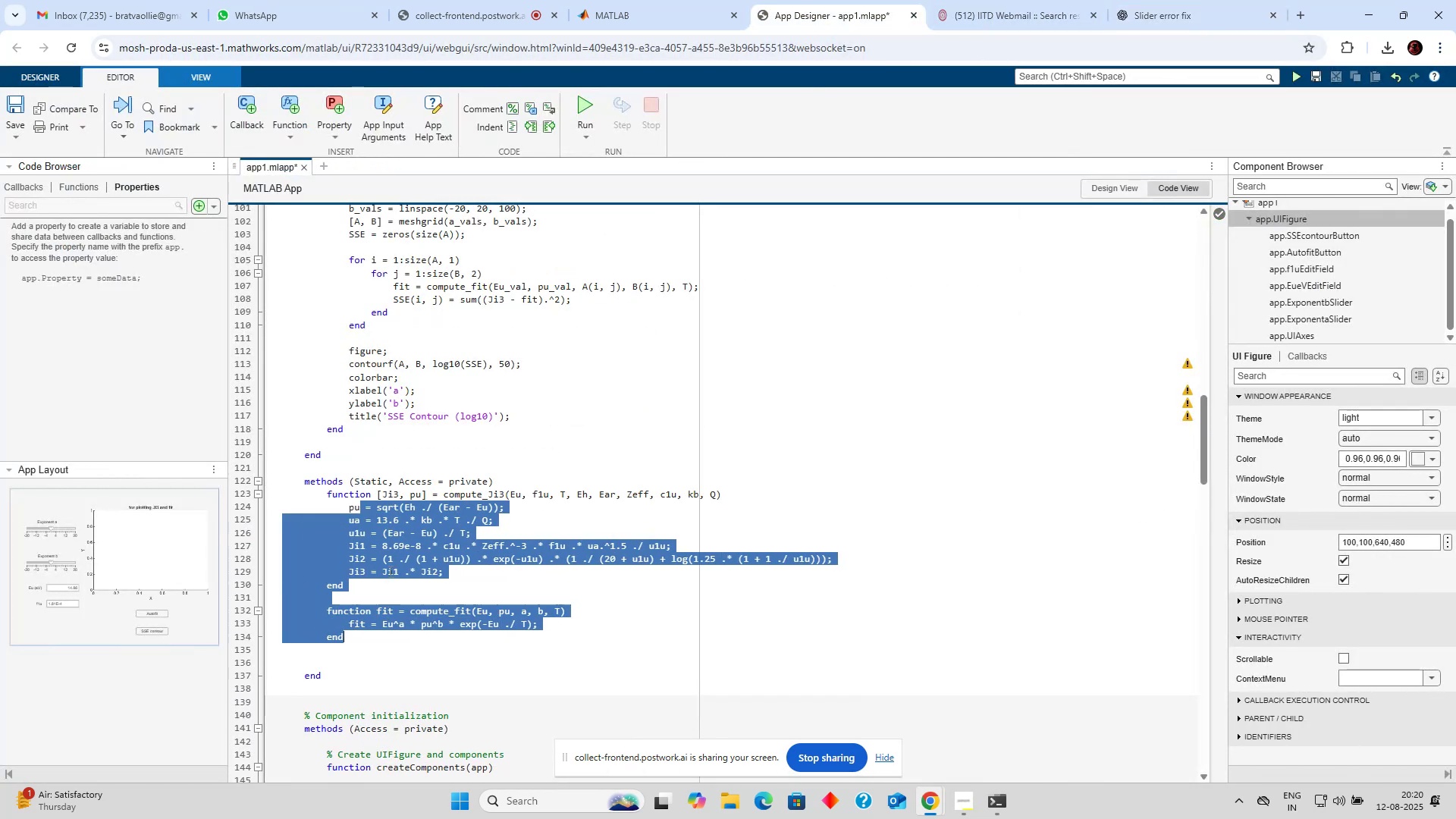 
left_click([390, 570])
 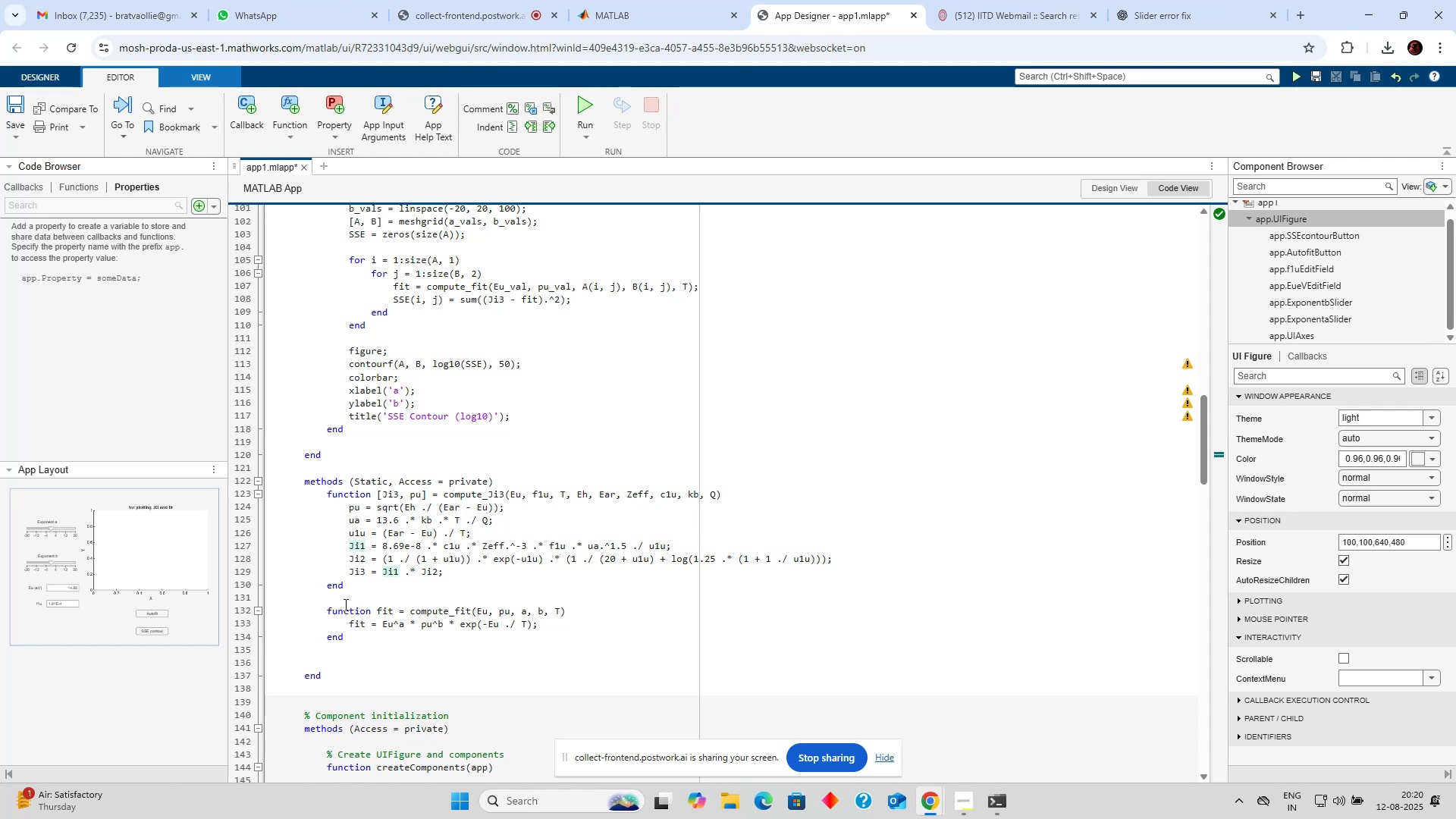 
left_click([313, 658])
 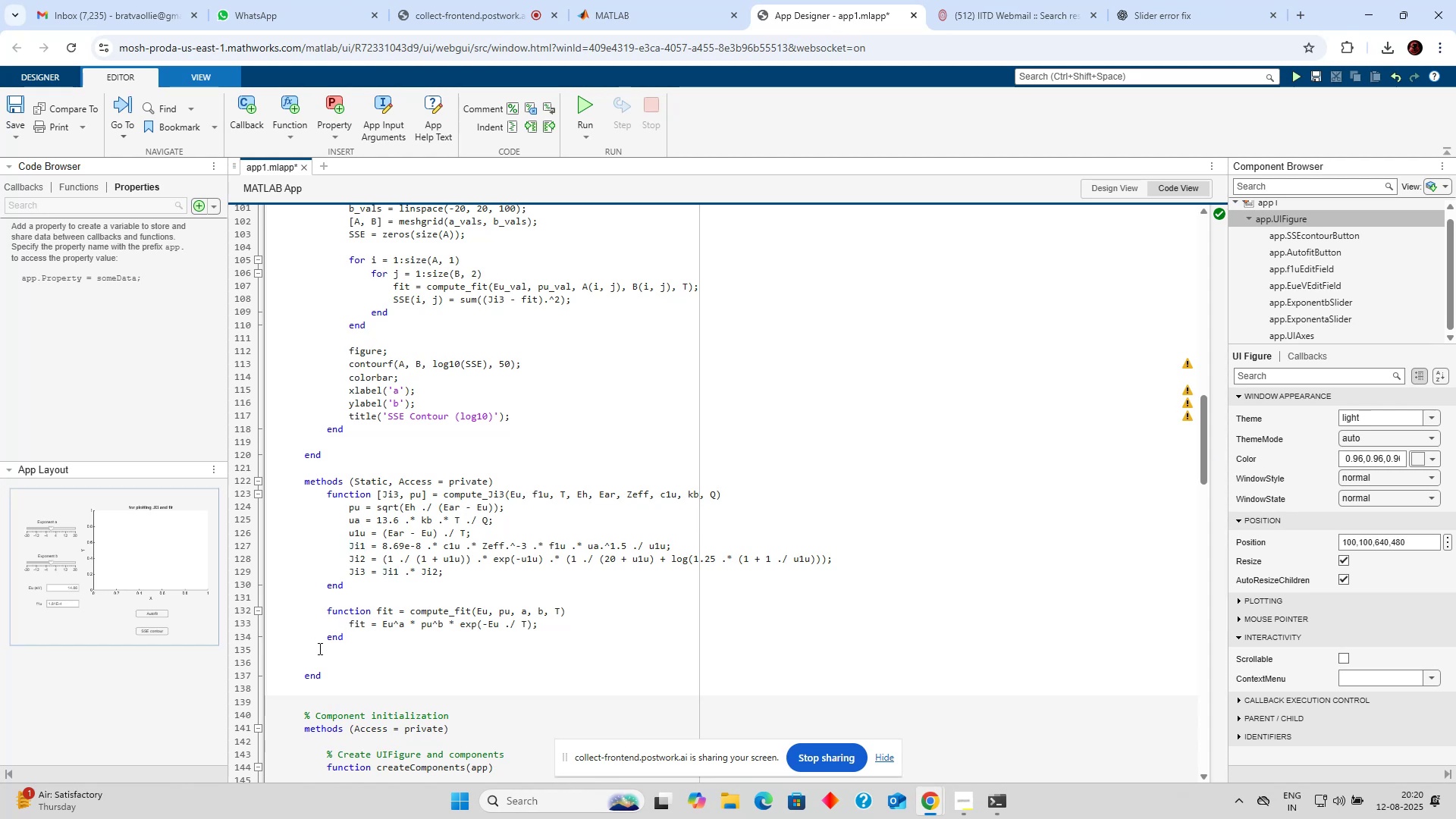 
key(Backspace)
 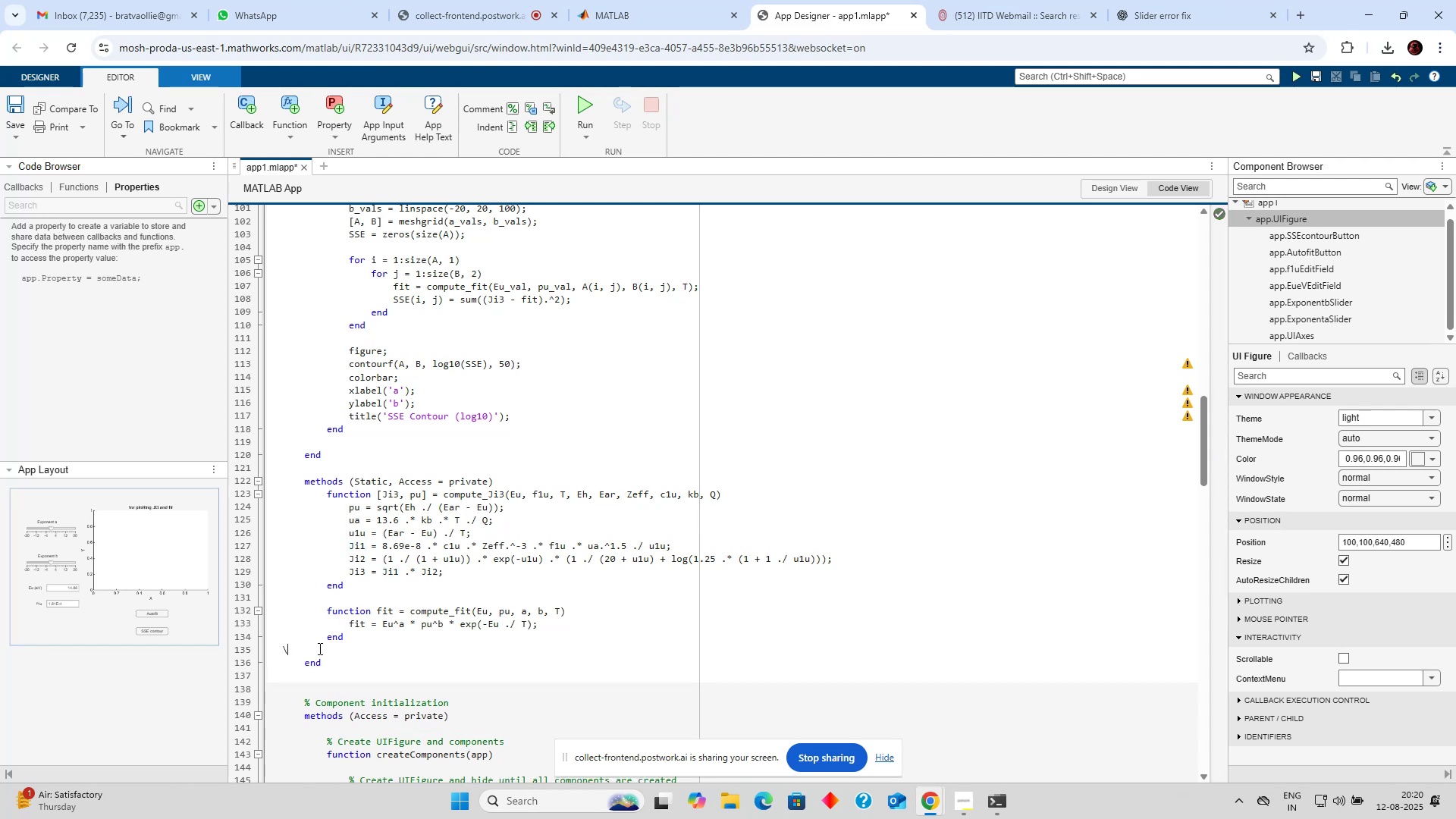 
key(Backslash)
 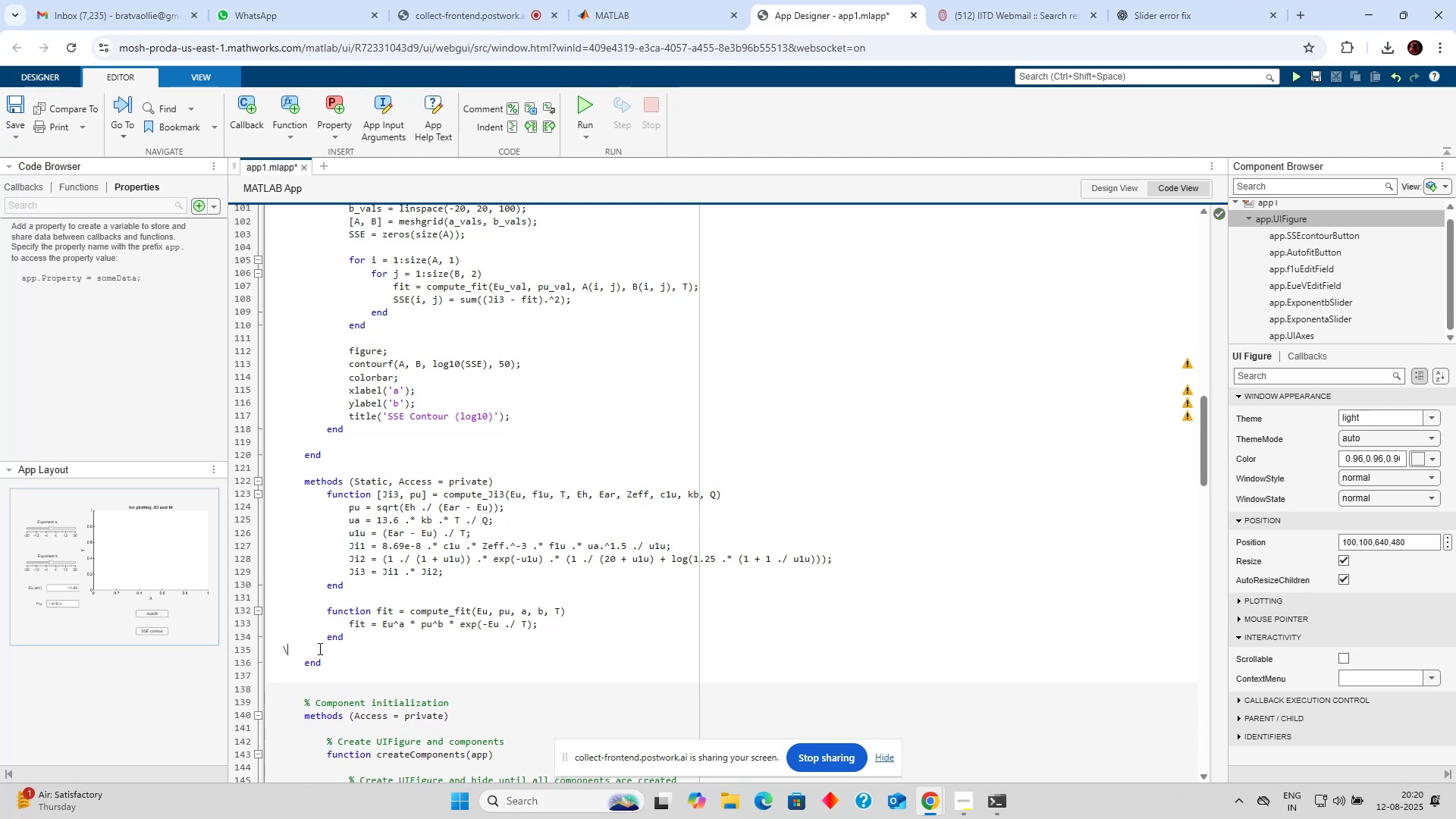 
key(Backspace)
 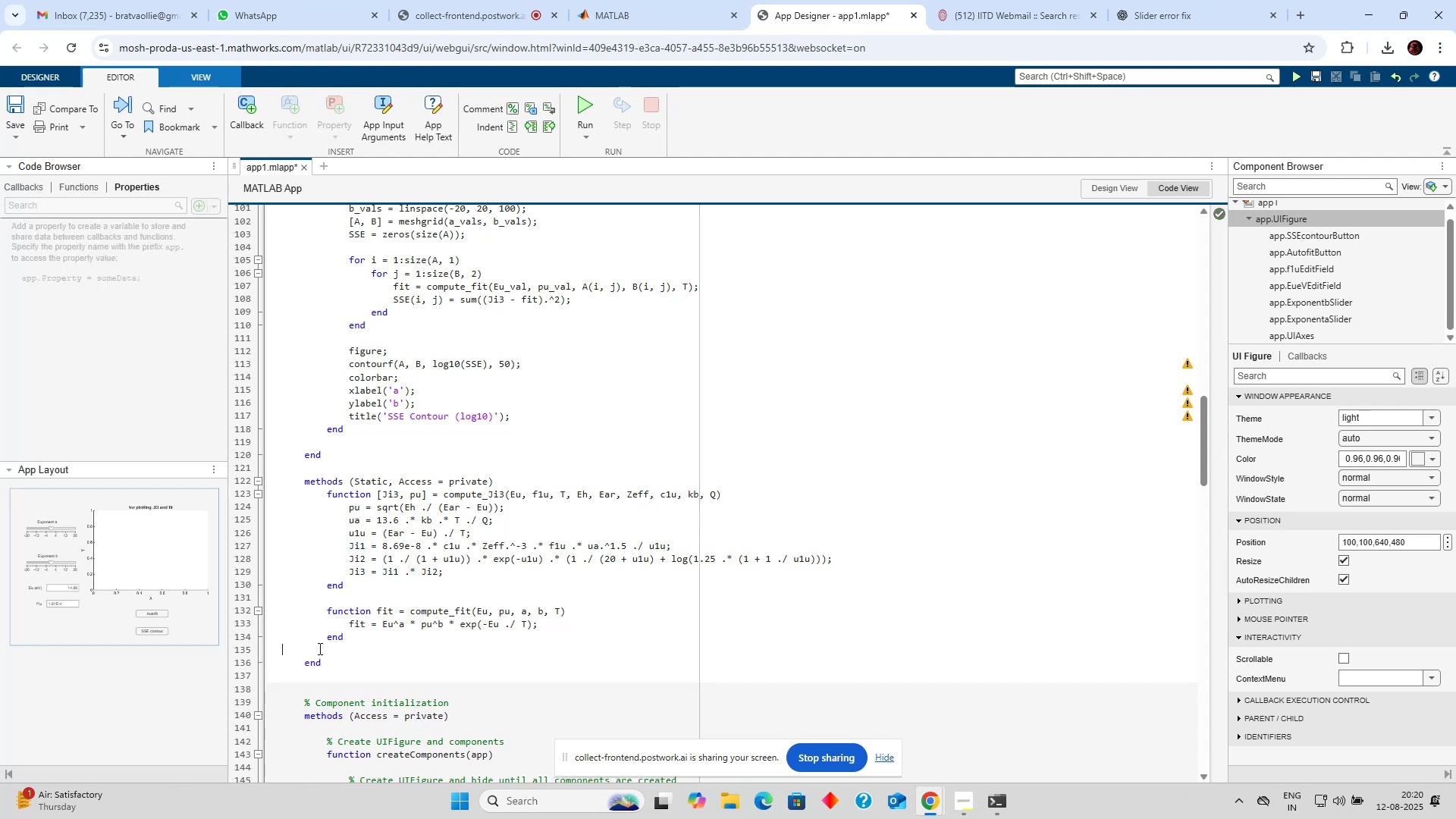 
key(Backspace)
 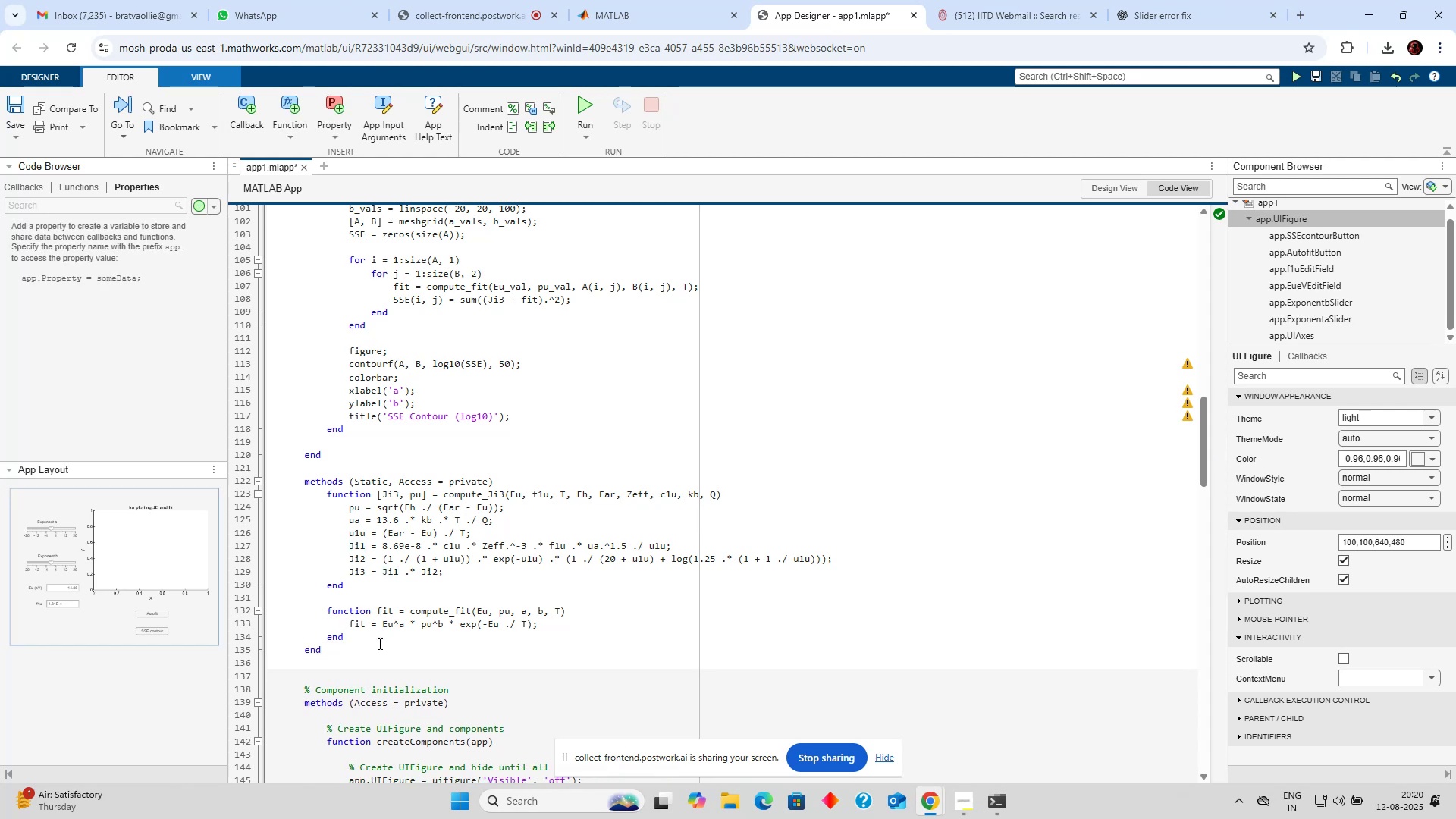 
key(Enter)
 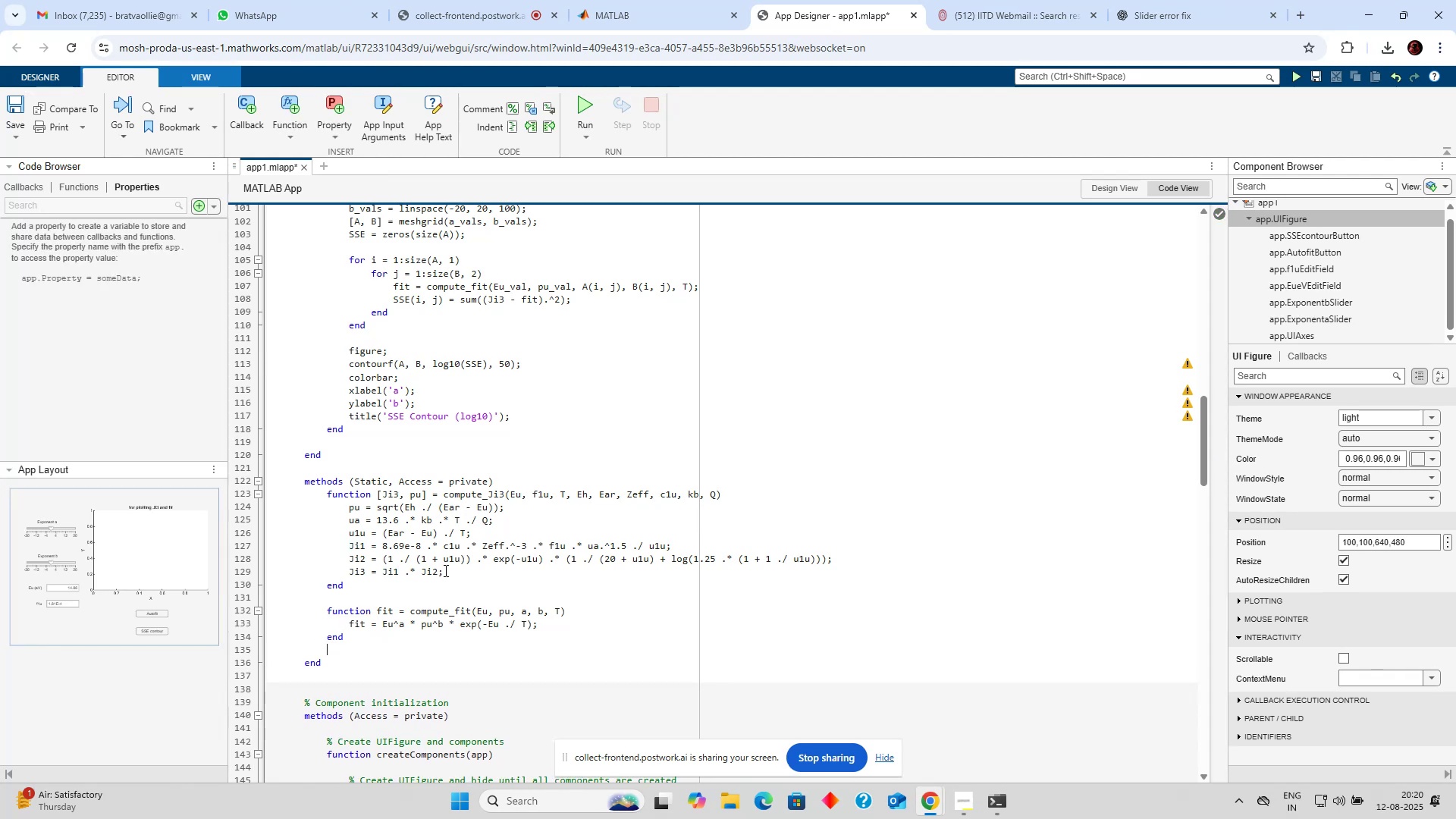 
scroll: coordinate [541, 418], scroll_direction: down, amount: 5.0
 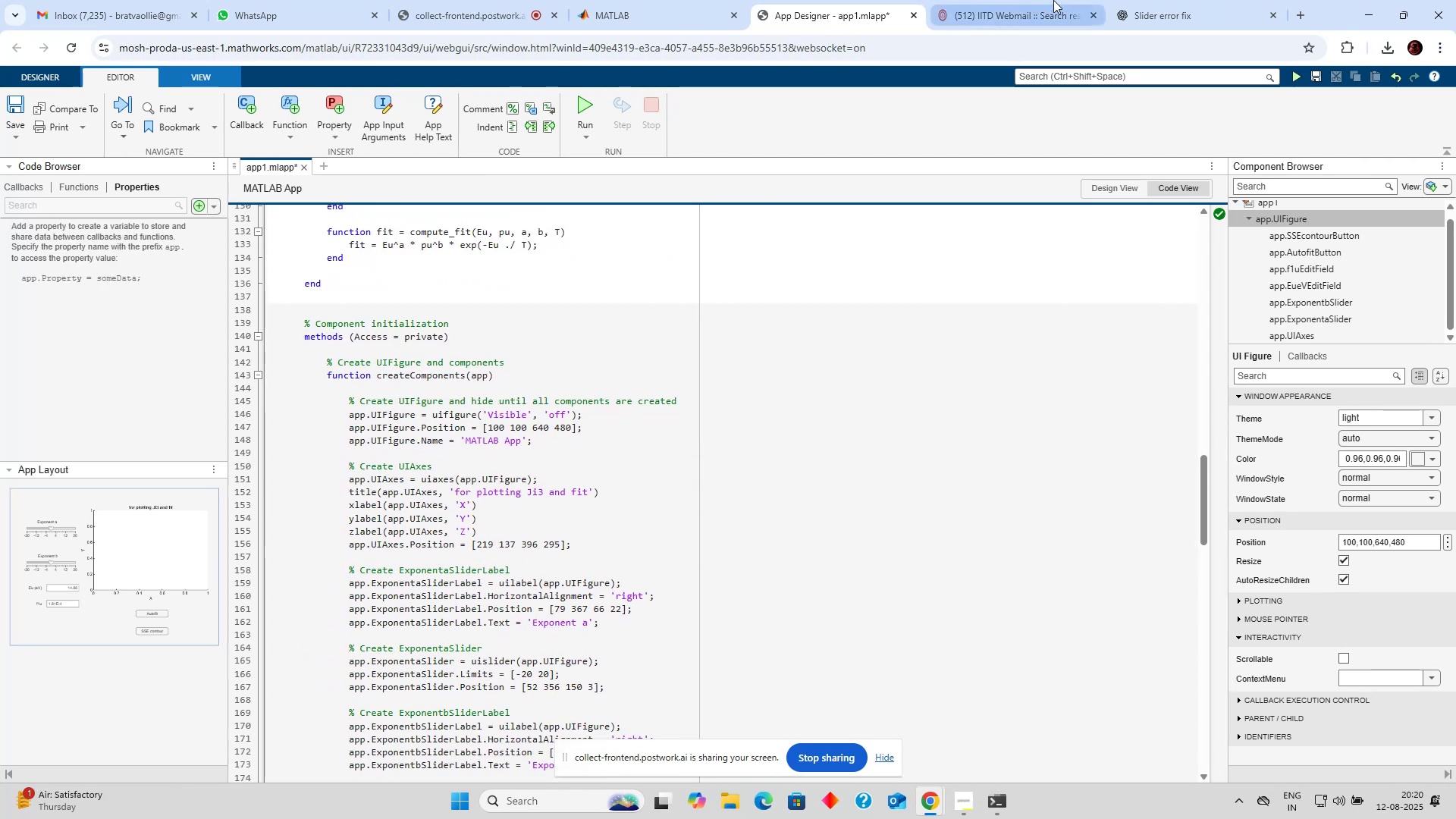 
left_click([1166, 0])
 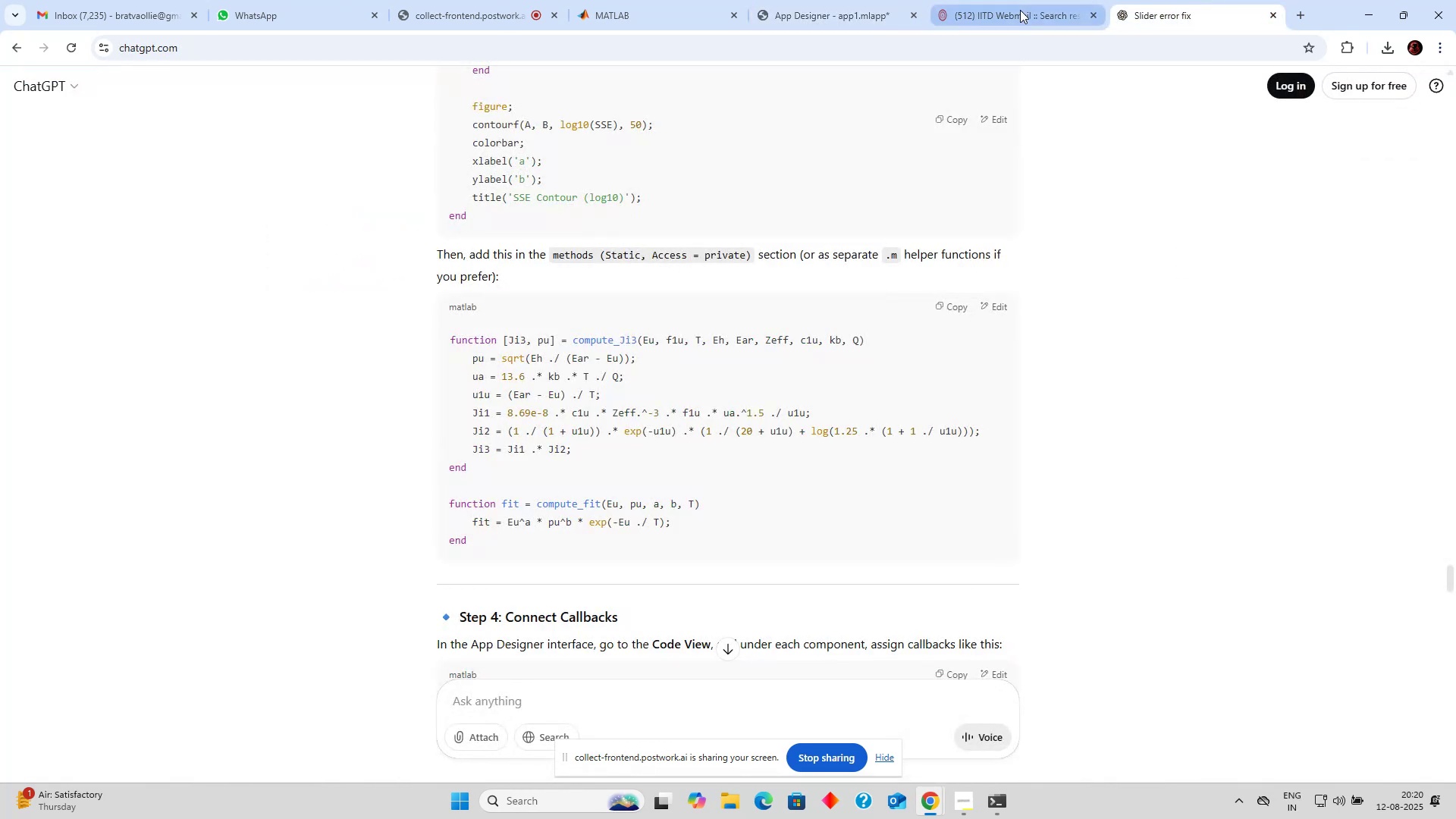 
left_click([1020, 10])
 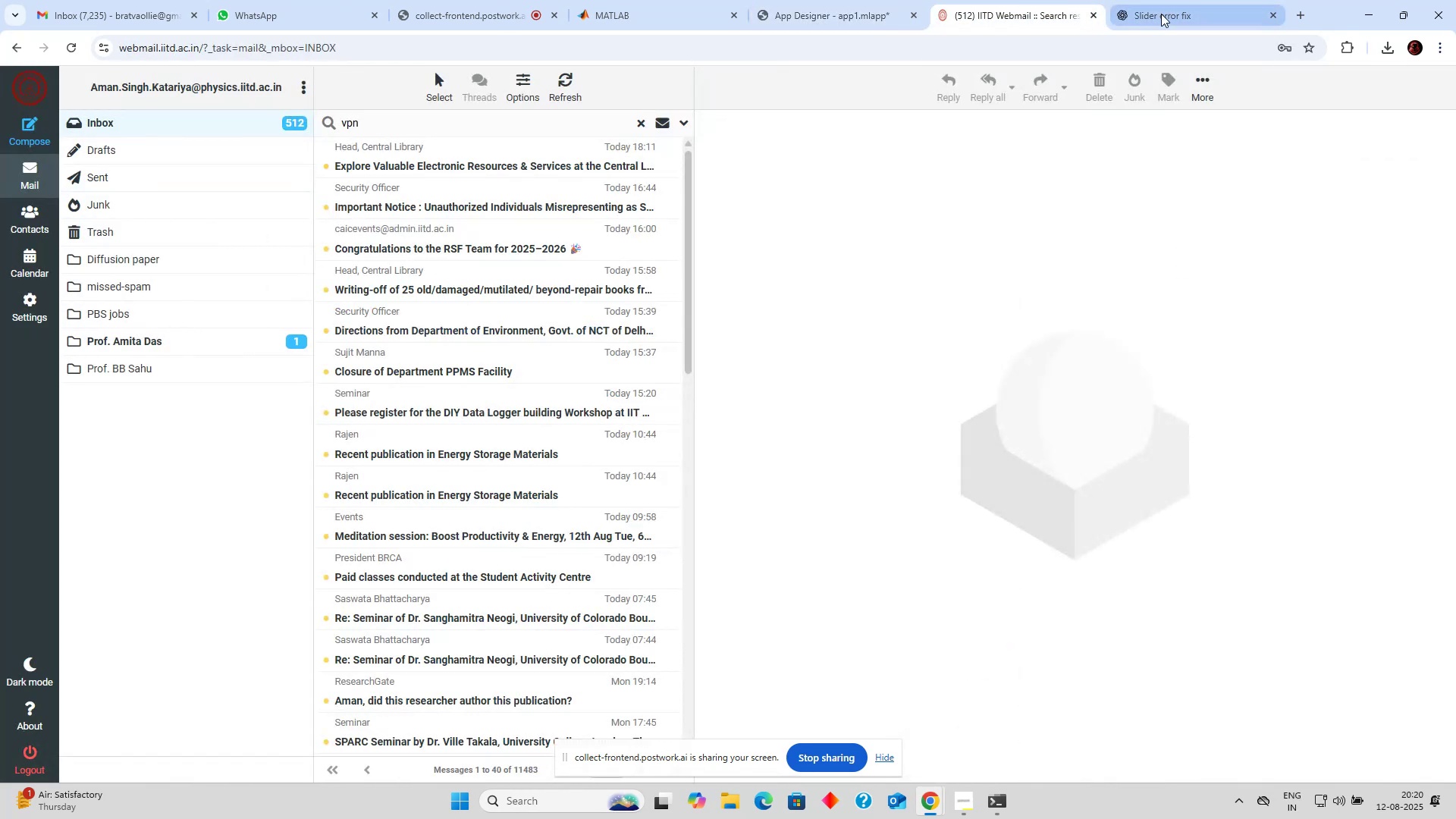 
left_click([1161, 14])
 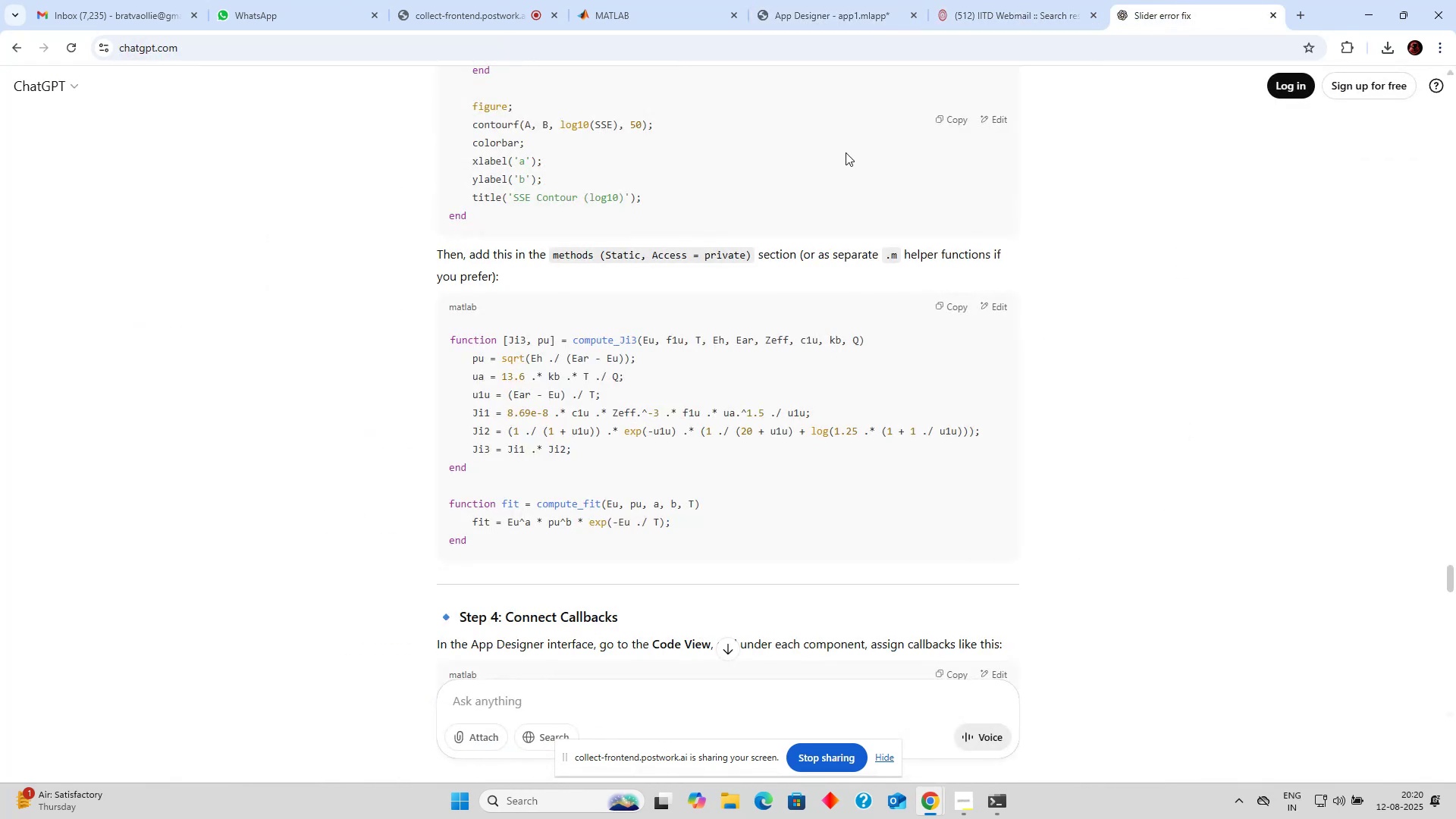 
scroll: coordinate [650, 246], scroll_direction: down, amount: 6.0
 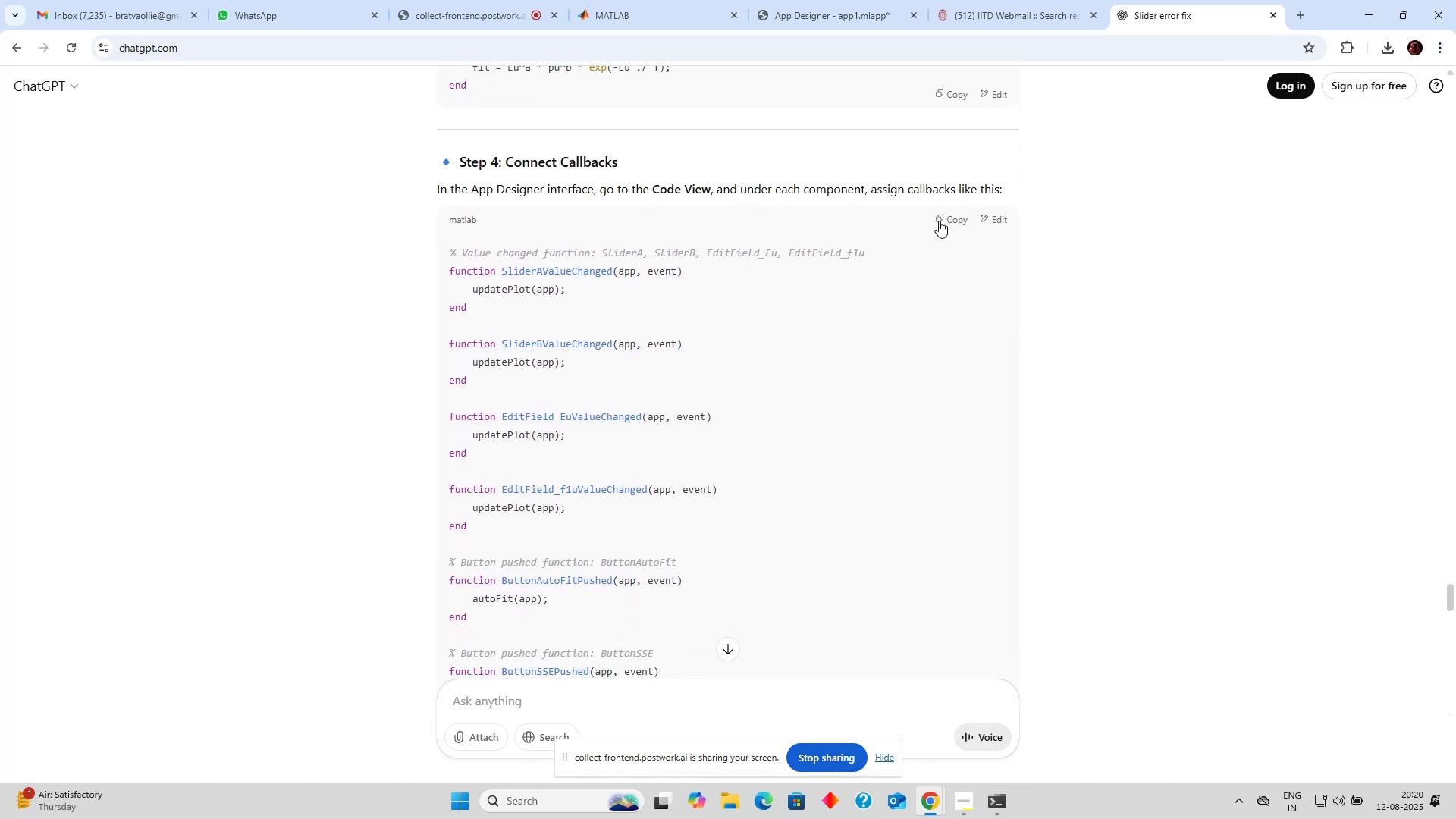 
wait(6.06)
 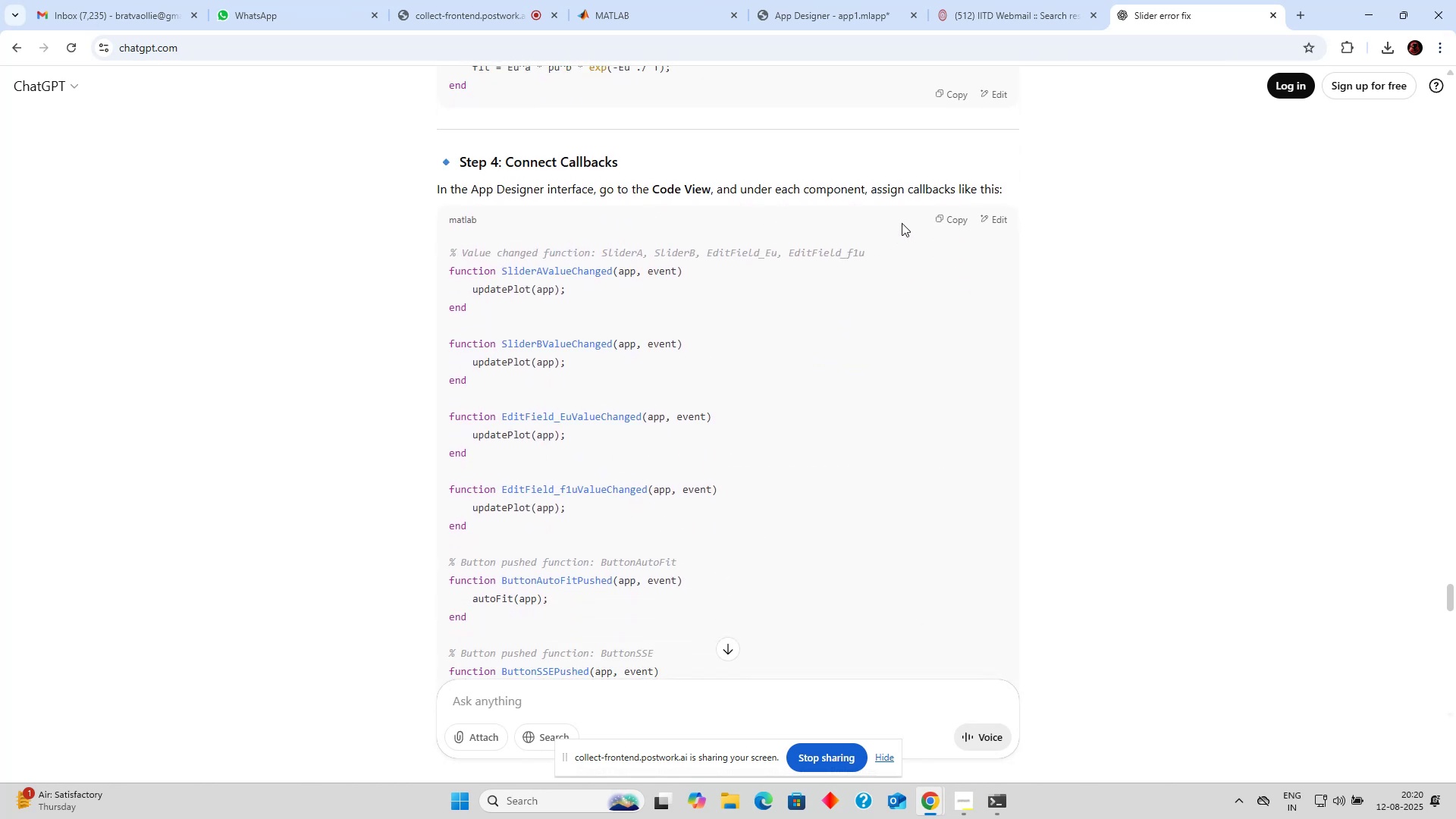 
left_click([939, 221])
 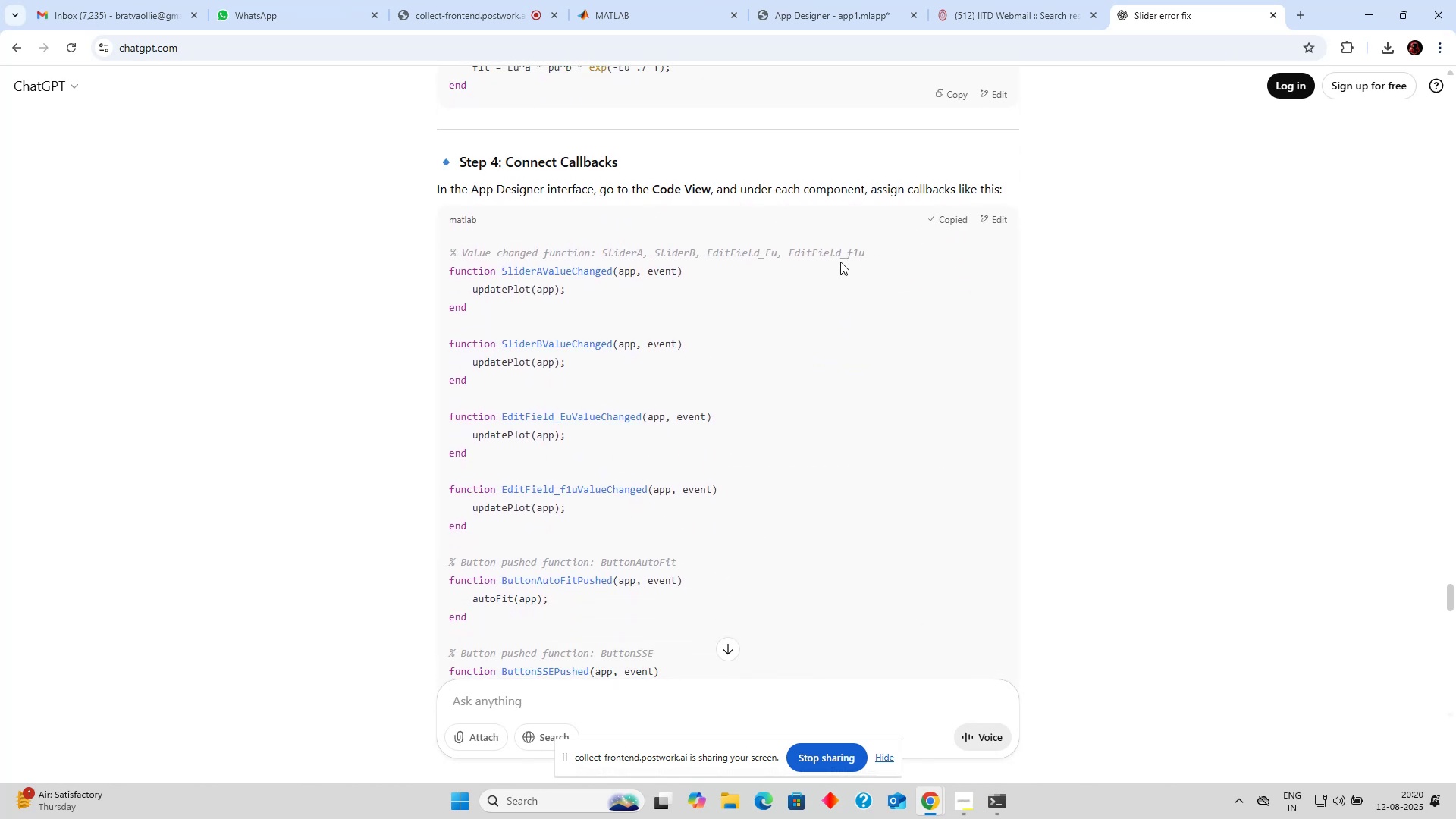 
scroll: coordinate [844, 259], scroll_direction: down, amount: 4.0
 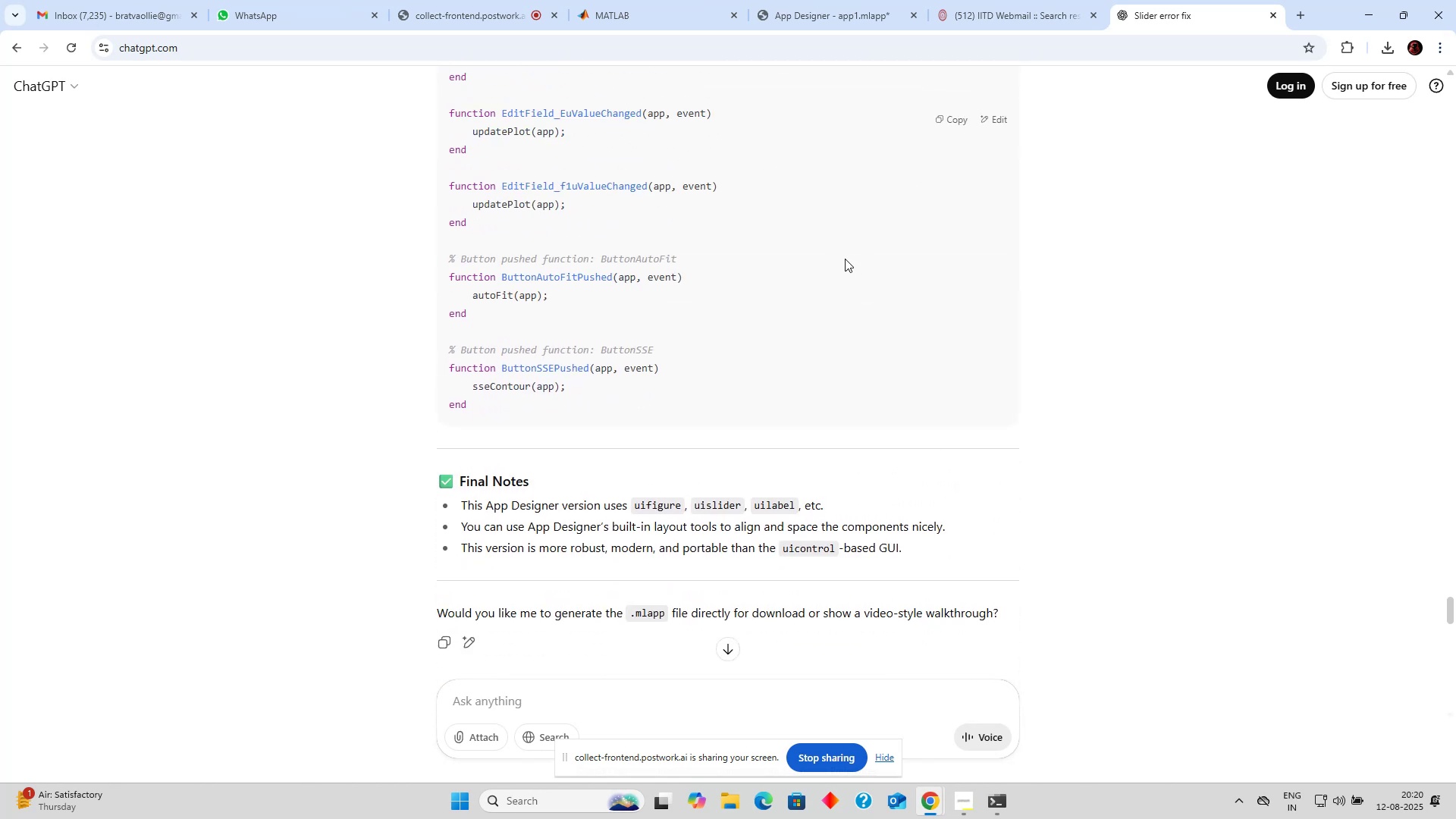 
scroll: coordinate [842, 259], scroll_direction: none, amount: 0.0
 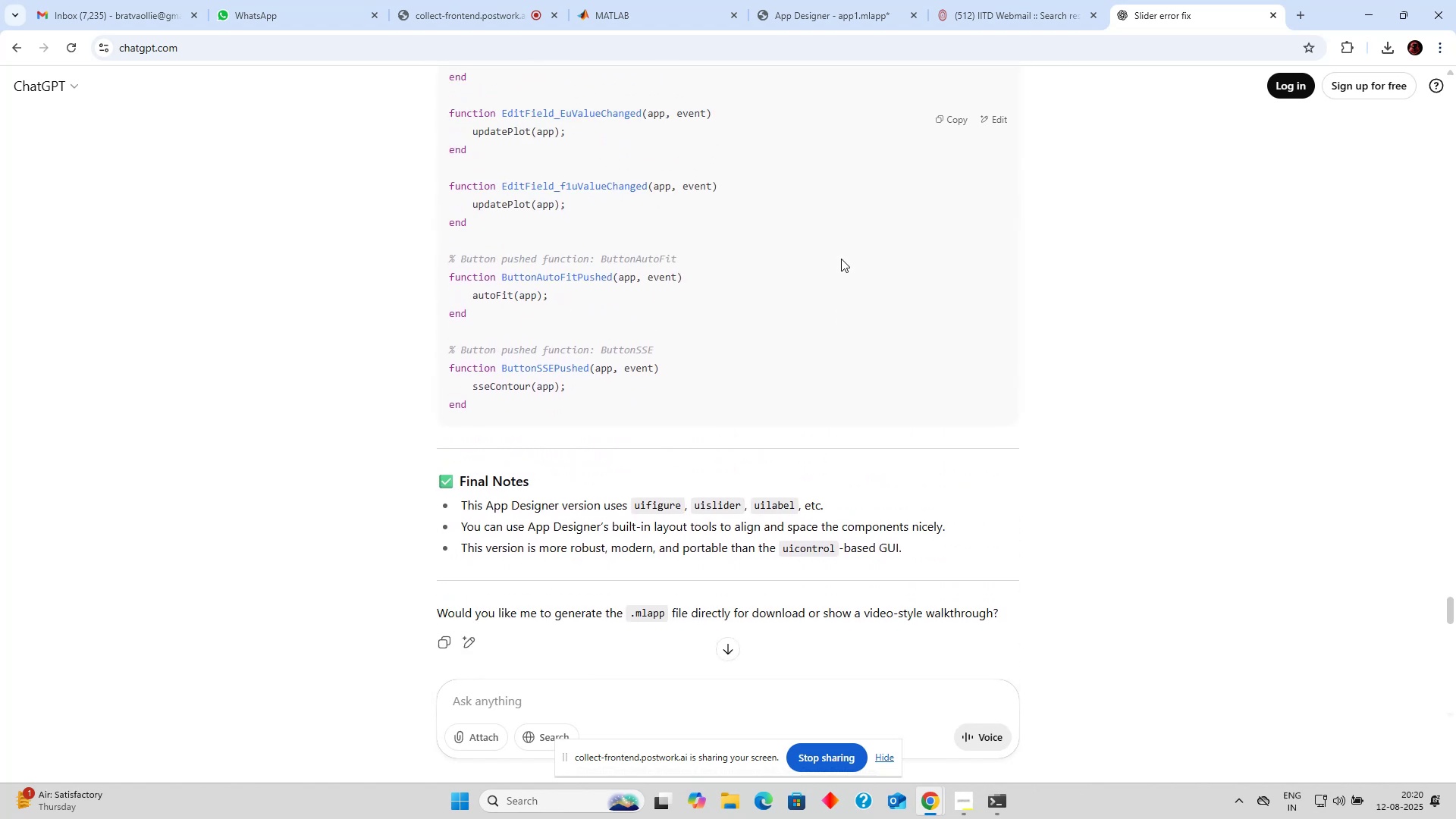 
scroll: coordinate [841, 259], scroll_direction: up, amount: 3.0
 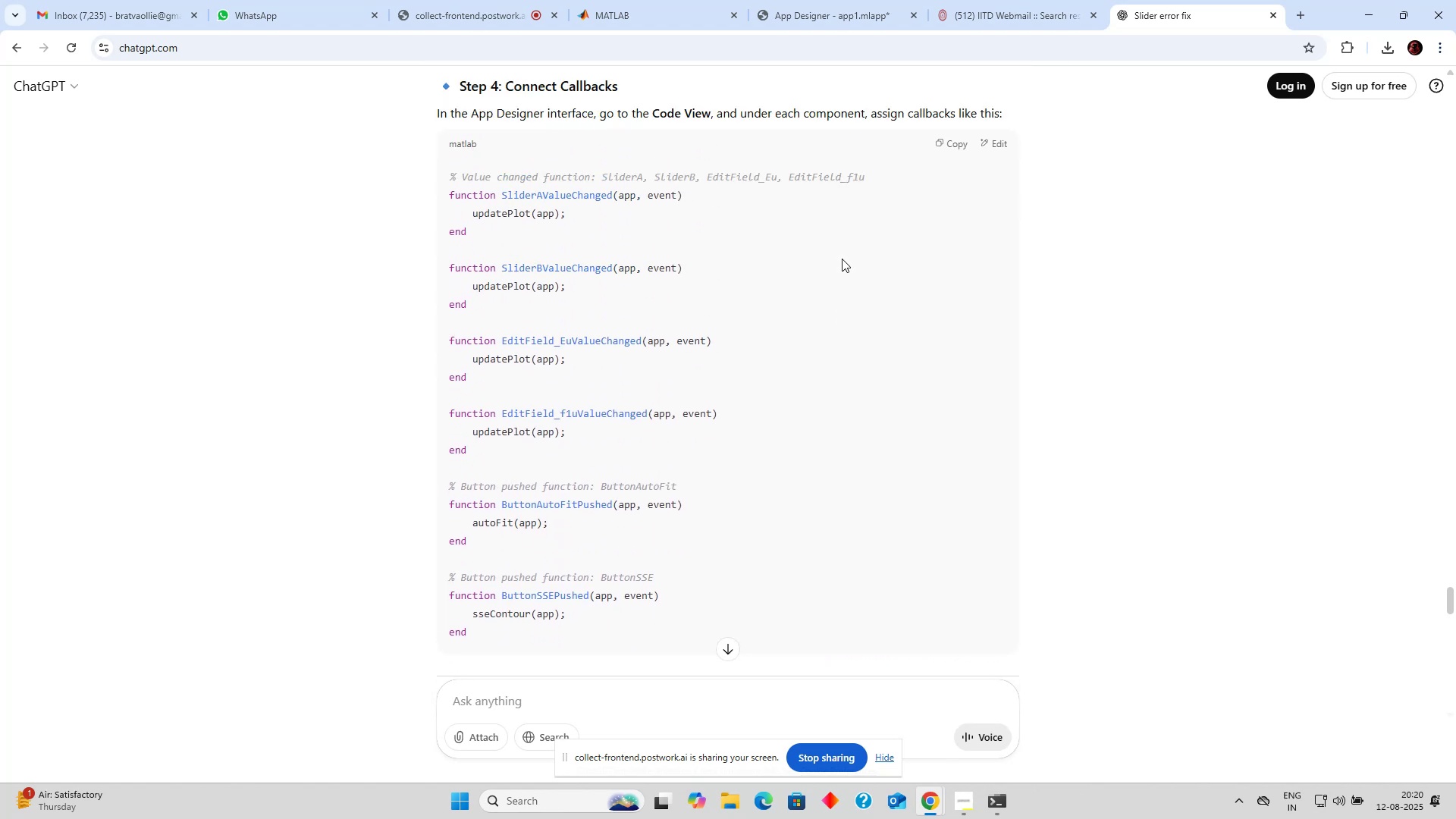 
key(Alt+AltLeft)
 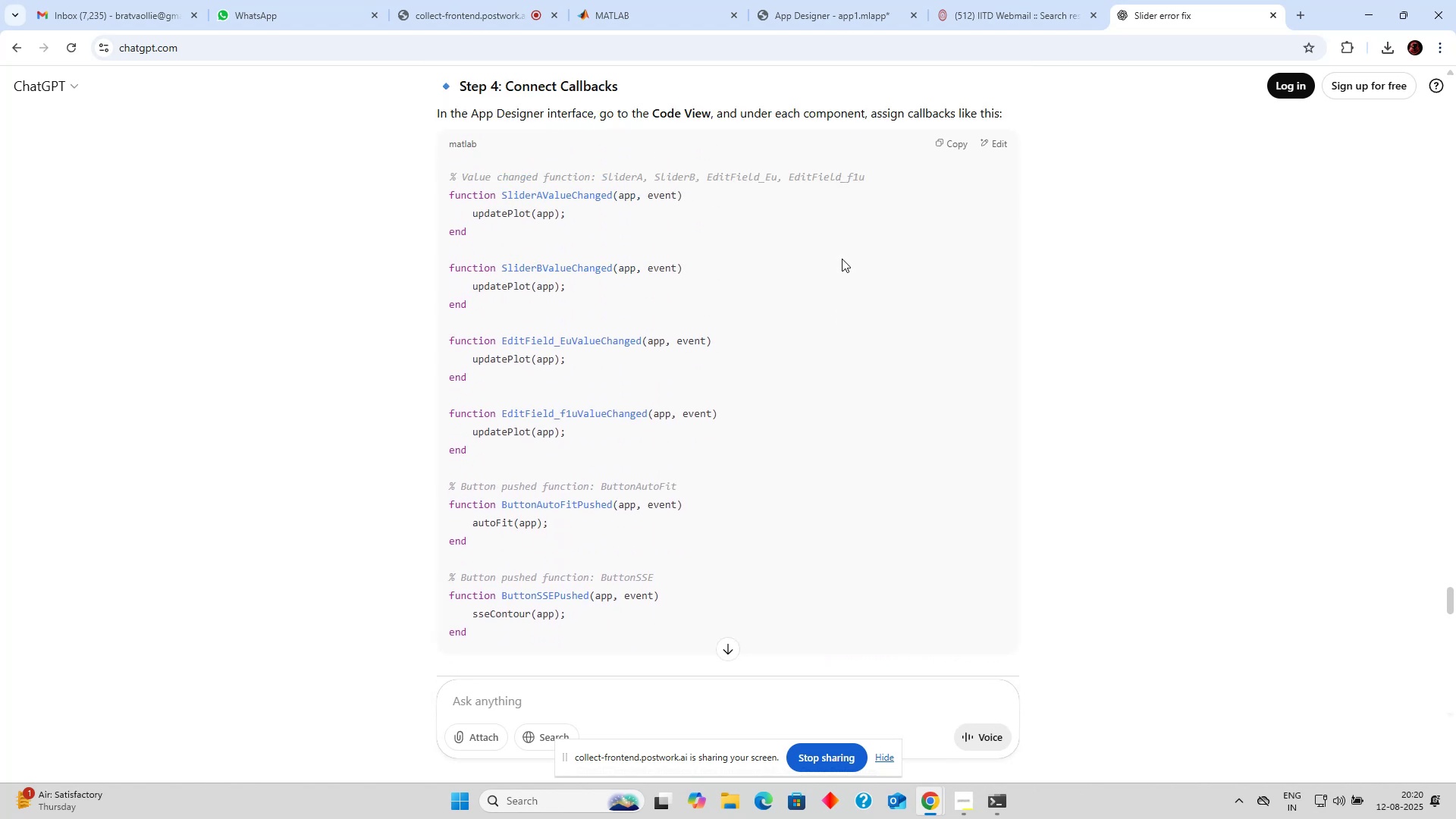 
key(Alt+Tab)
 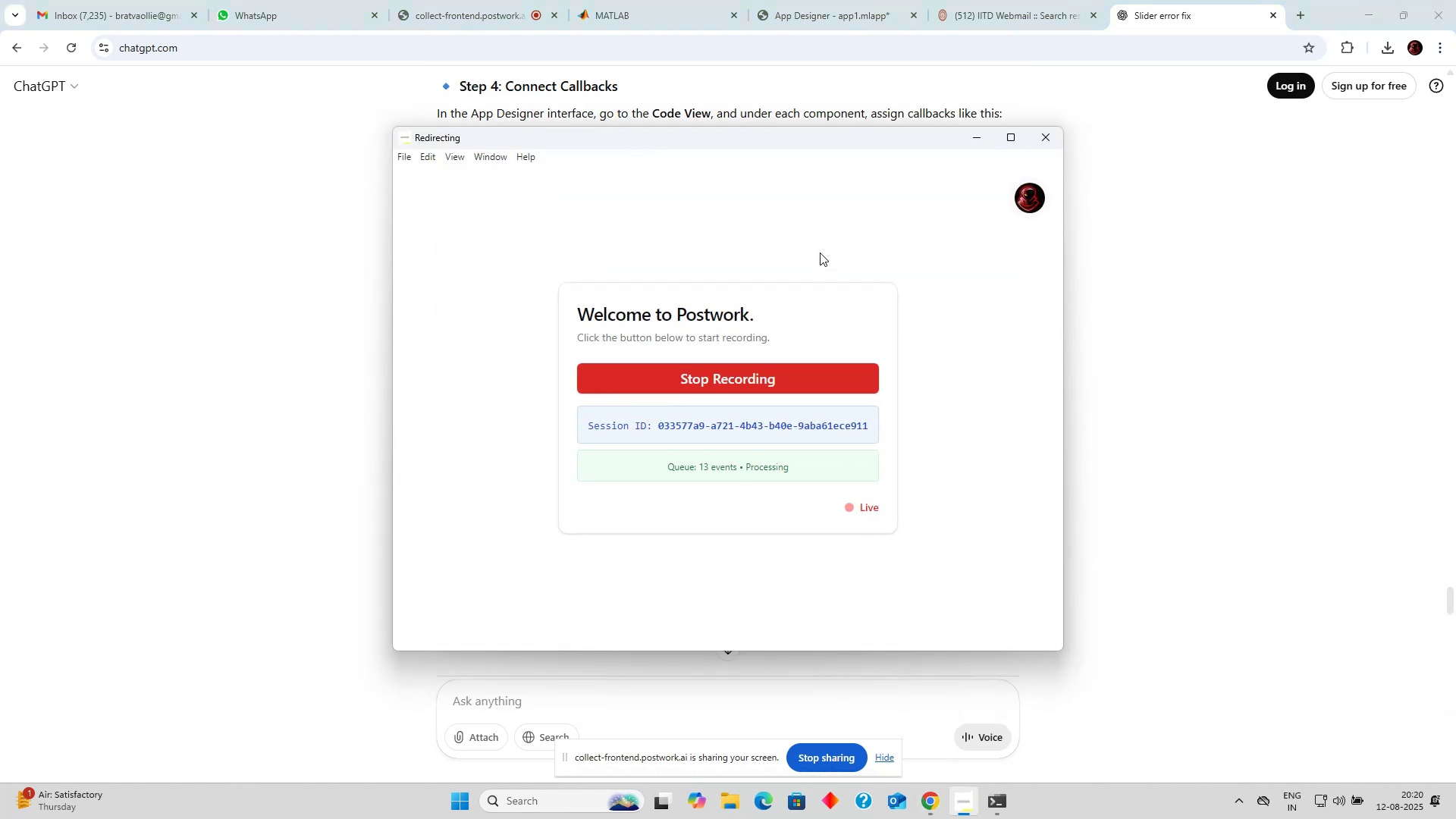 
key(Alt+AltLeft)
 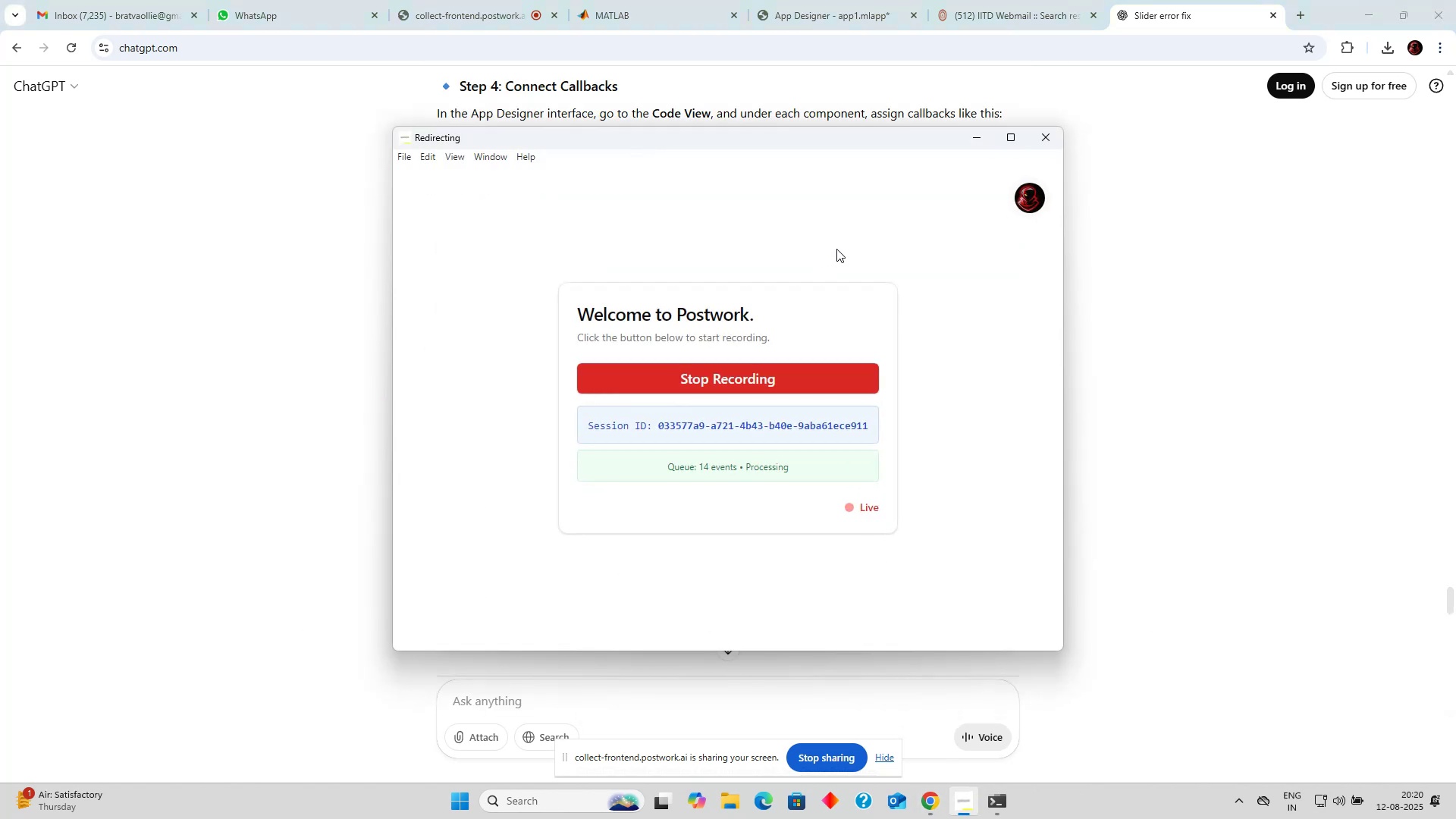 
key(Alt+Tab)
 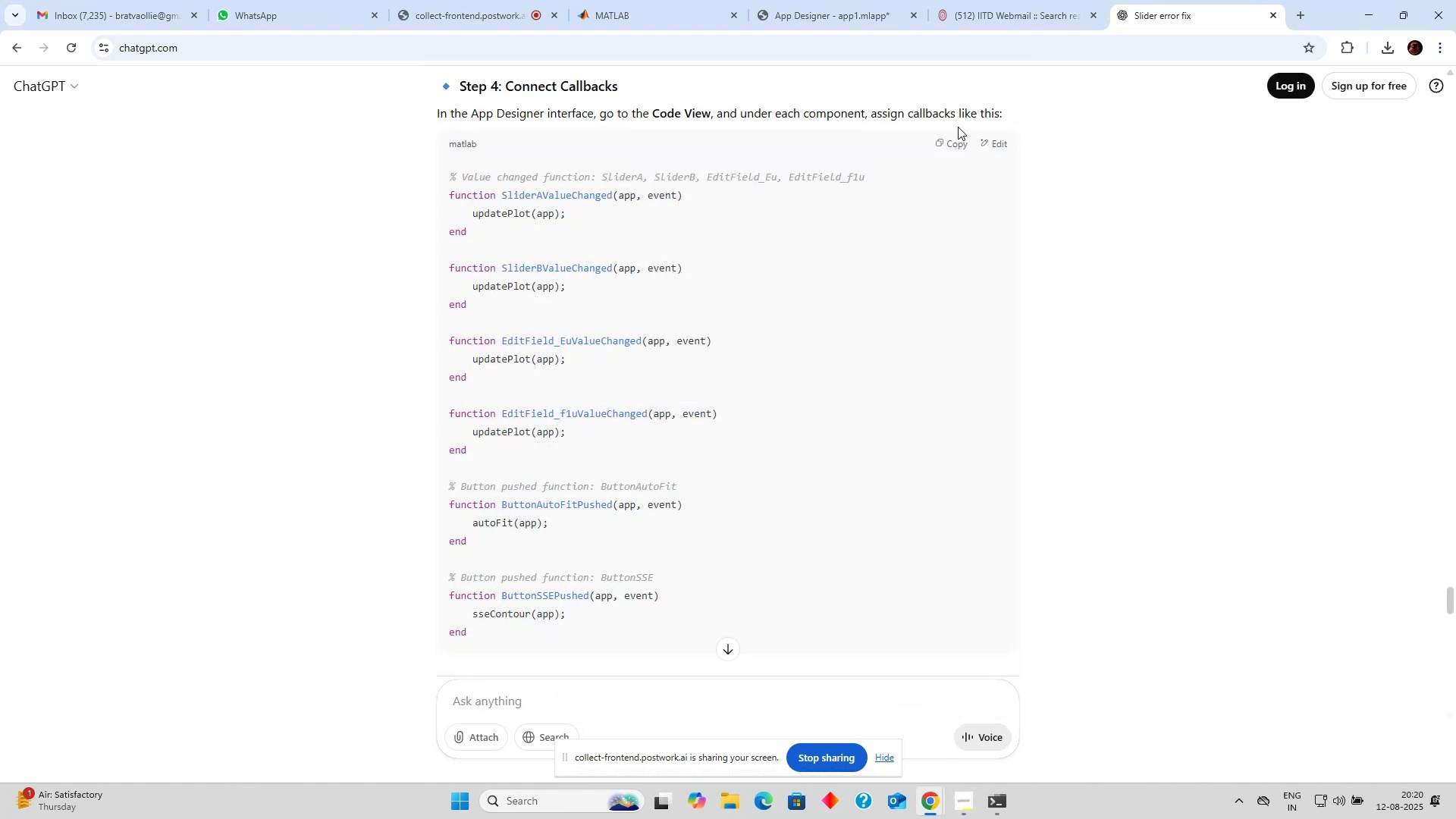 
left_click([837, 0])
 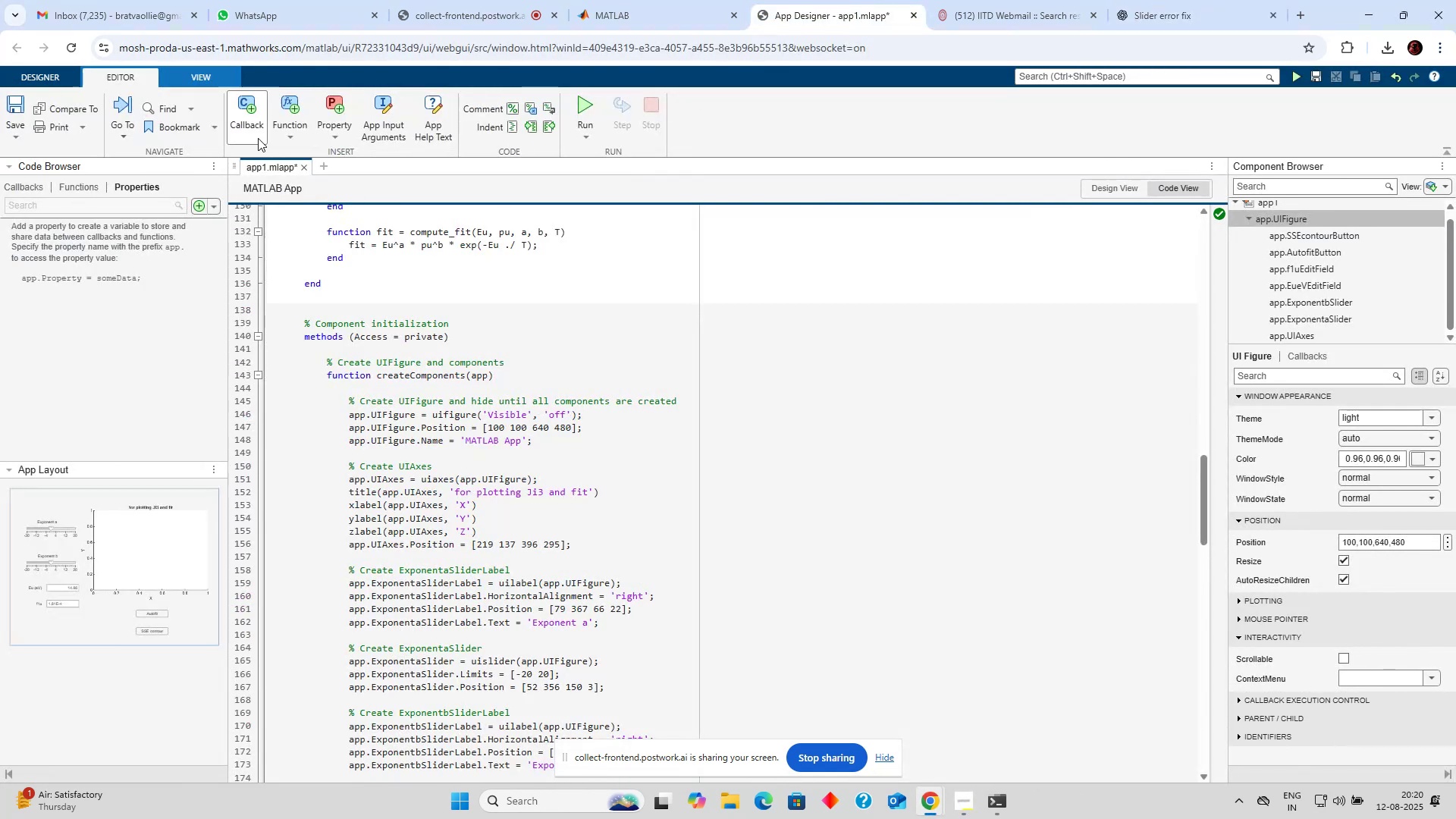 
left_click([248, 120])
 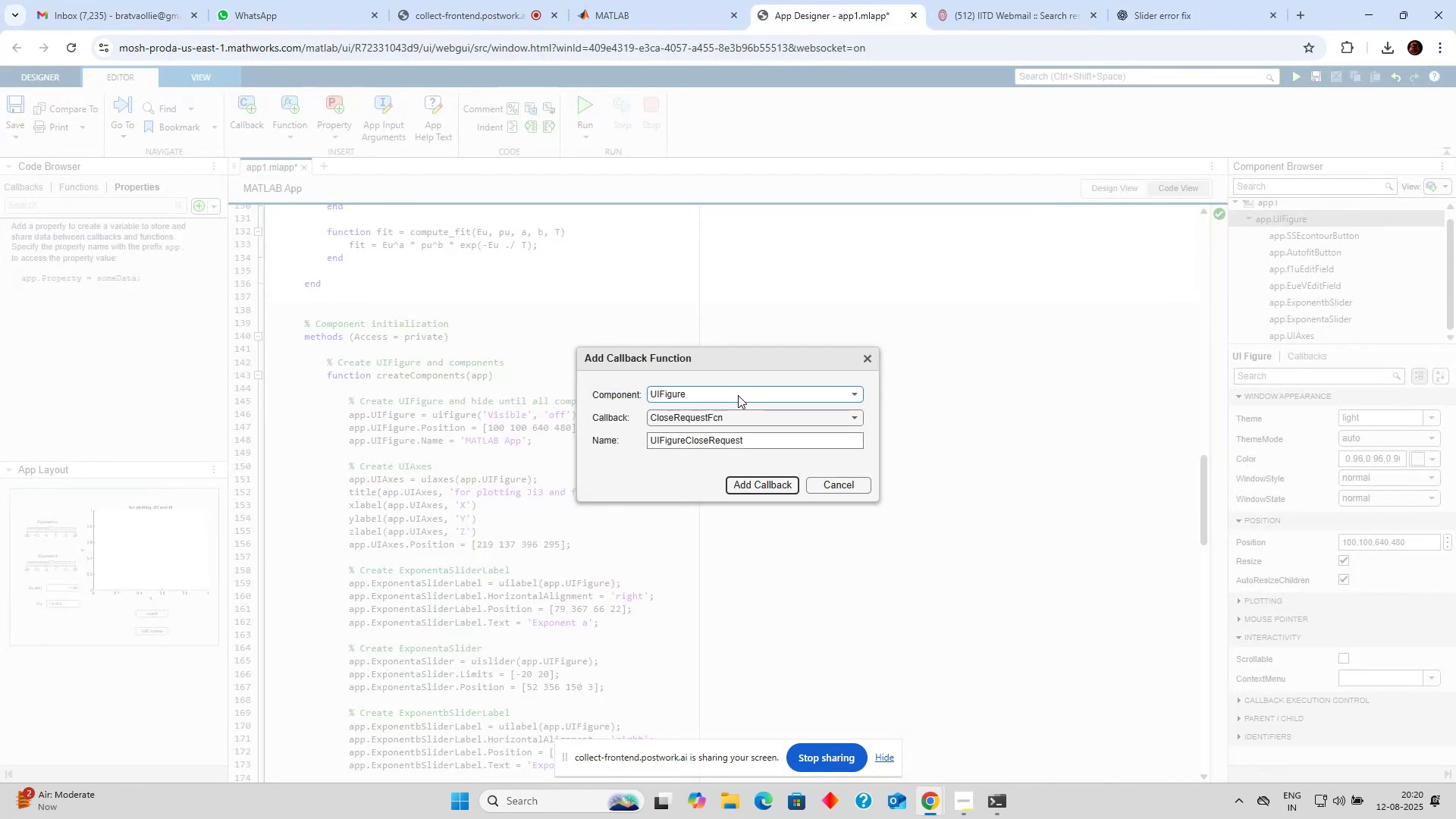 
left_click([738, 395])
 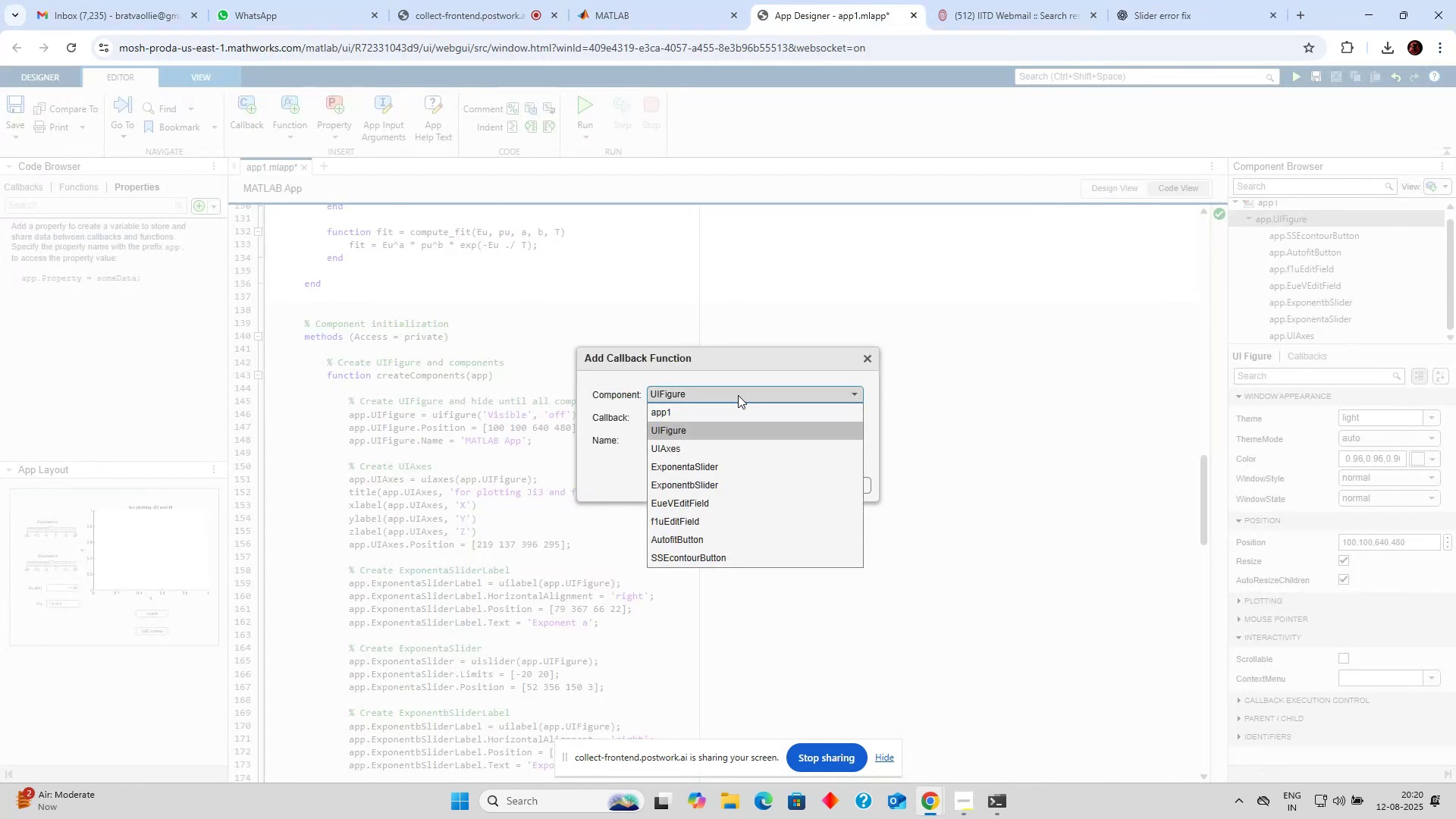 
left_click([738, 395])
 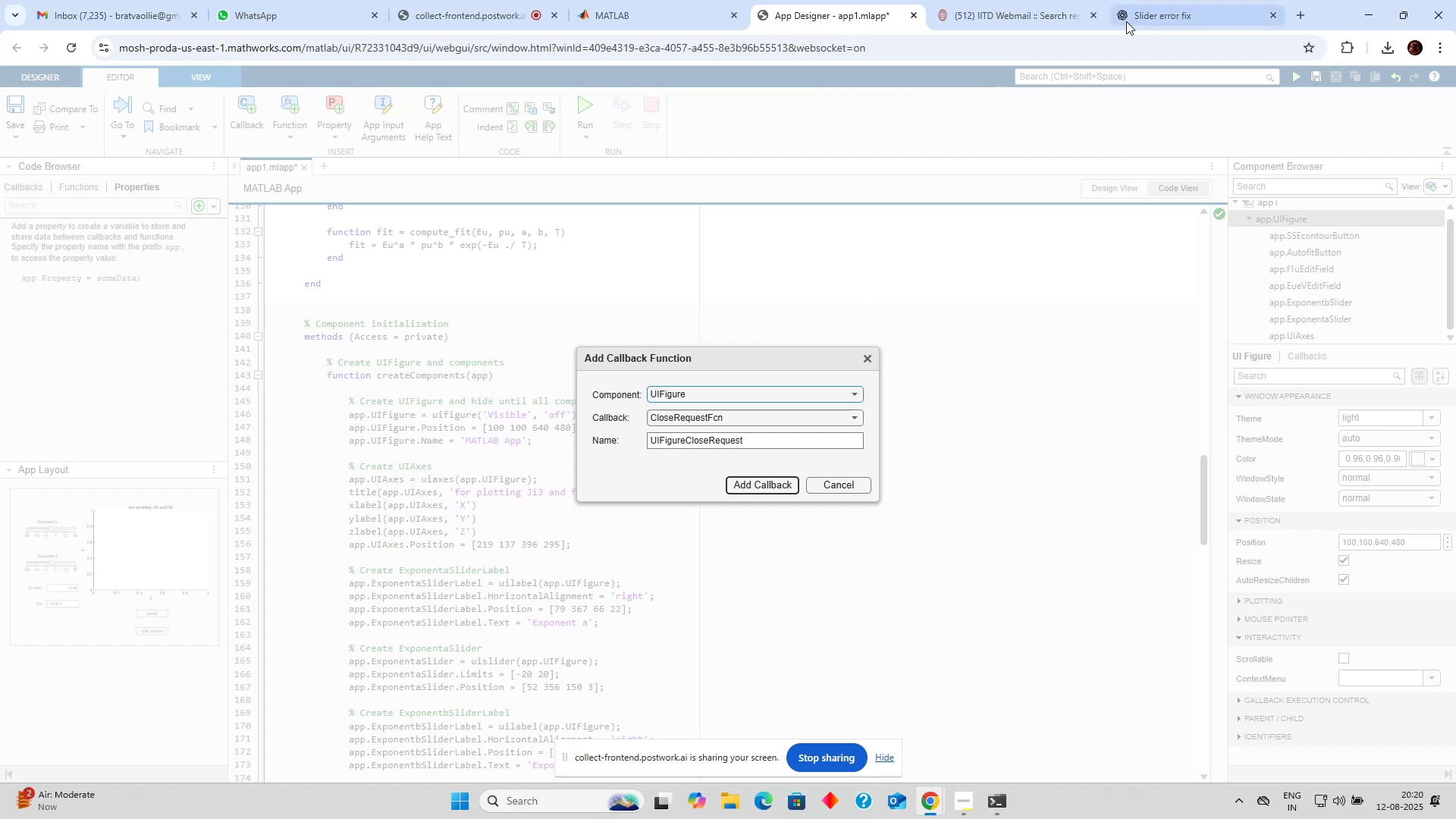 
left_click([1131, 17])
 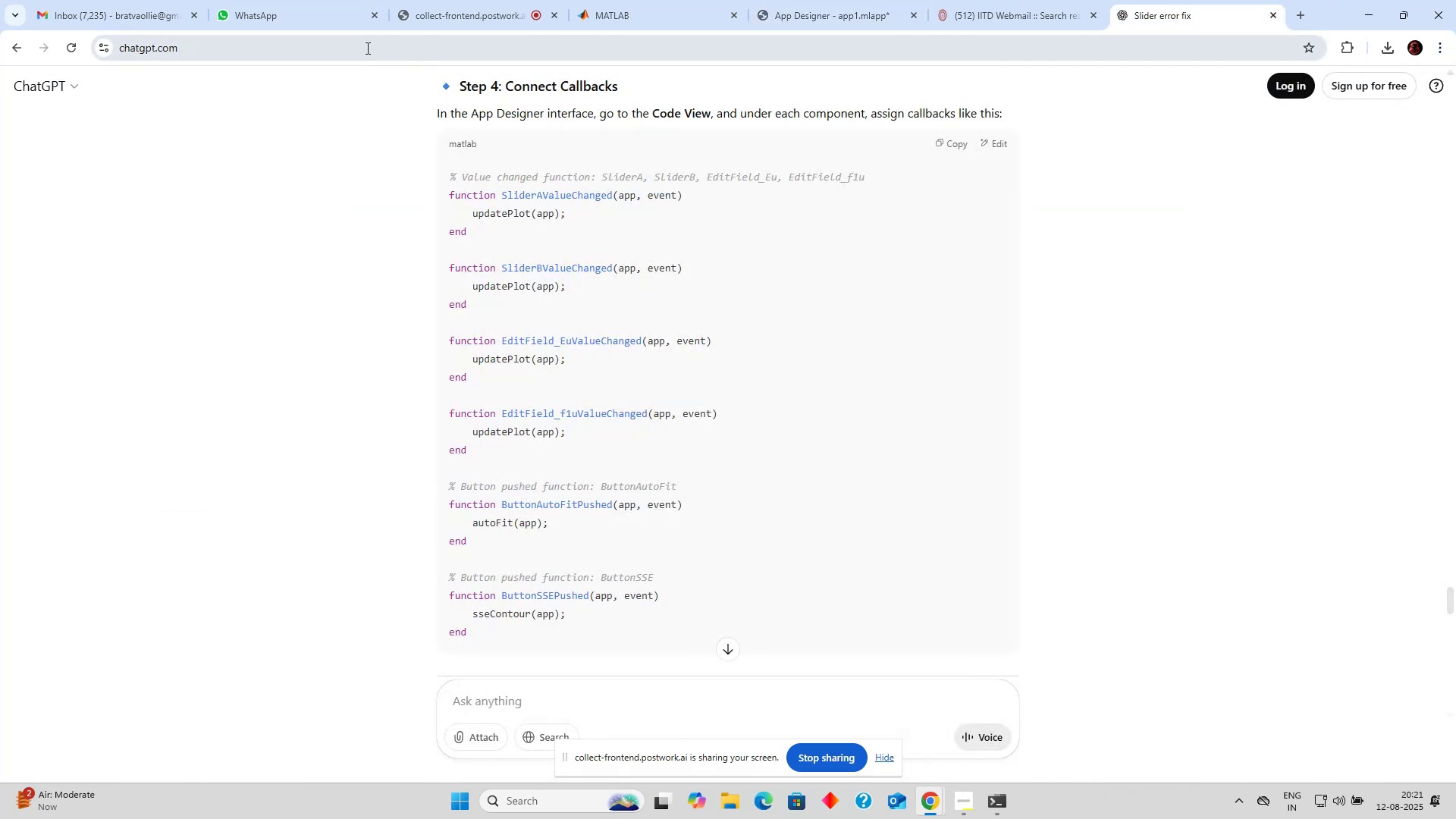 
key(Alt+AltLeft)
 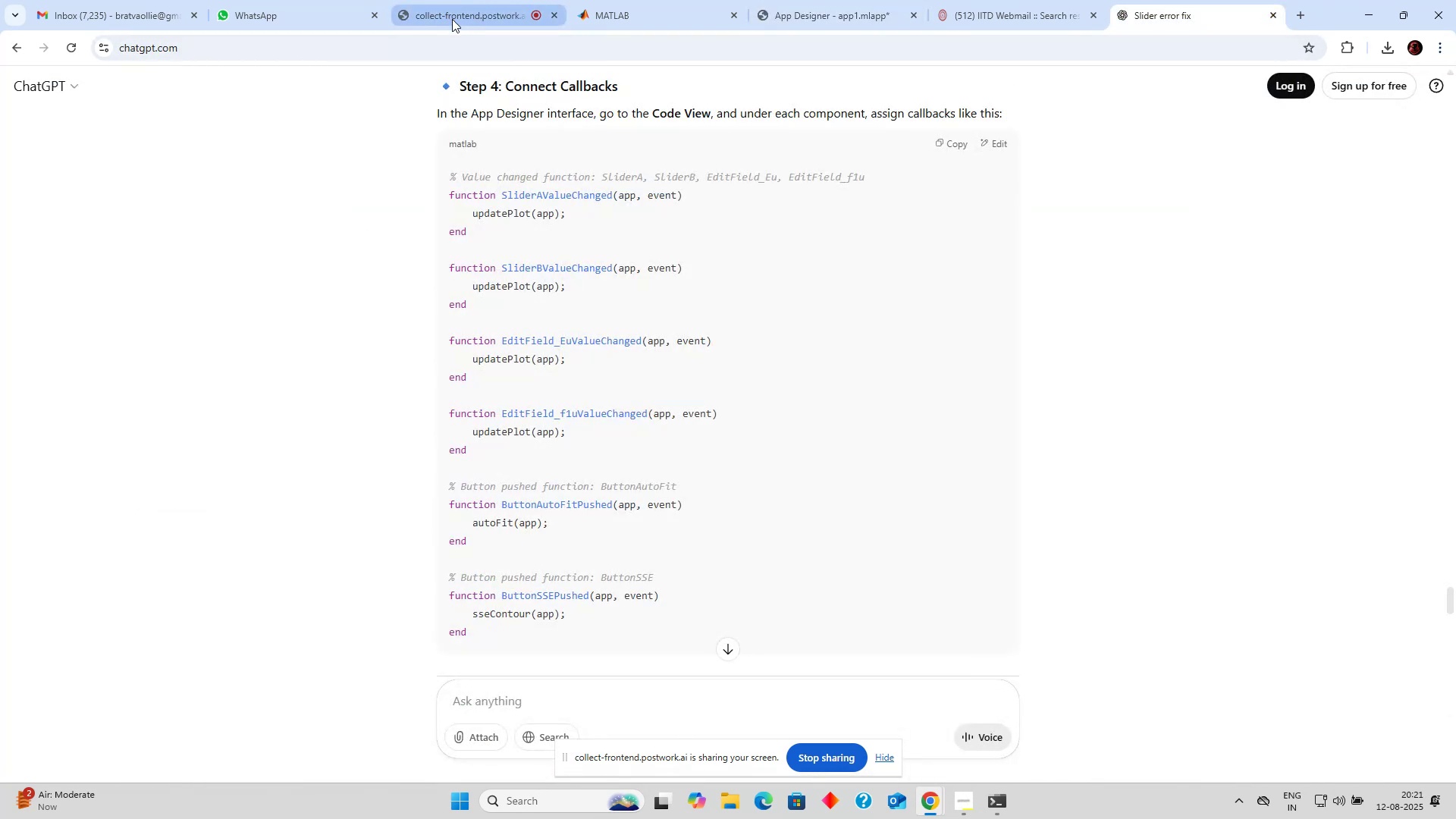 
key(Alt+Tab)
 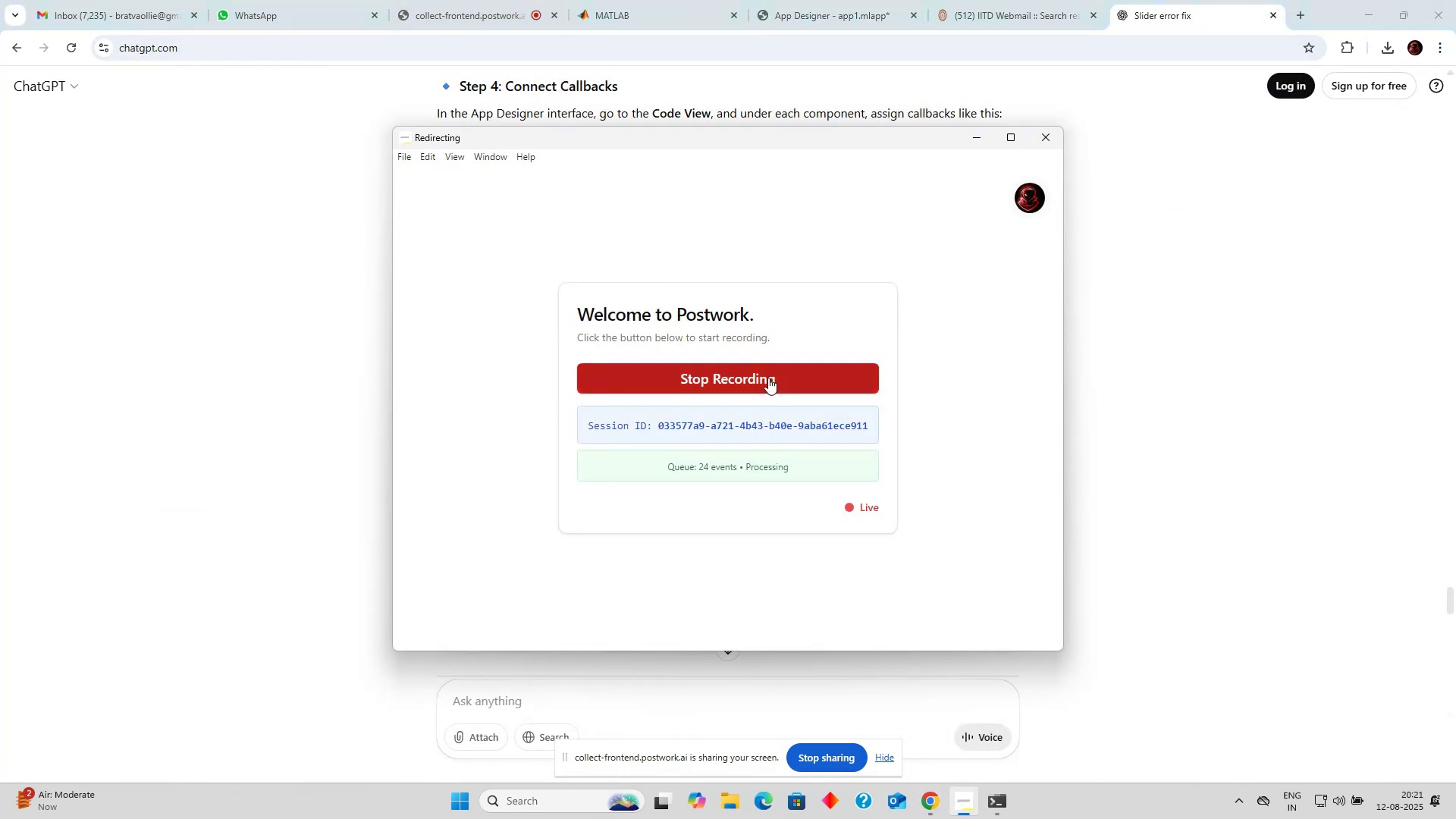 
key(Alt+Tab)
 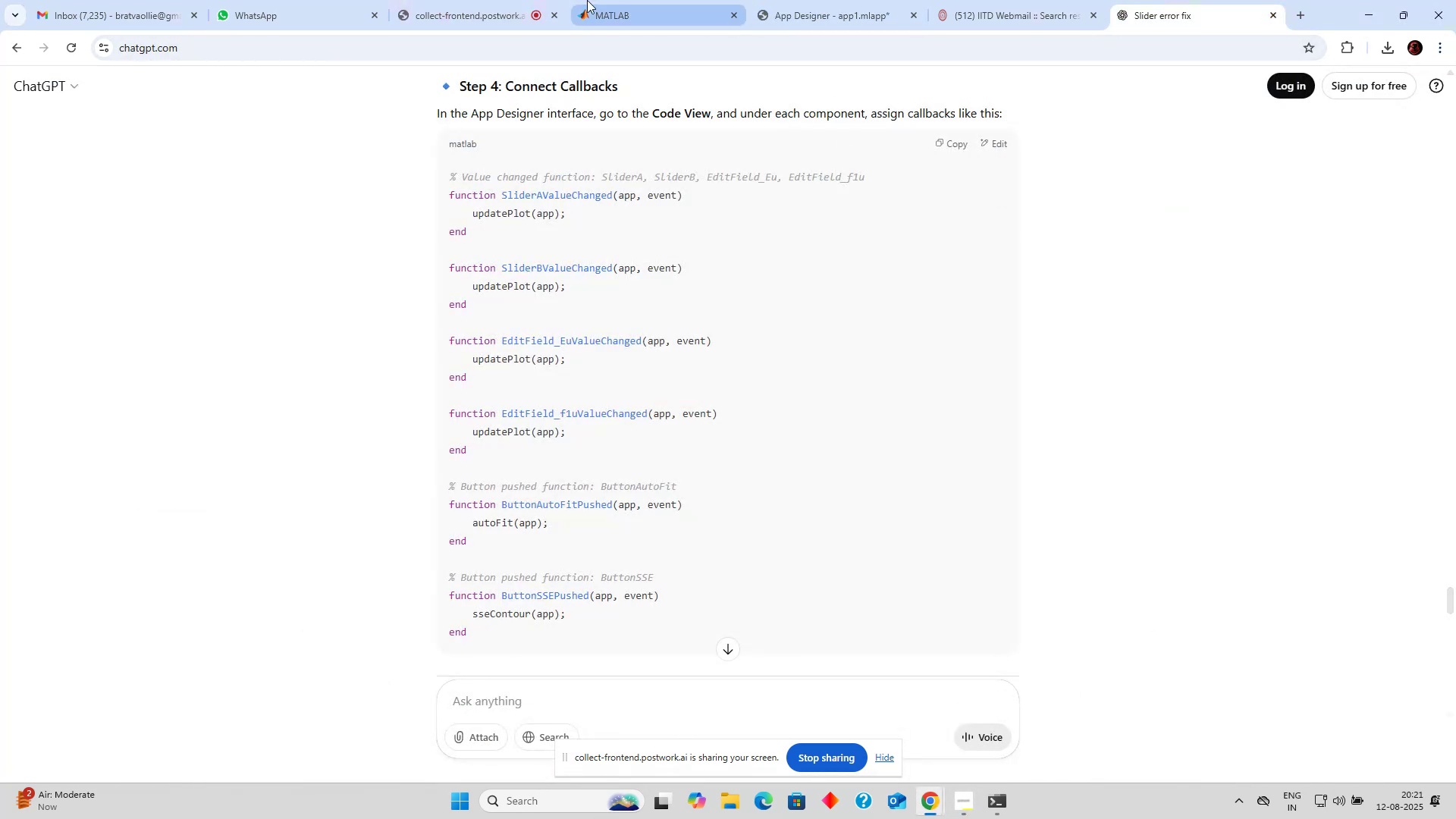 
left_click_drag(start_coordinate=[643, 6], to_coordinate=[650, 7])
 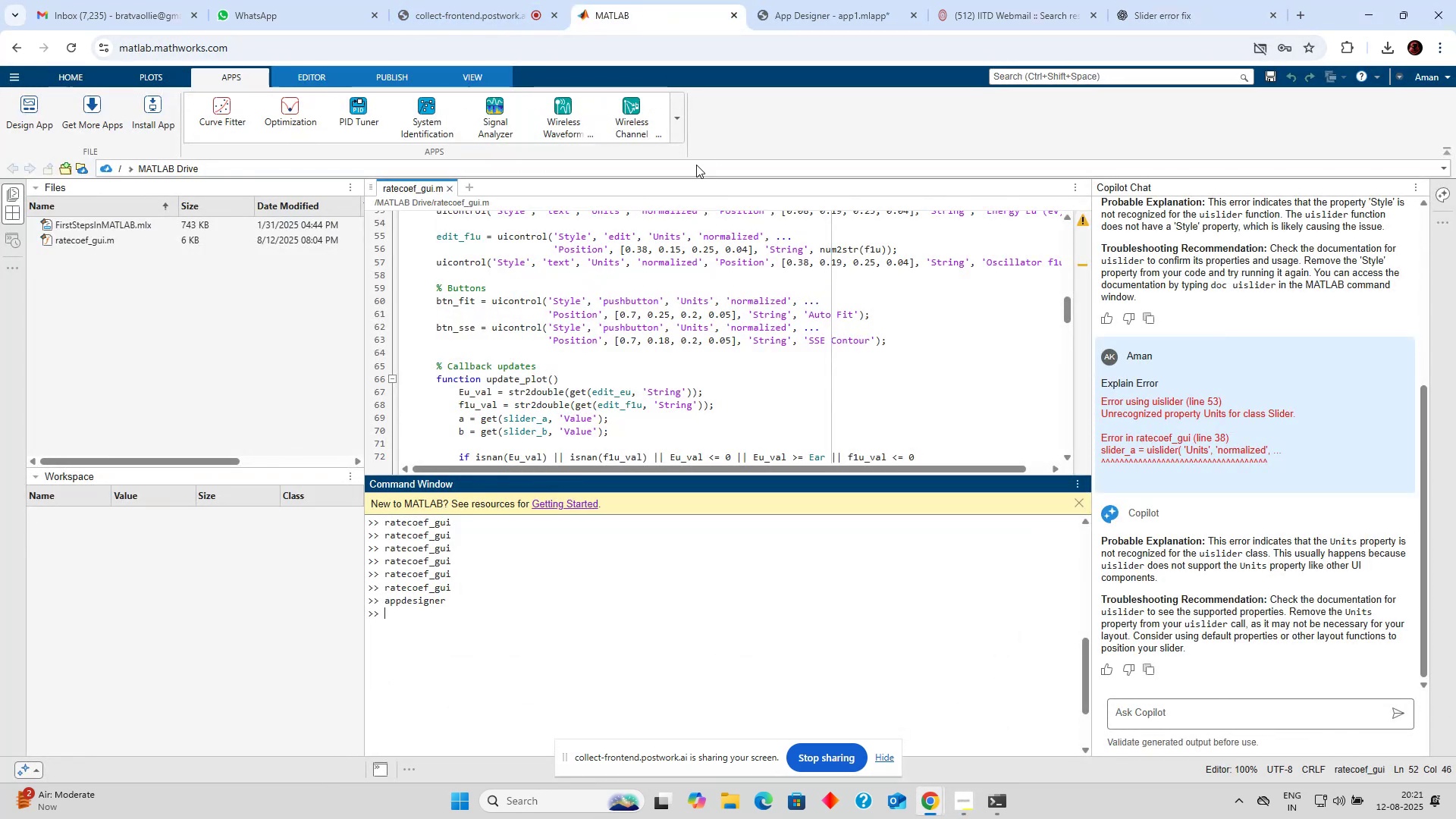 
left_click([832, 1])
 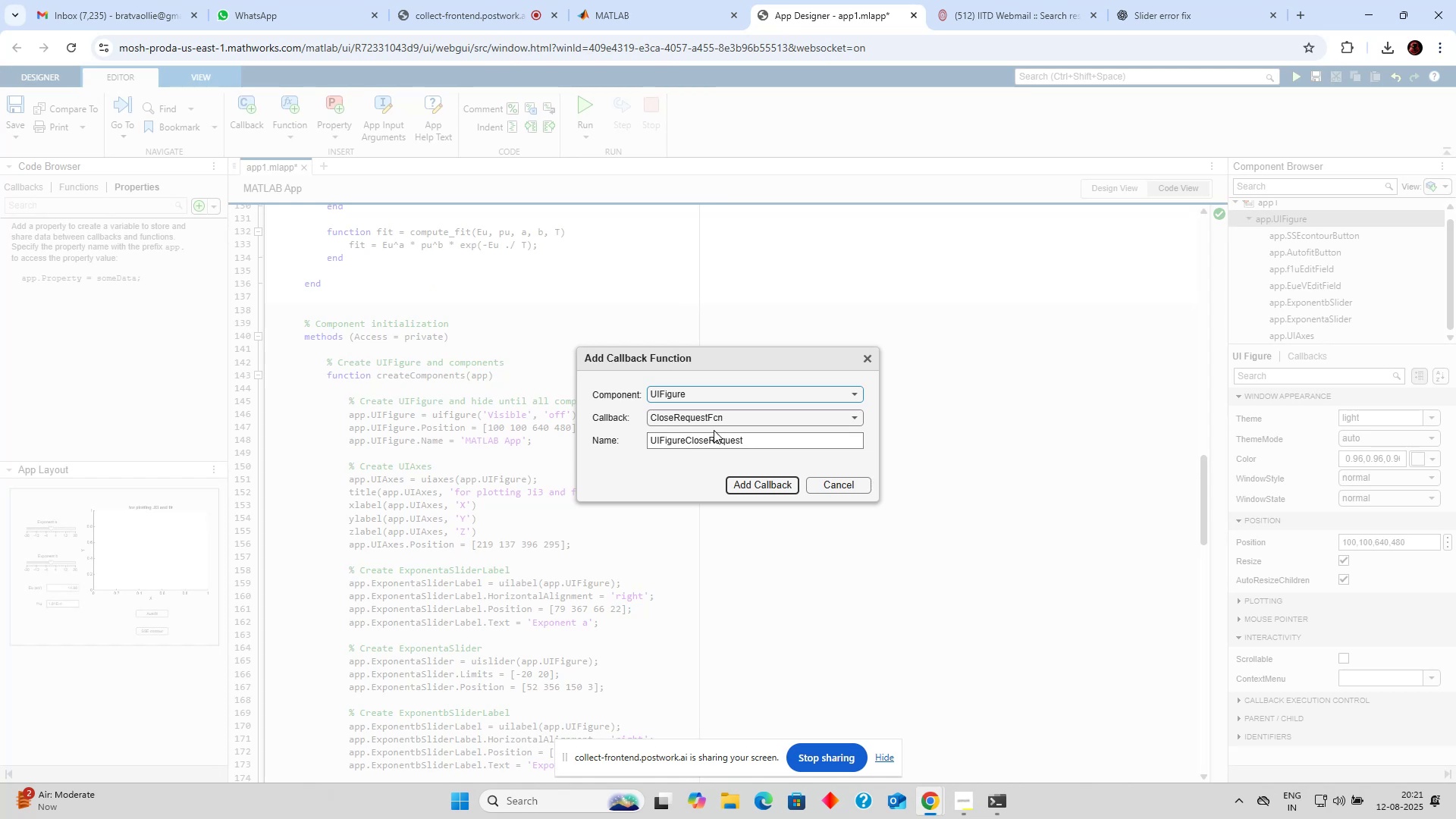 
left_click([734, 422])
 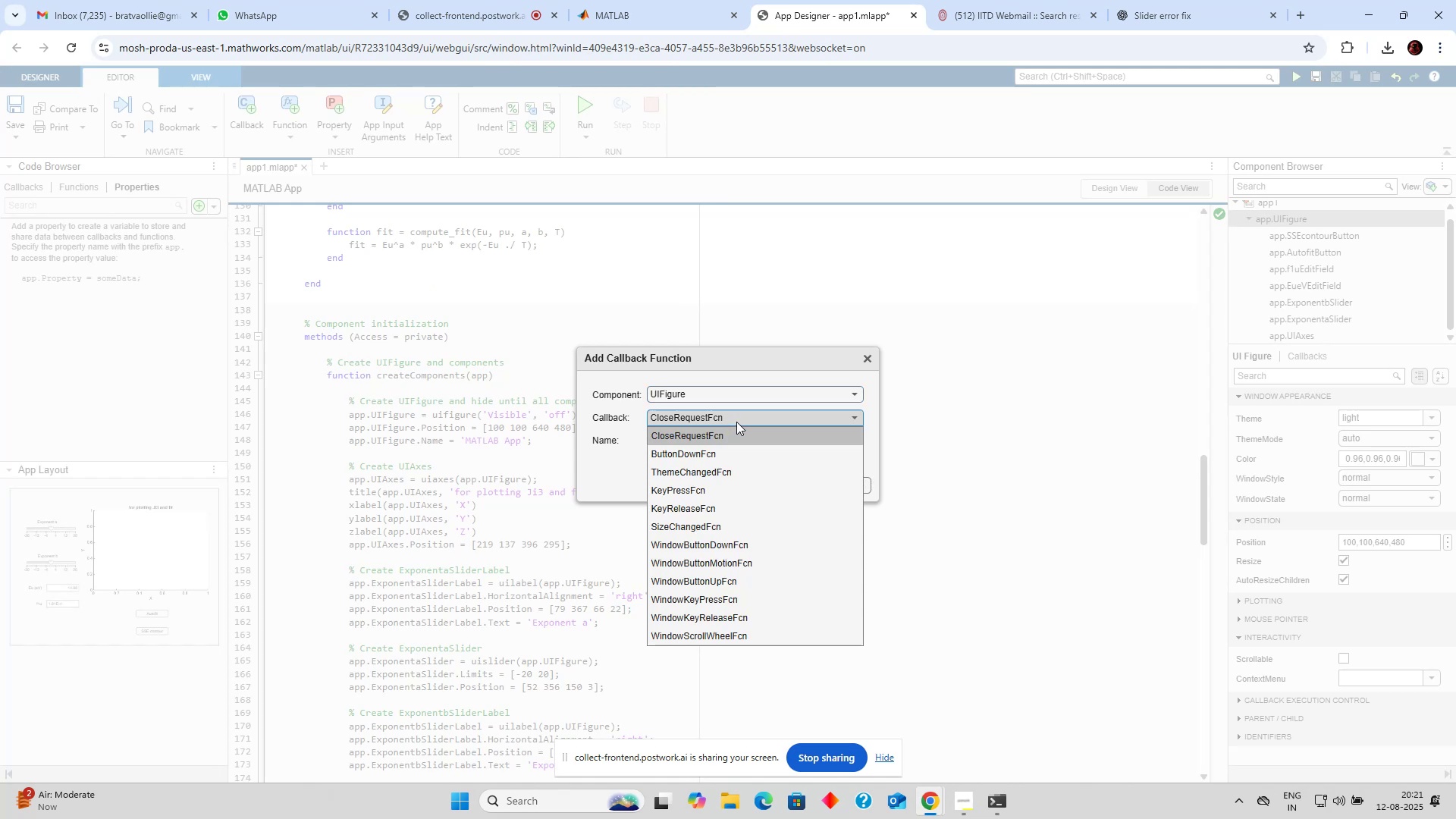 
left_click([736, 422])
 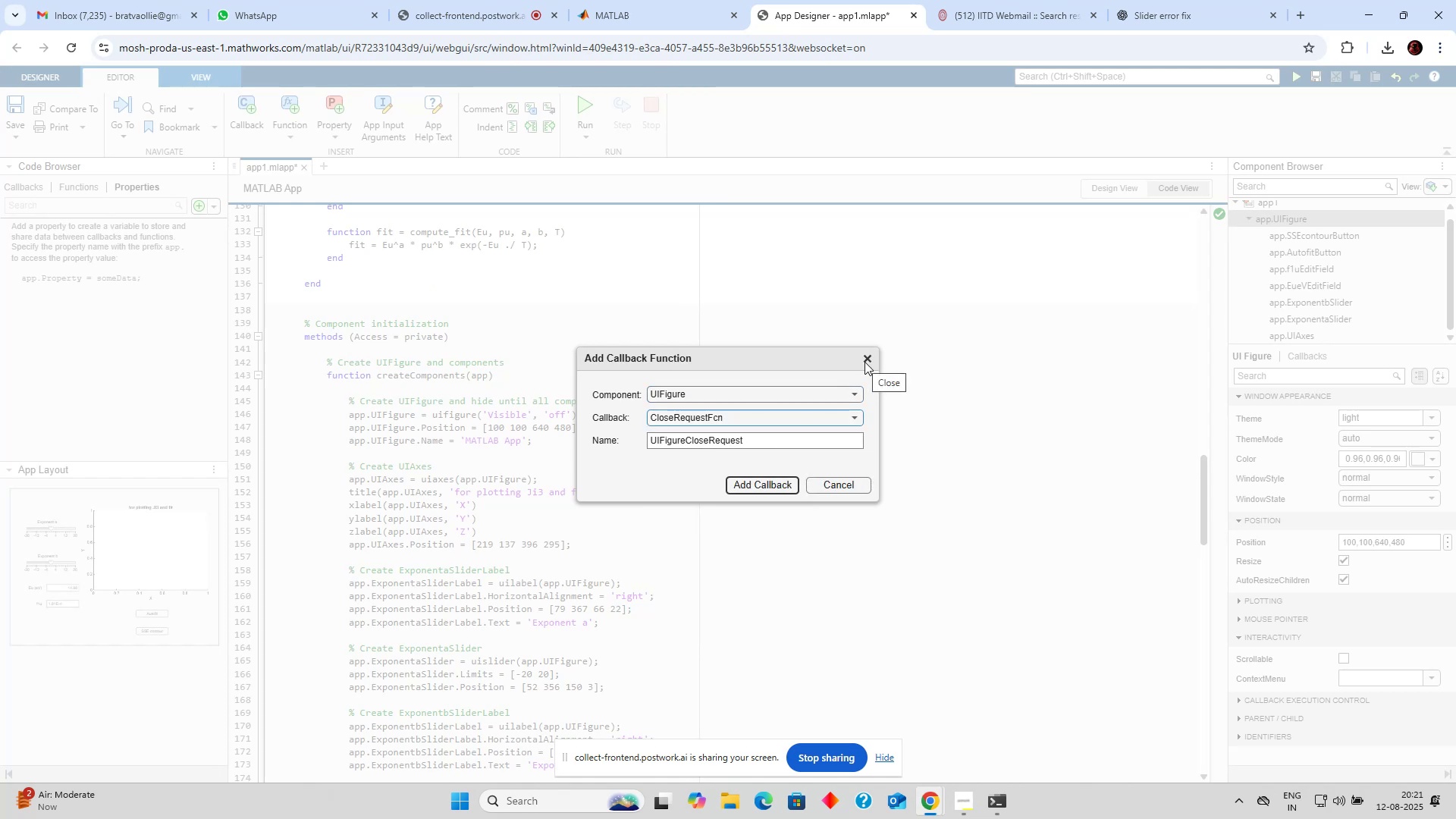 
left_click([864, 362])
 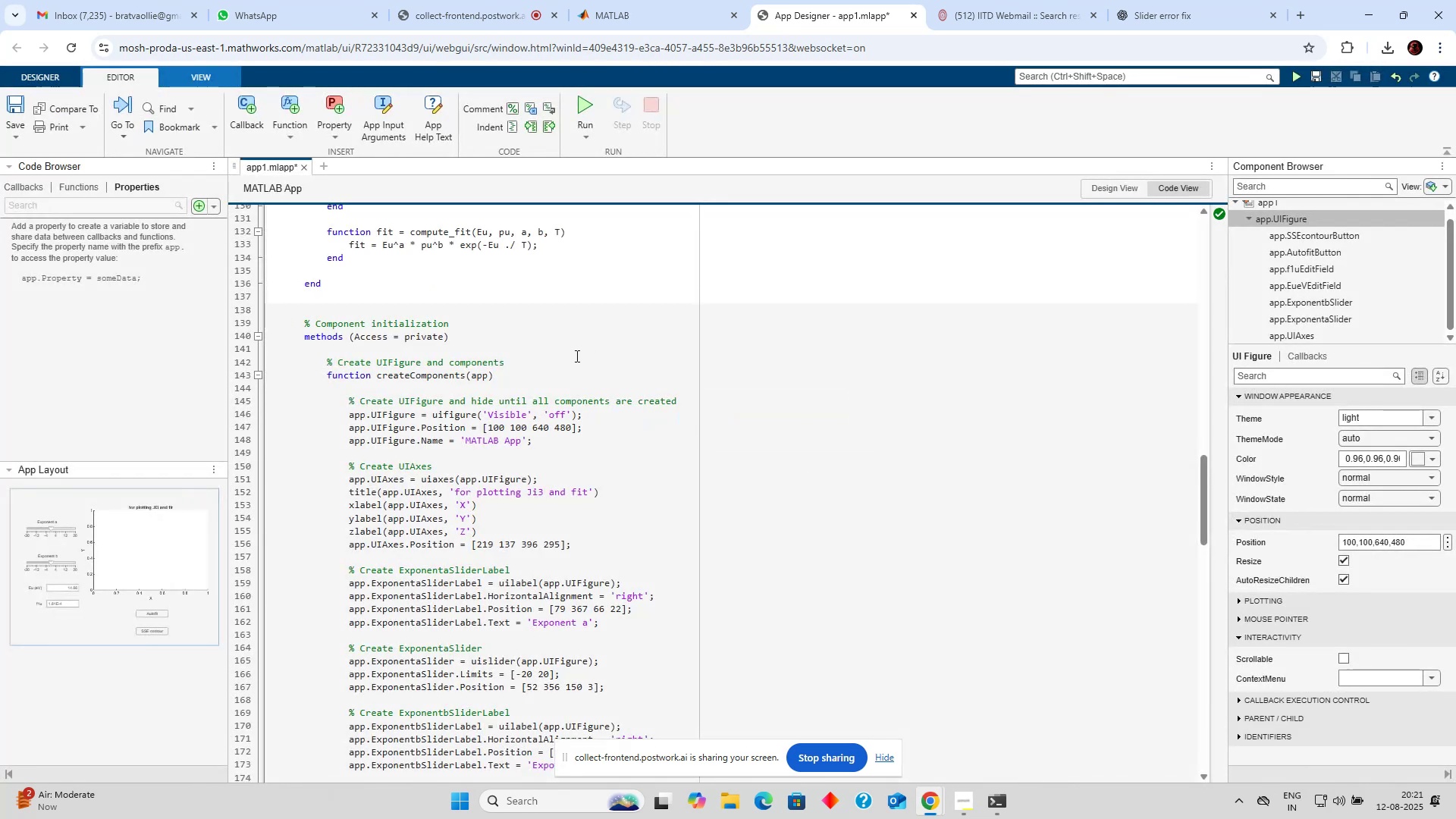 
scroll: coordinate [573, 360], scroll_direction: down, amount: 15.0
 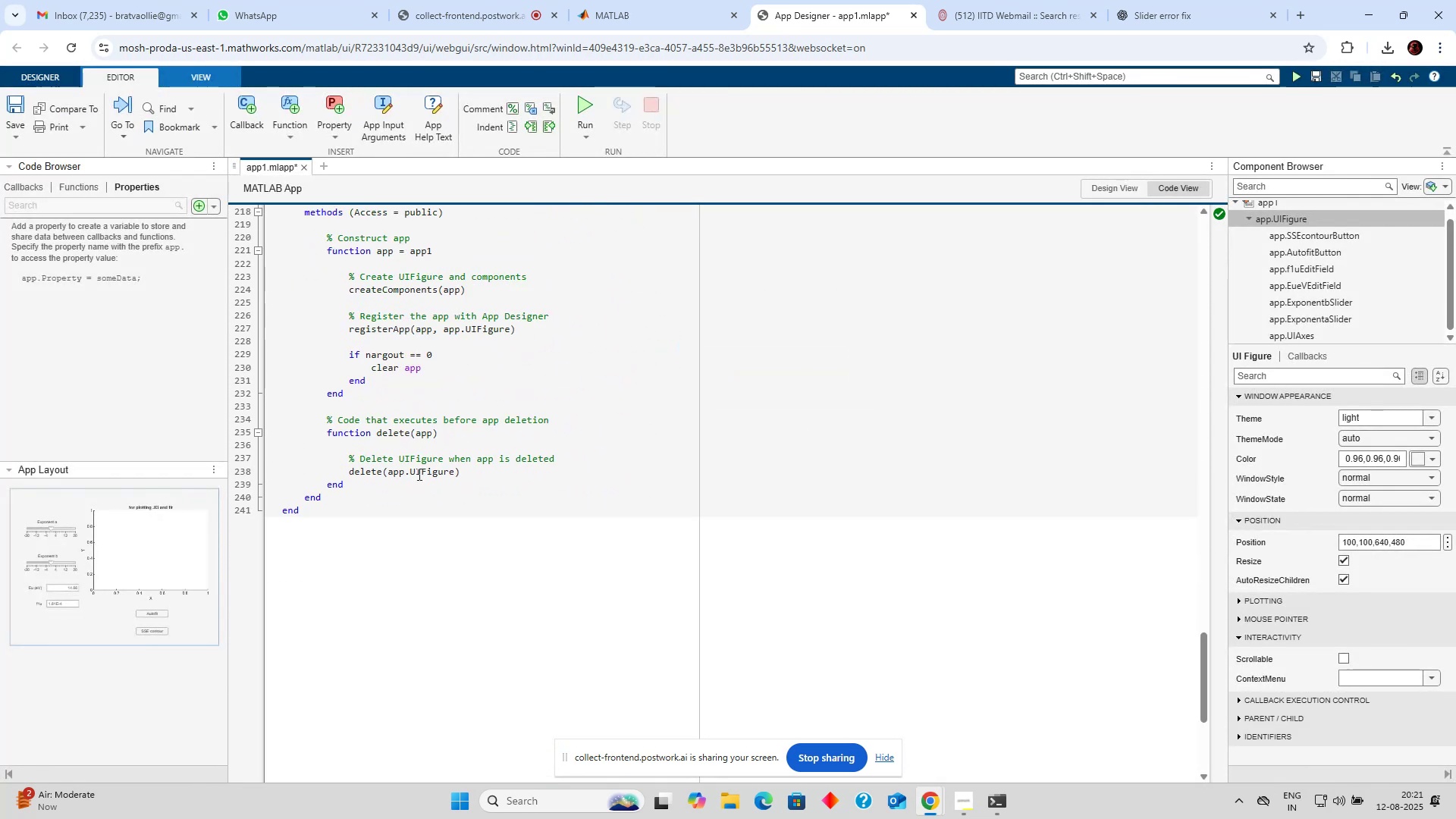 
scroll: coordinate [395, 495], scroll_direction: up, amount: 5.0
 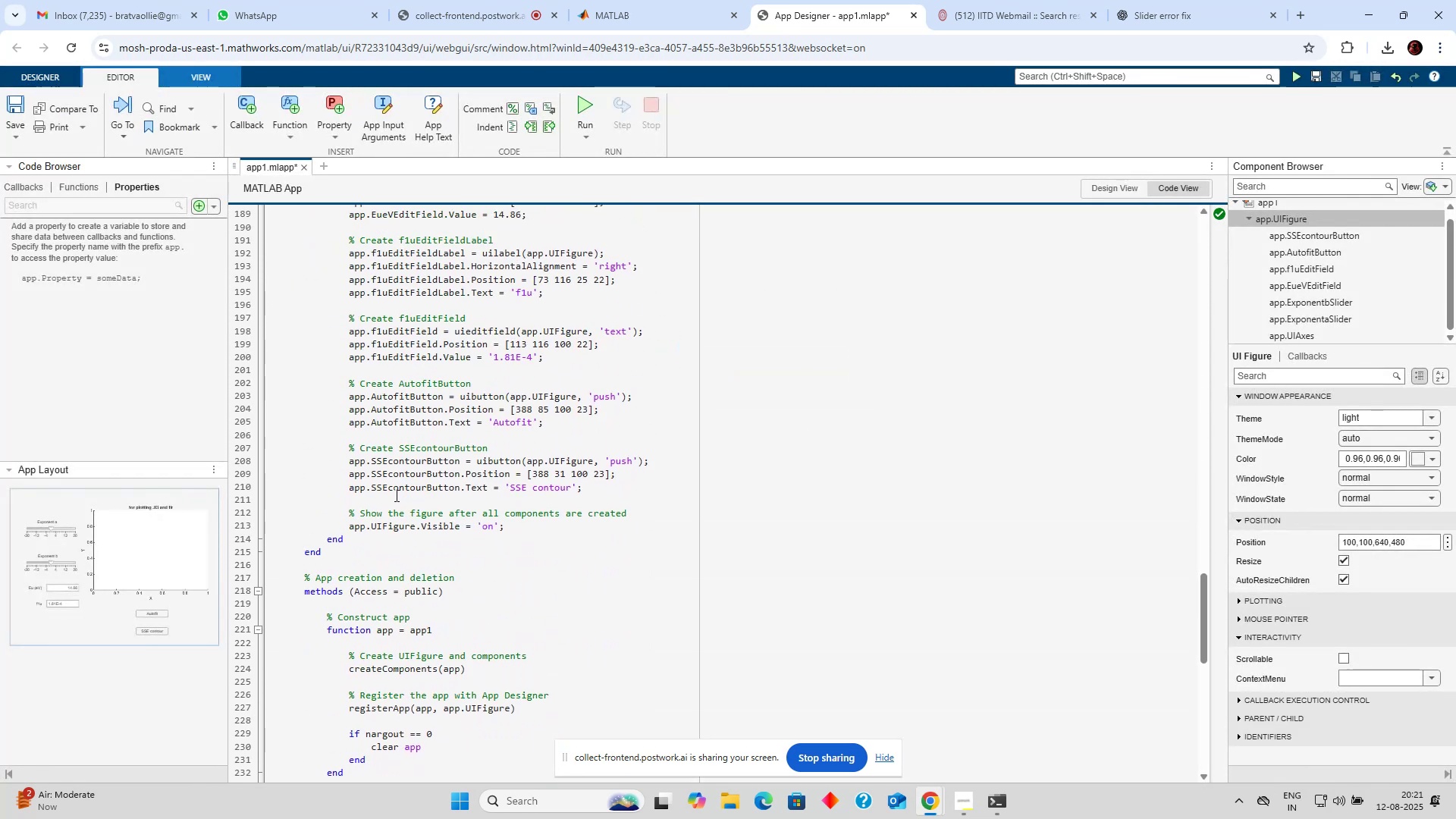 
scroll: coordinate [460, 490], scroll_direction: down, amount: 3.0
 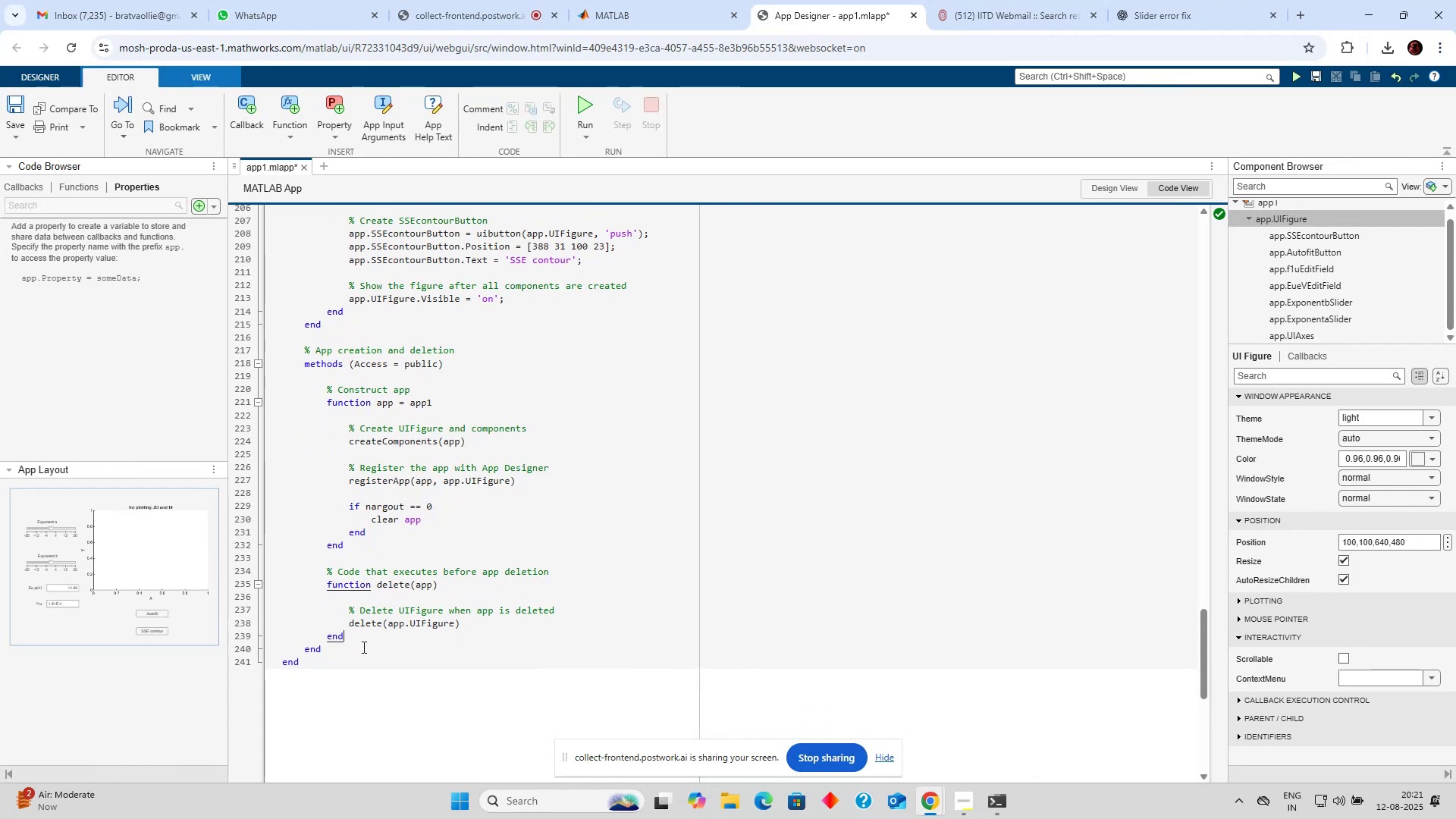 
double_click([359, 653])
 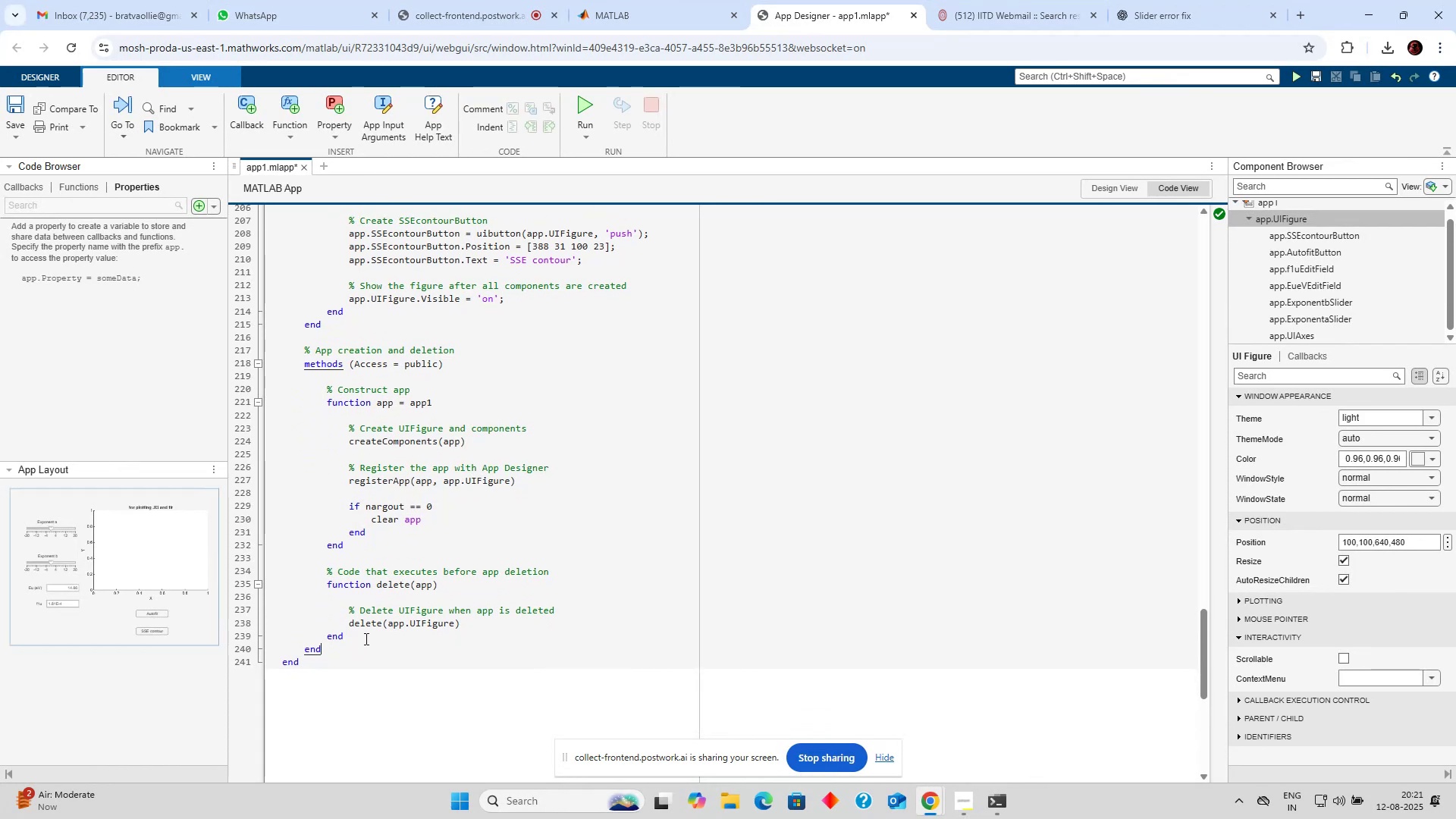 
left_click([365, 639])
 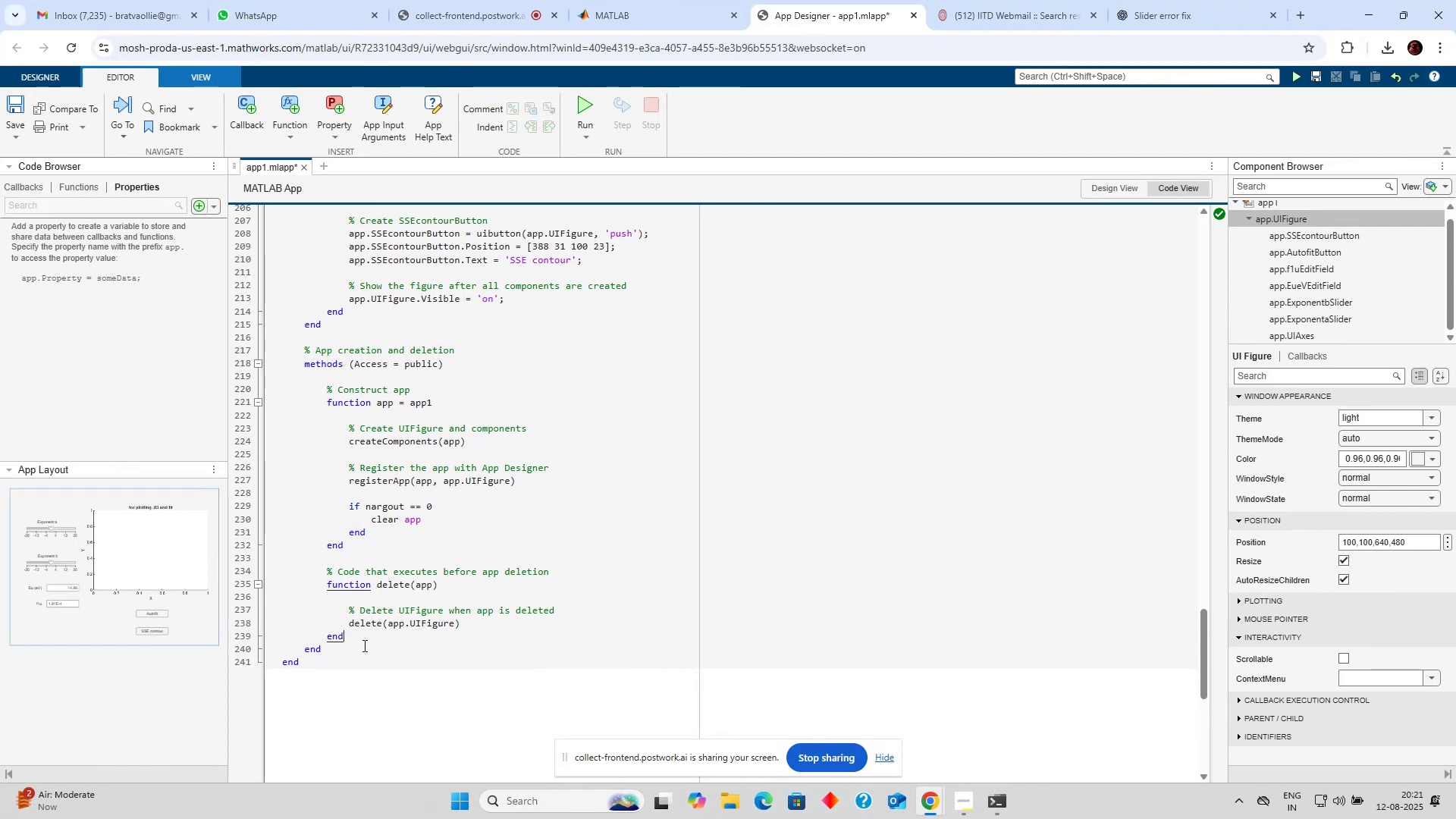 
left_click([359, 652])
 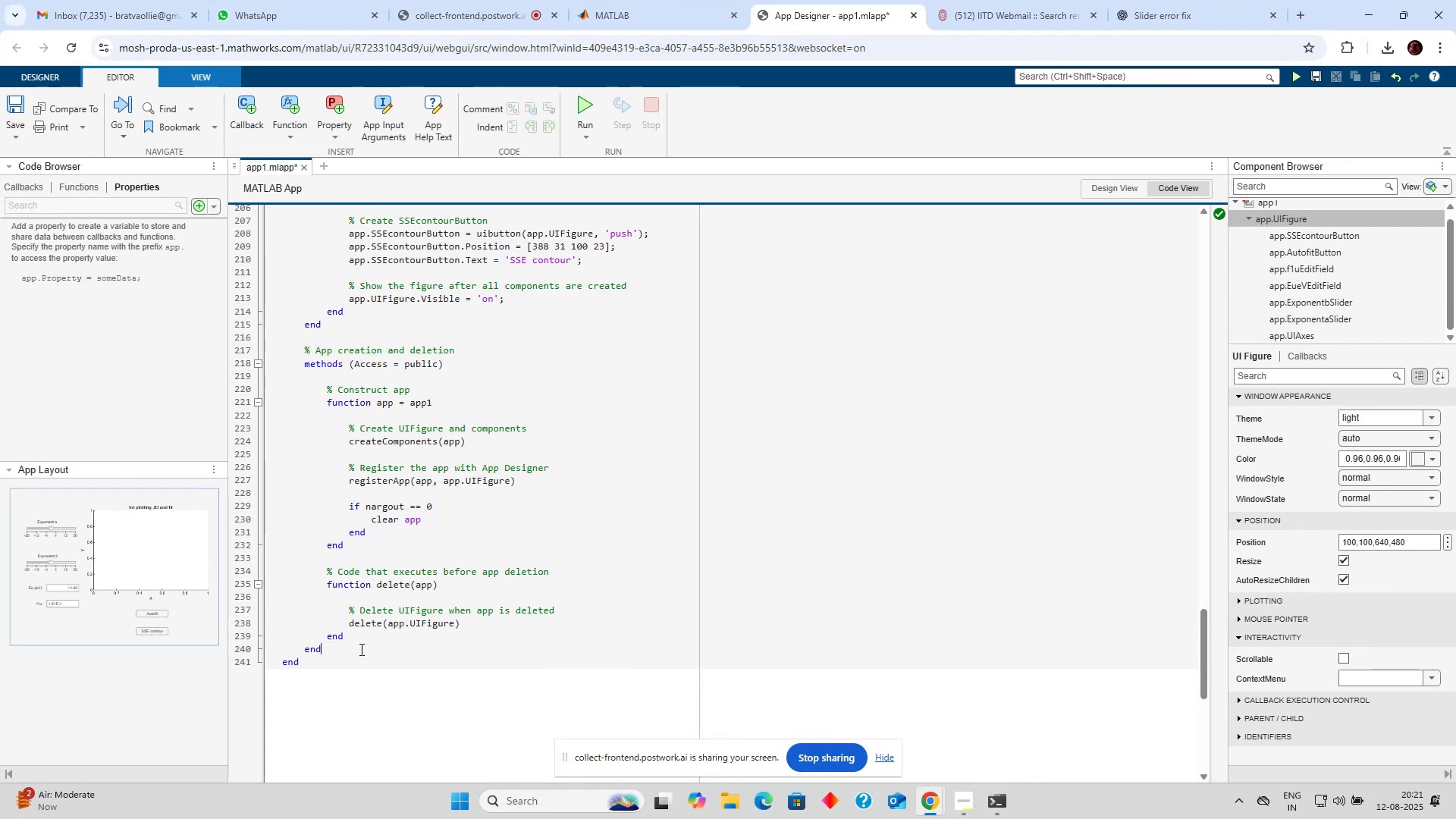 
key(Enter)
 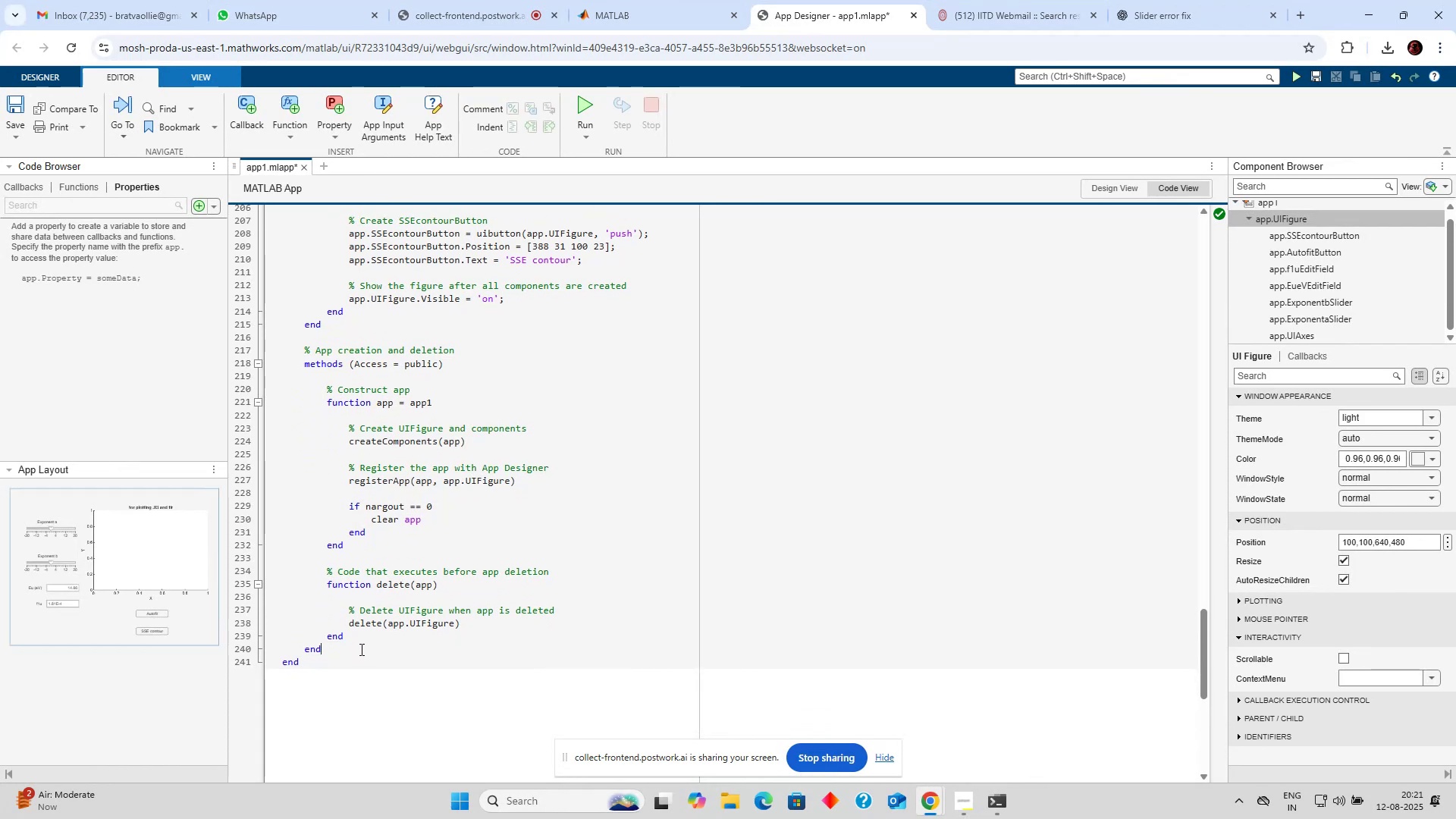 
key(Enter)
 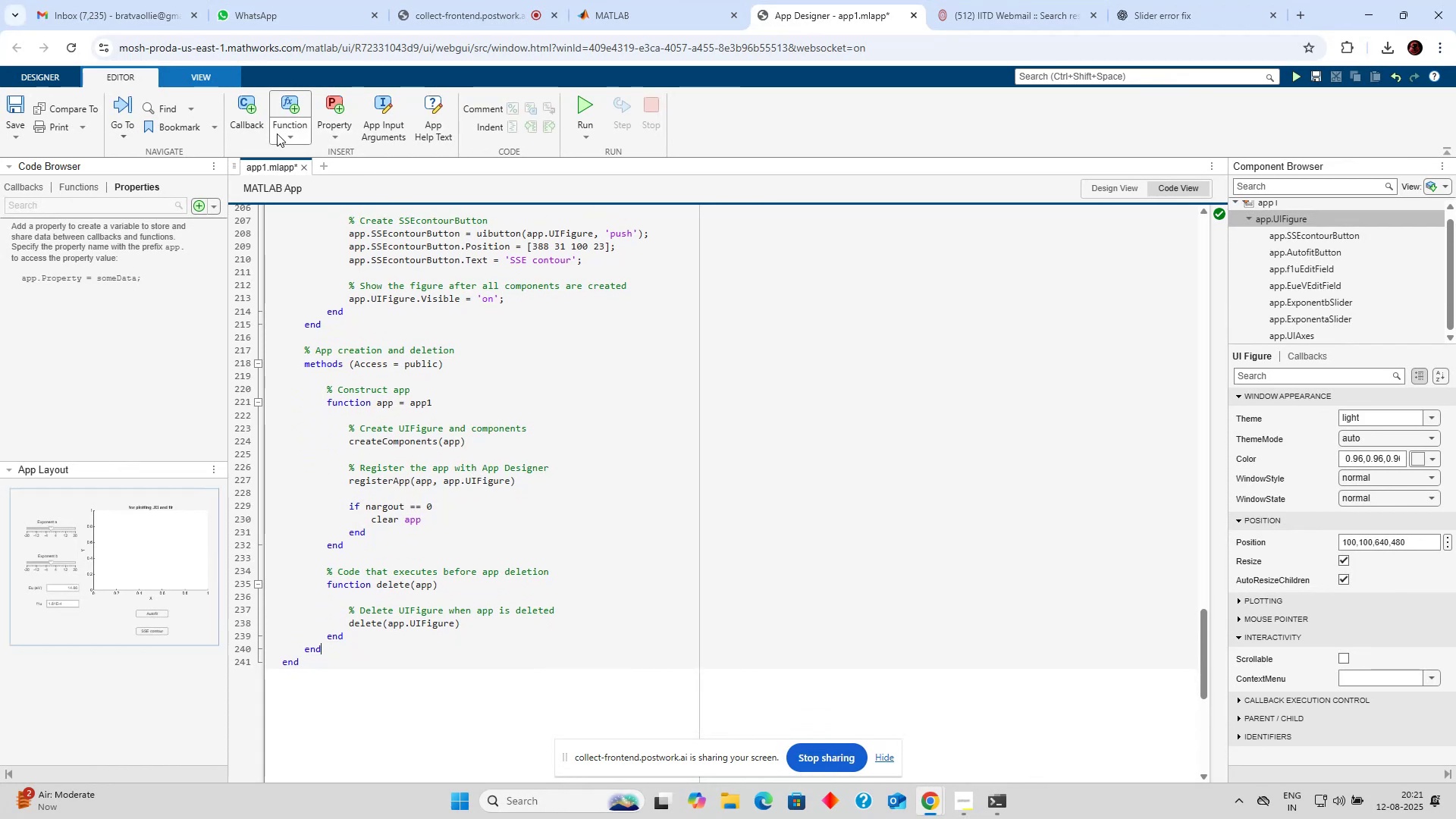 
left_click([254, 104])
 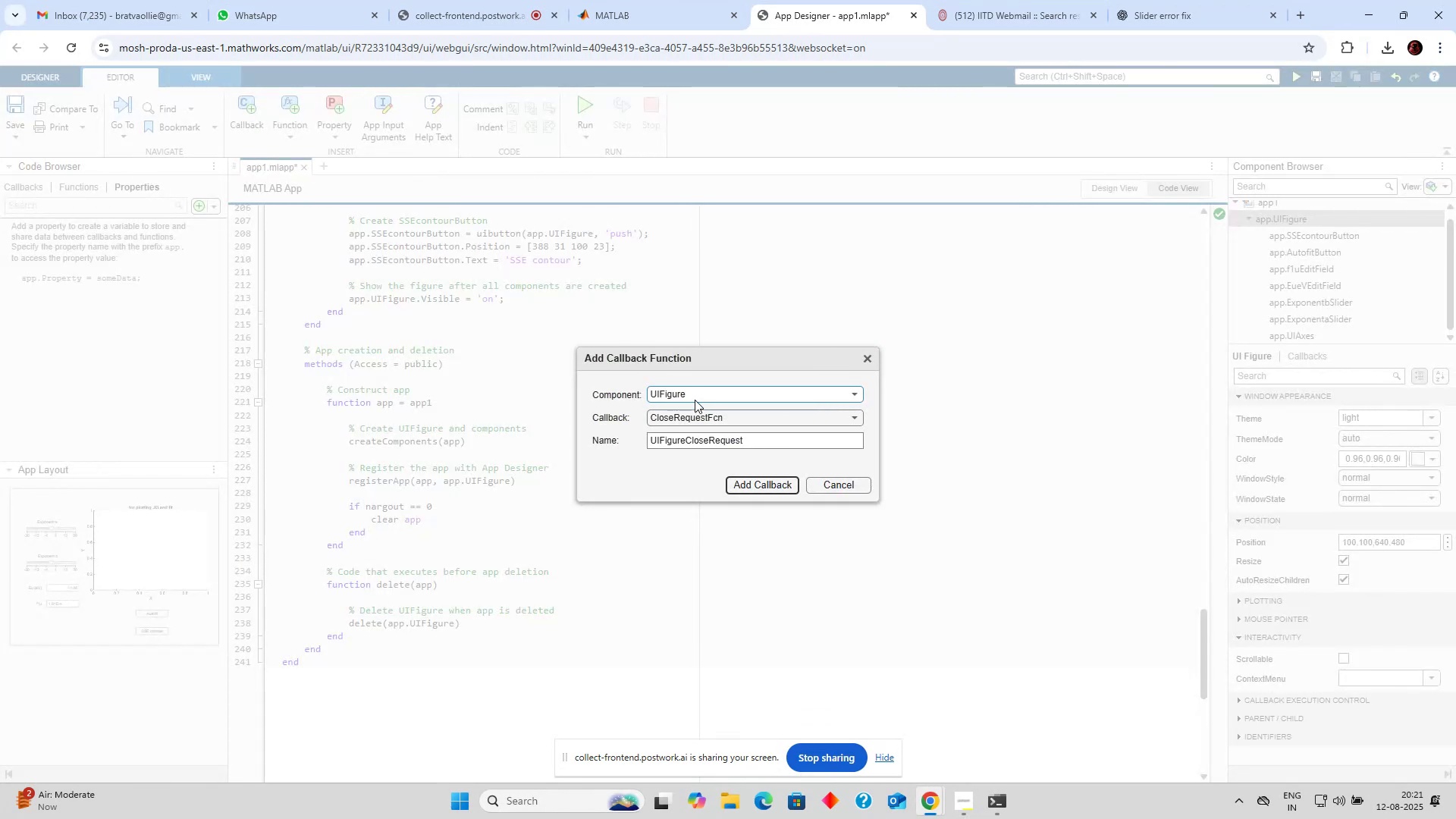 
left_click([696, 392])
 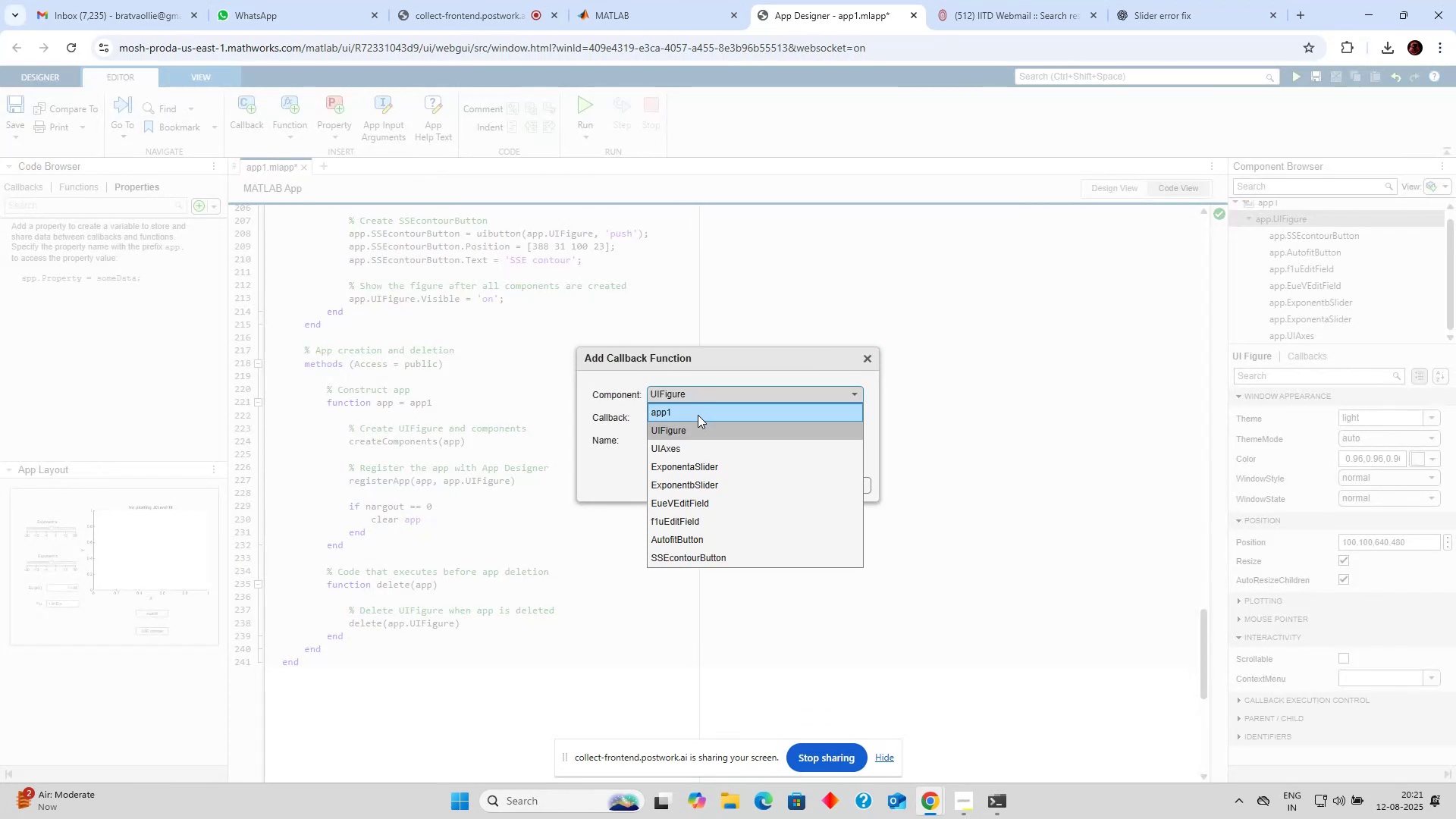 
left_click([698, 415])
 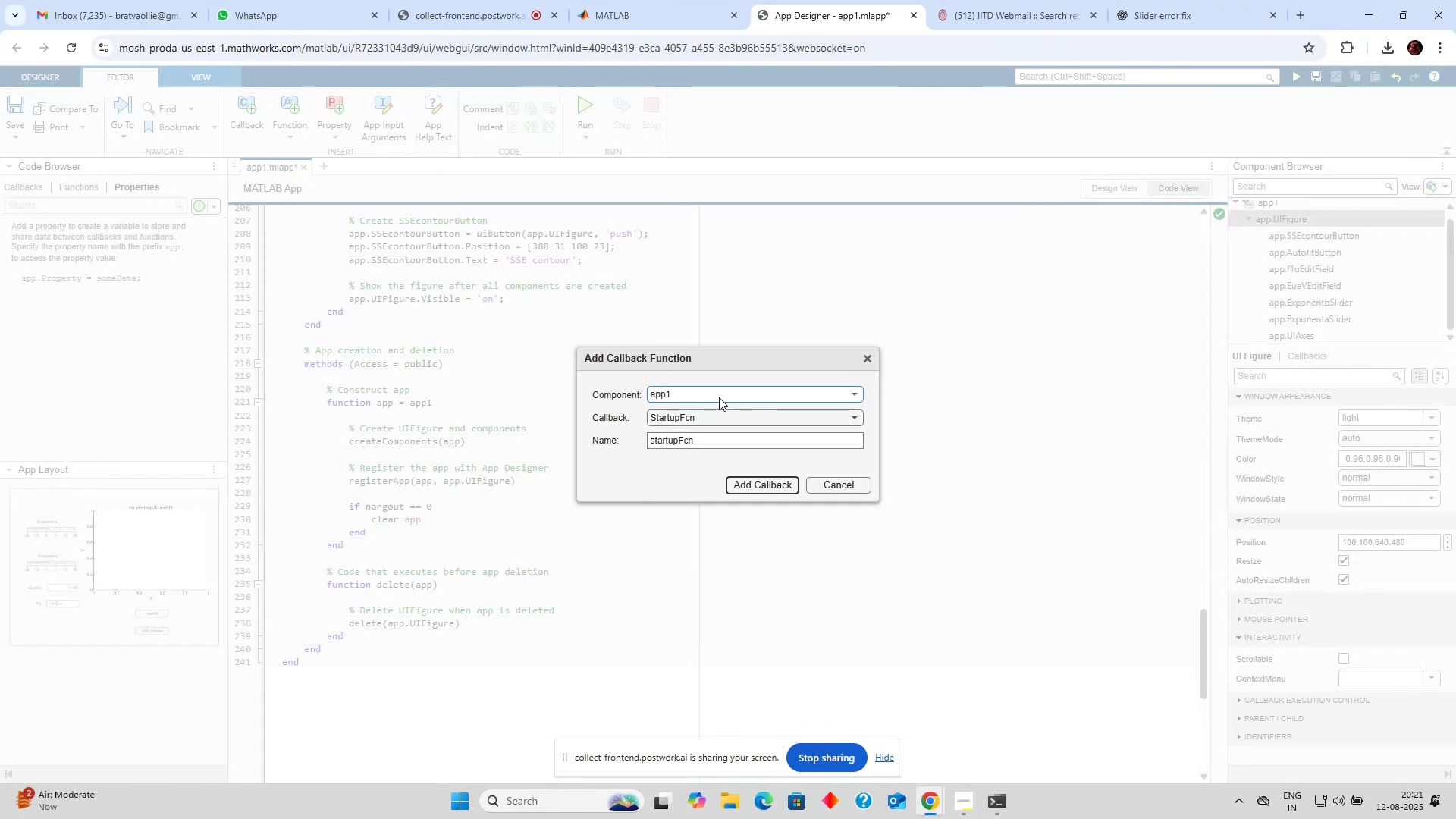 
left_click([720, 396])
 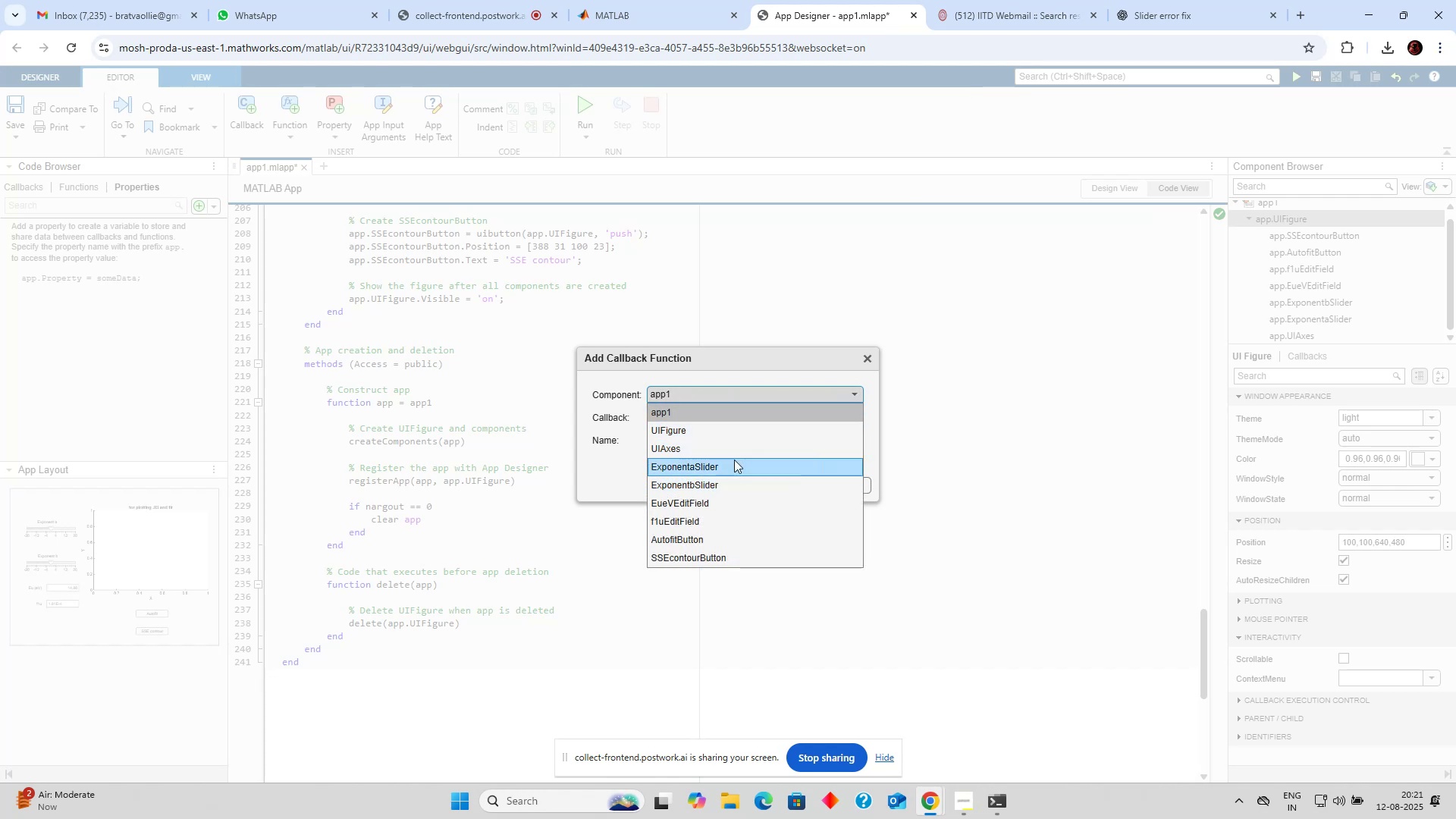 
left_click([1149, 17])
 